 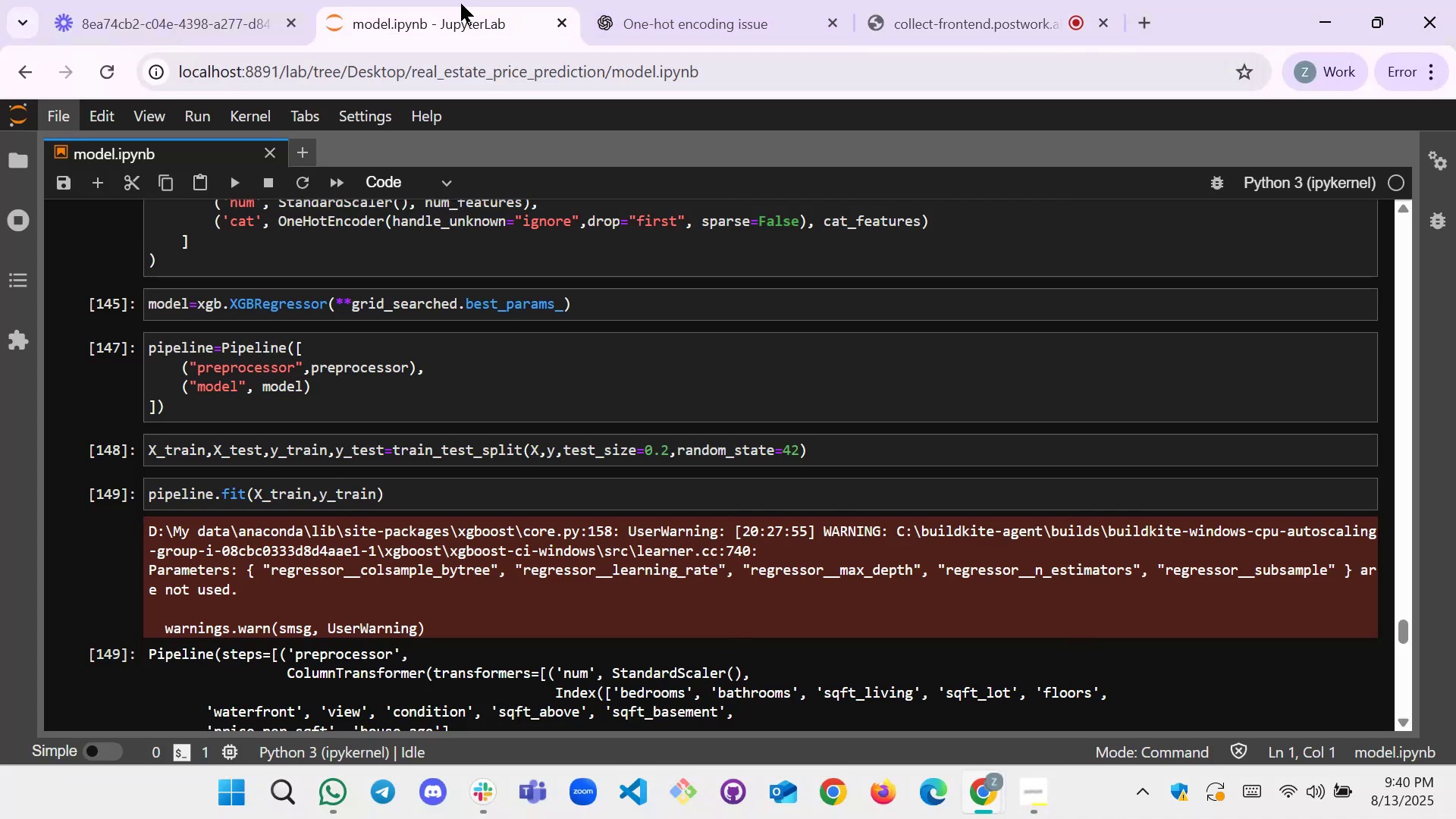 
scroll: coordinate [532, 403], scroll_direction: up, amount: 2.0
 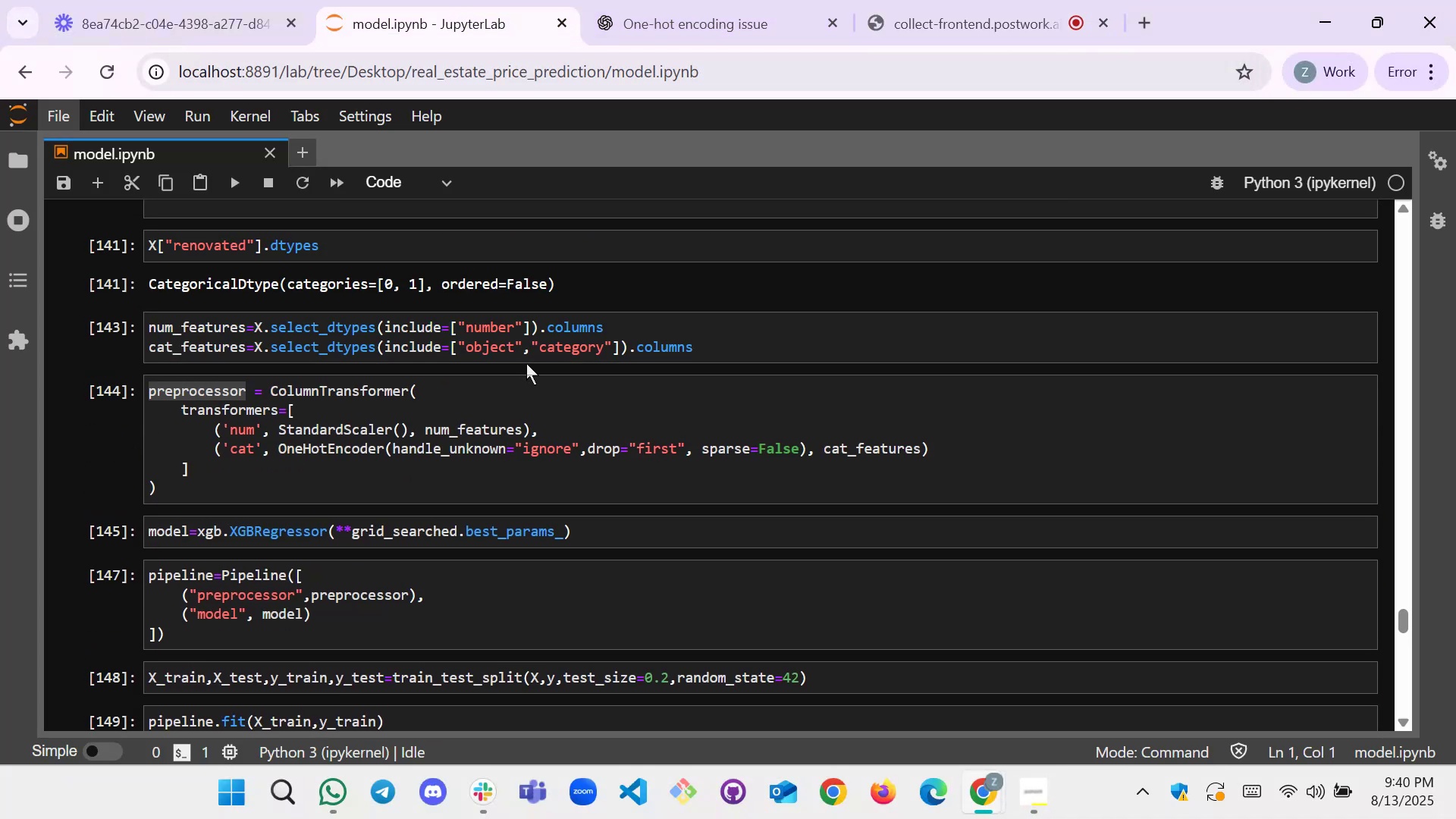 
scroll: coordinate [422, 386], scroll_direction: down, amount: 5.0
 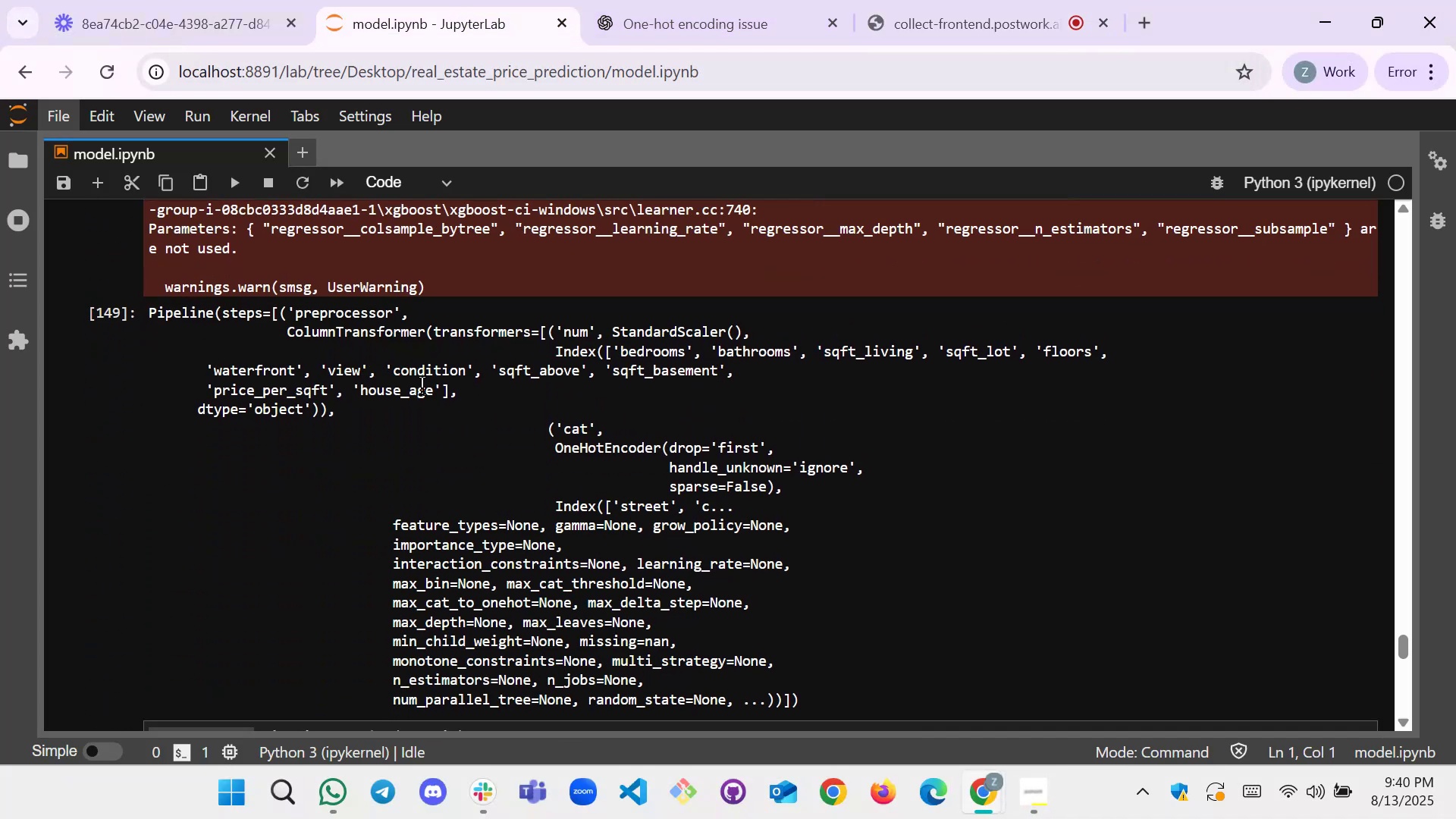 
scroll: coordinate [429, 387], scroll_direction: up, amount: 4.0
 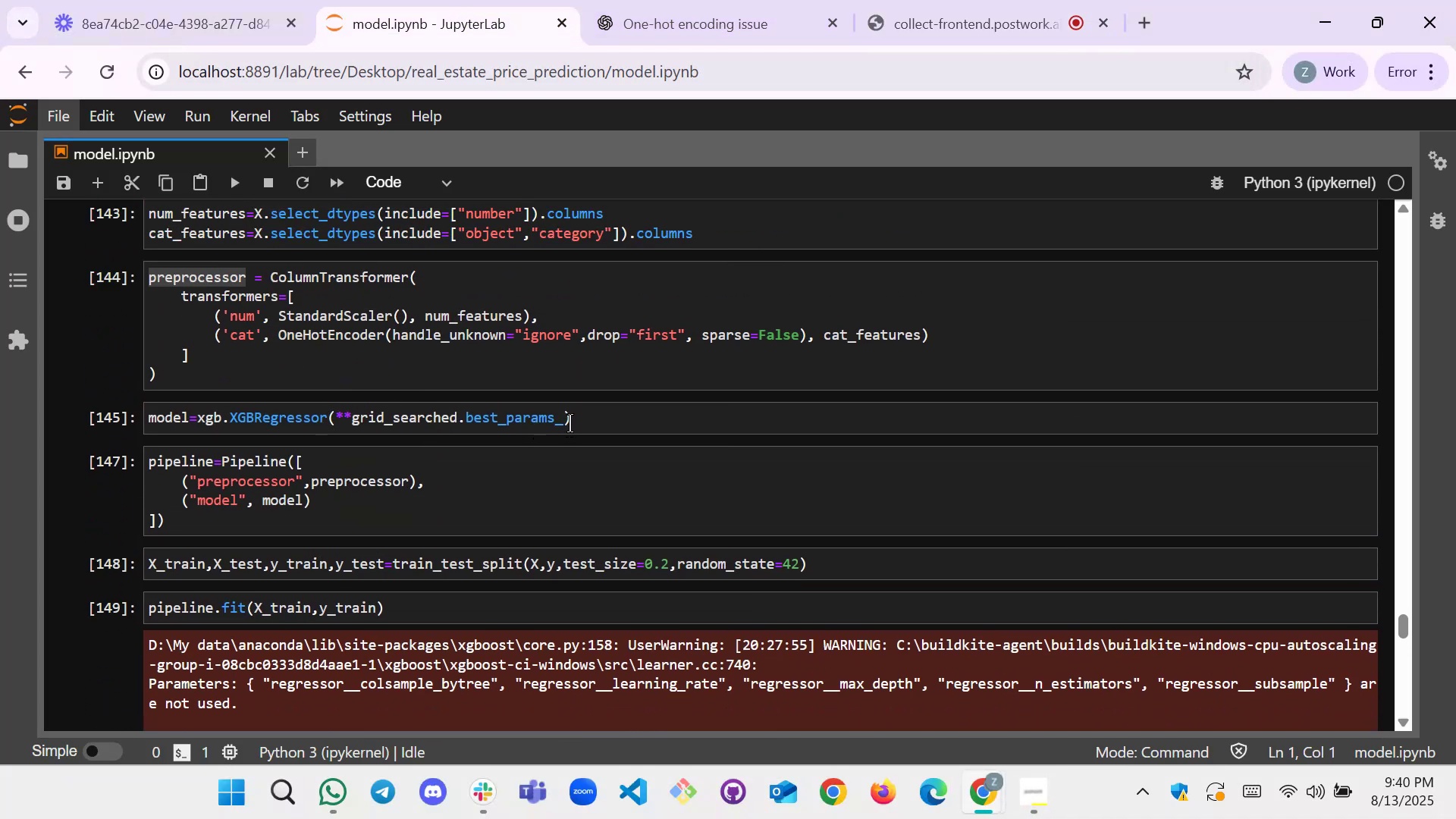 
left_click_drag(start_coordinate=[564, 421], to_coordinate=[337, 413])
 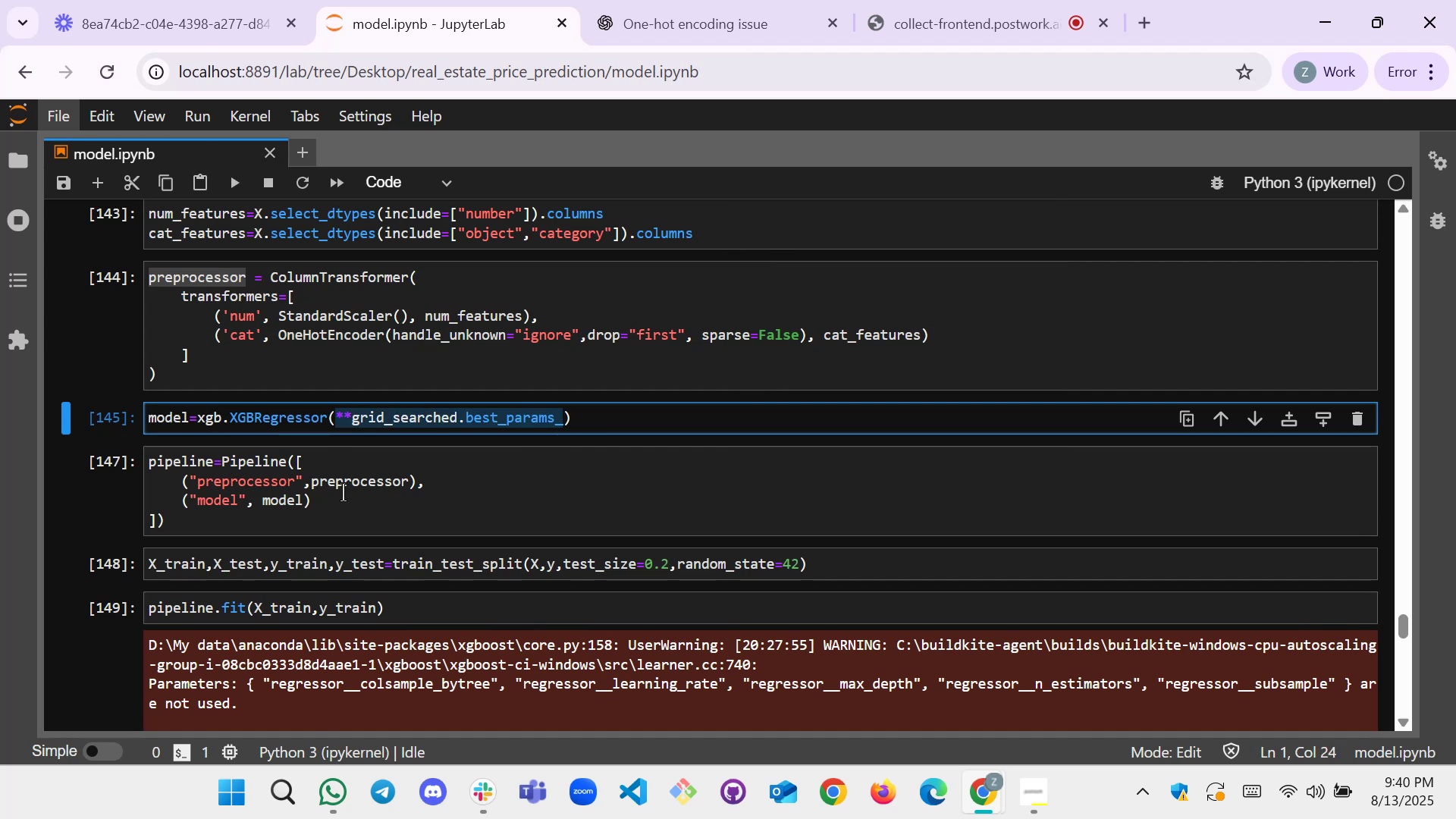 
key(Backspace)
 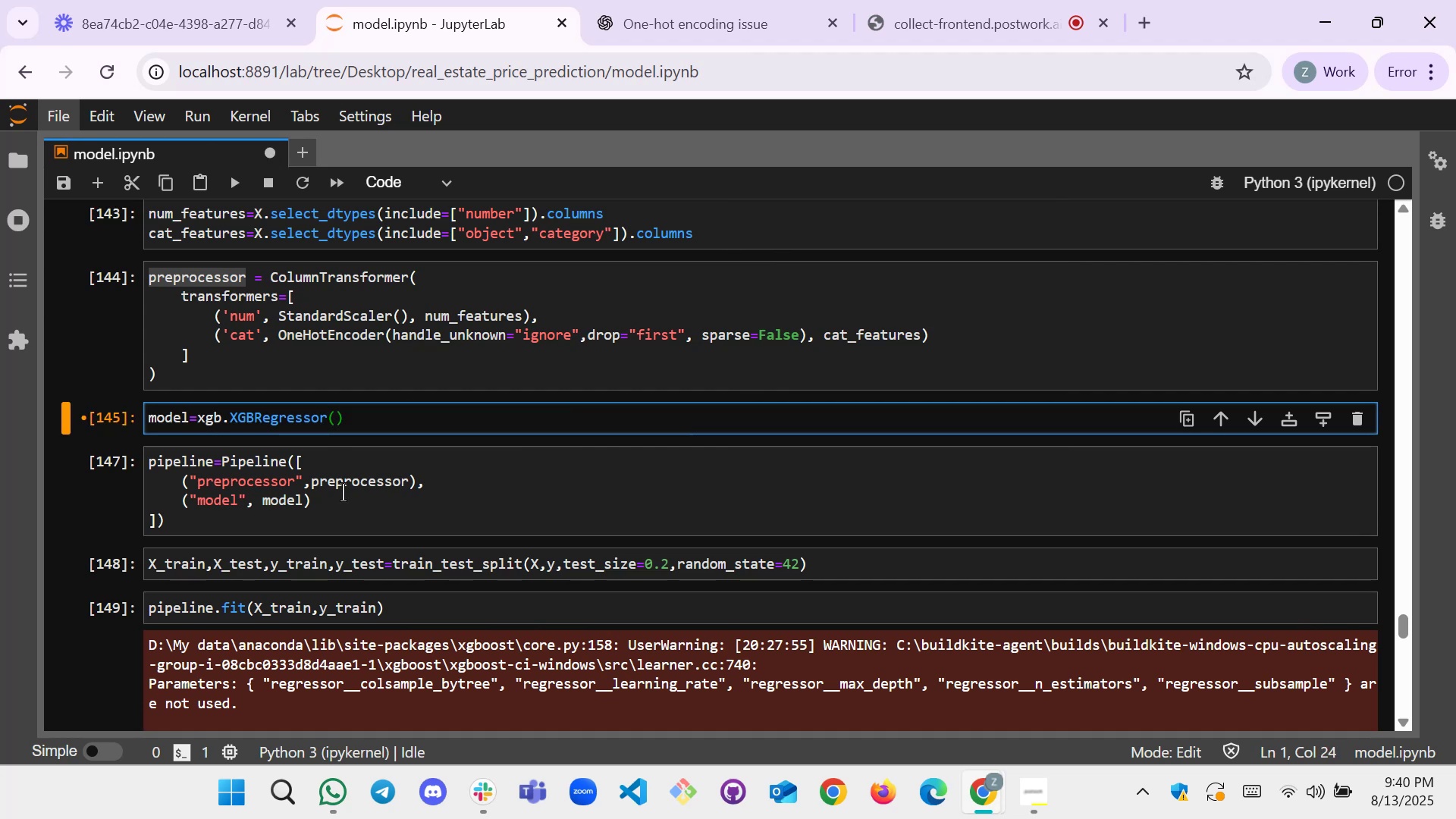 
key(Shift+Enter)
 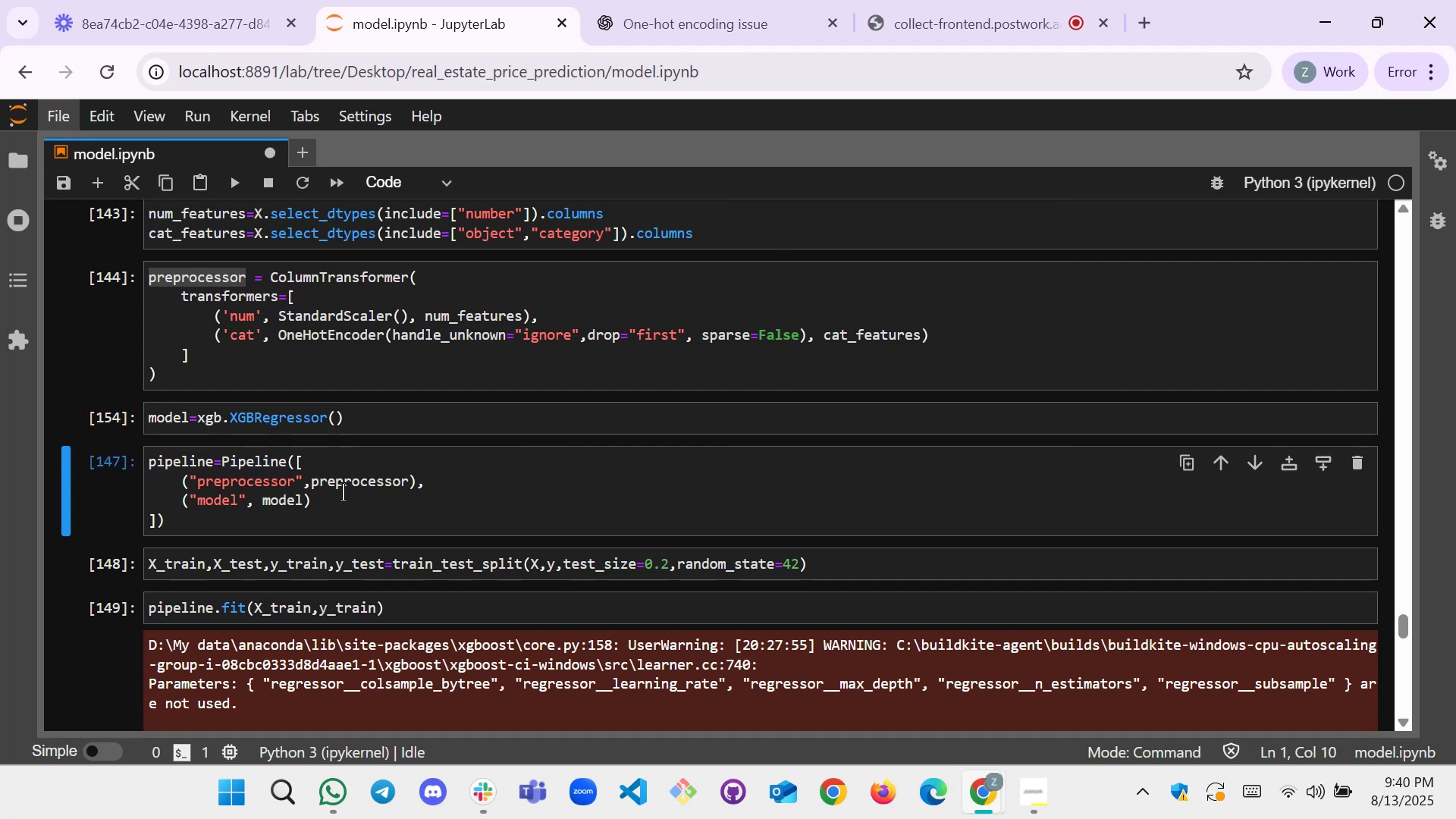 
wait(5.37)
 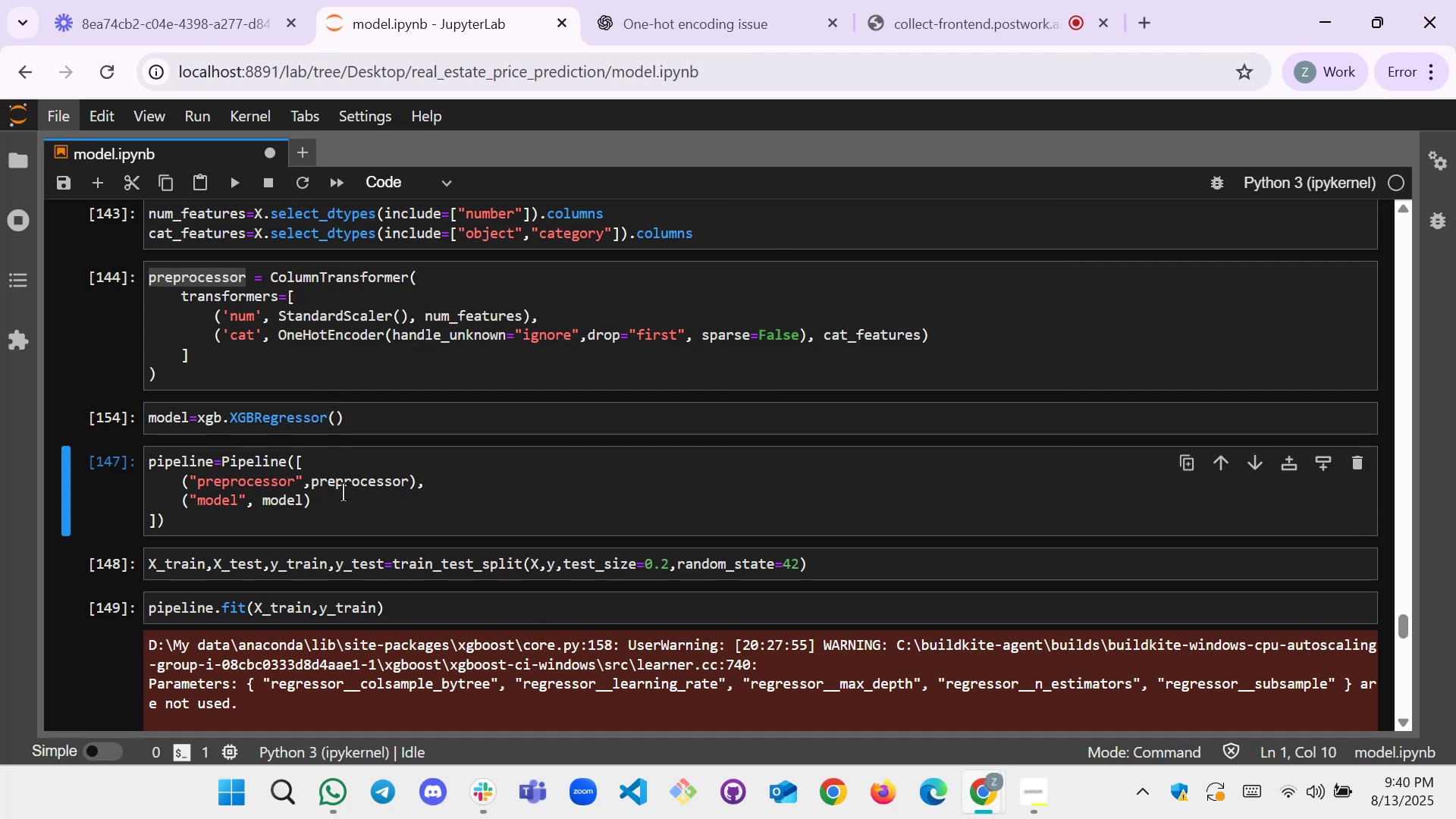 
key(Shift+Enter)
 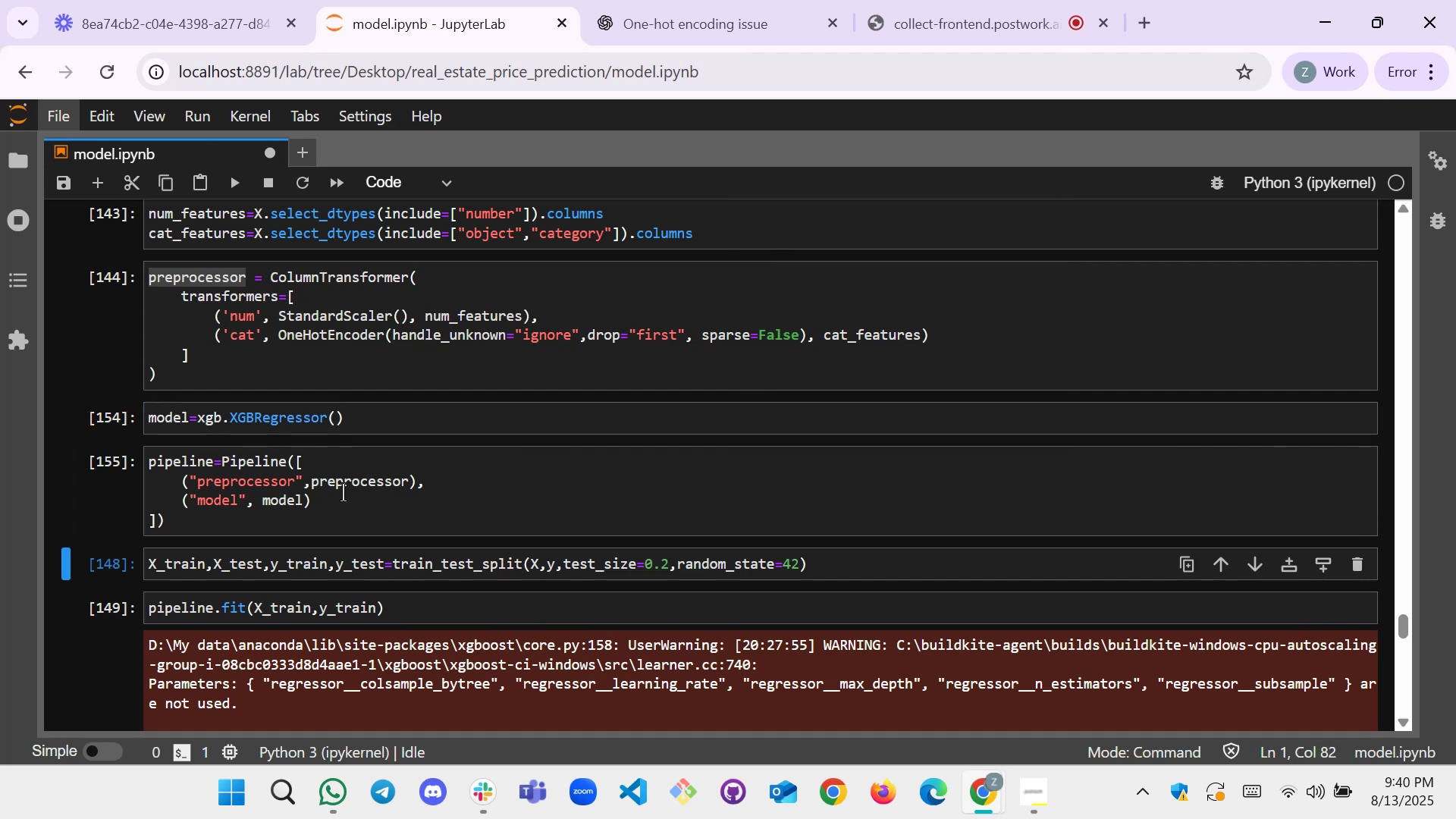 
key(Shift+Enter)
 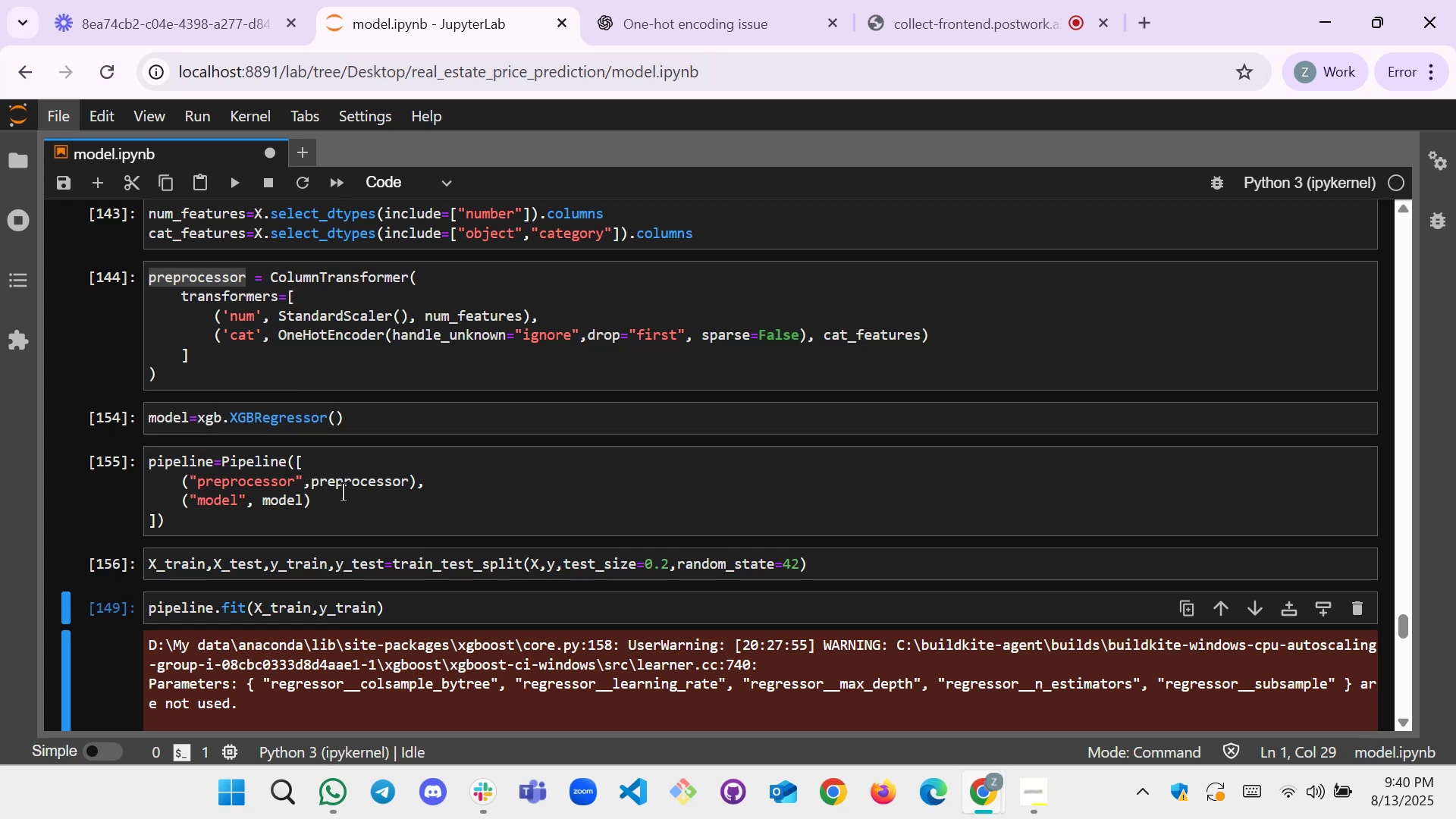 
key(Shift+Enter)
 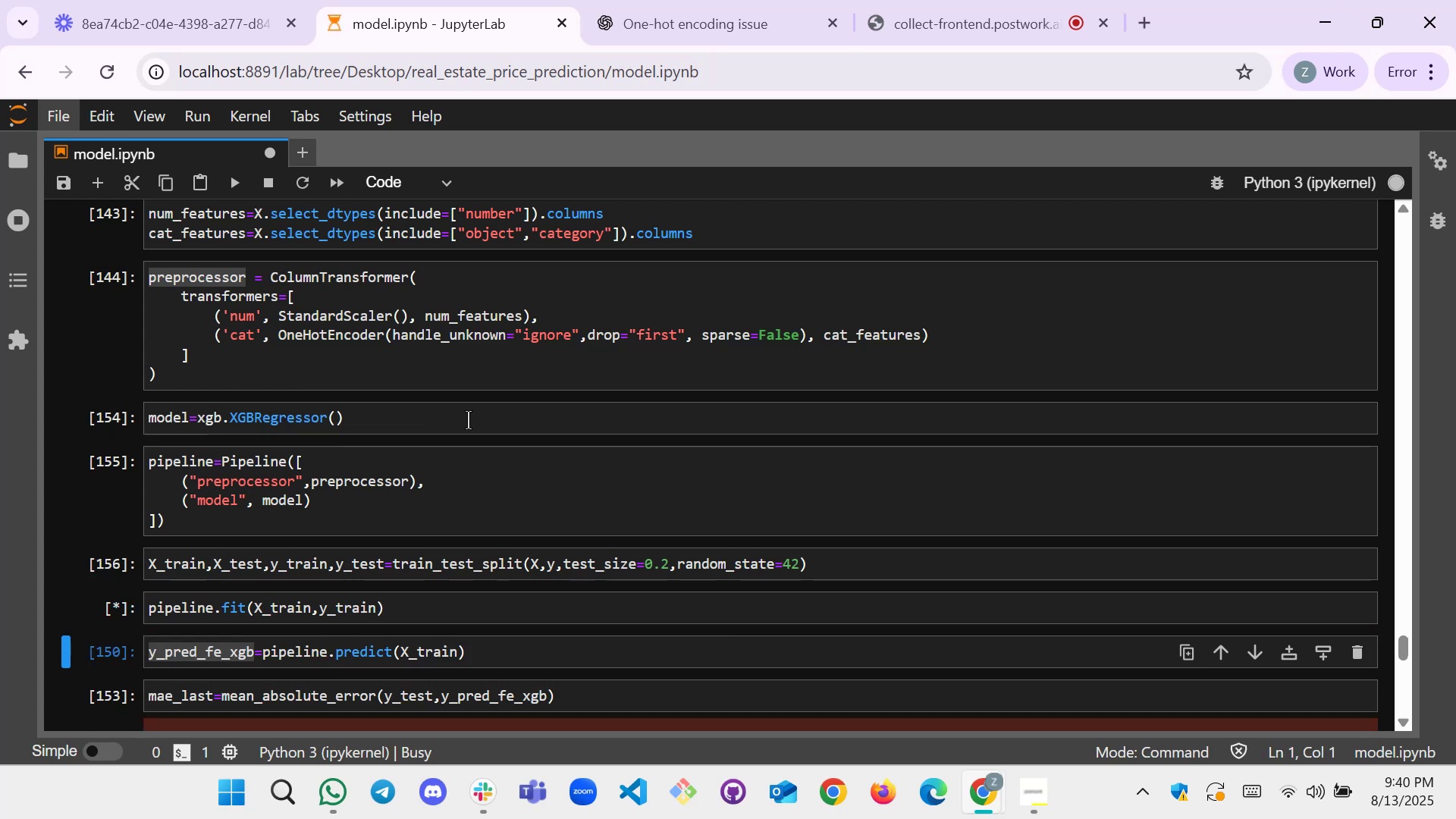 
scroll: coordinate [468, 420], scroll_direction: down, amount: 2.0
 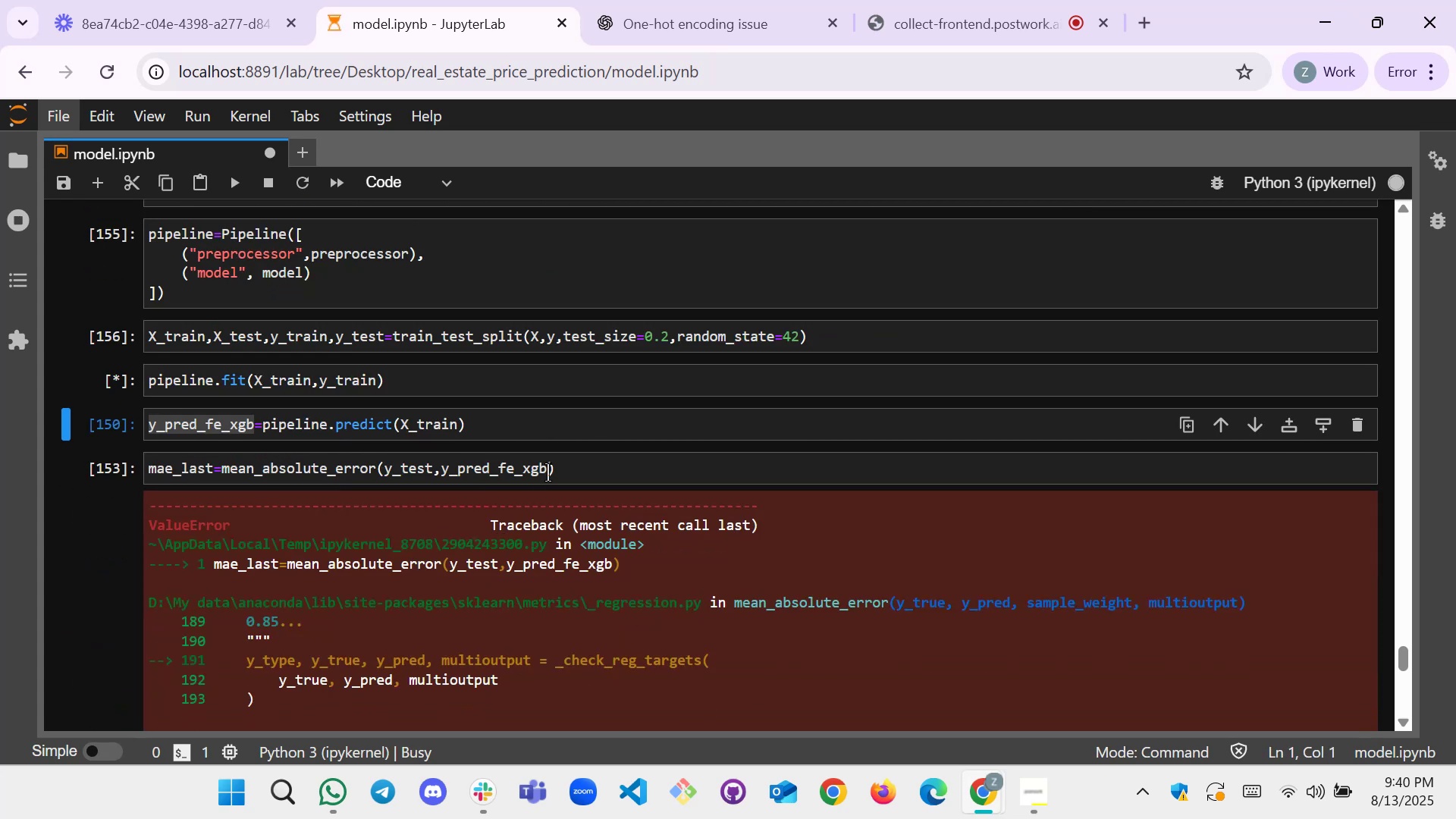 
key(Shift+Enter)
 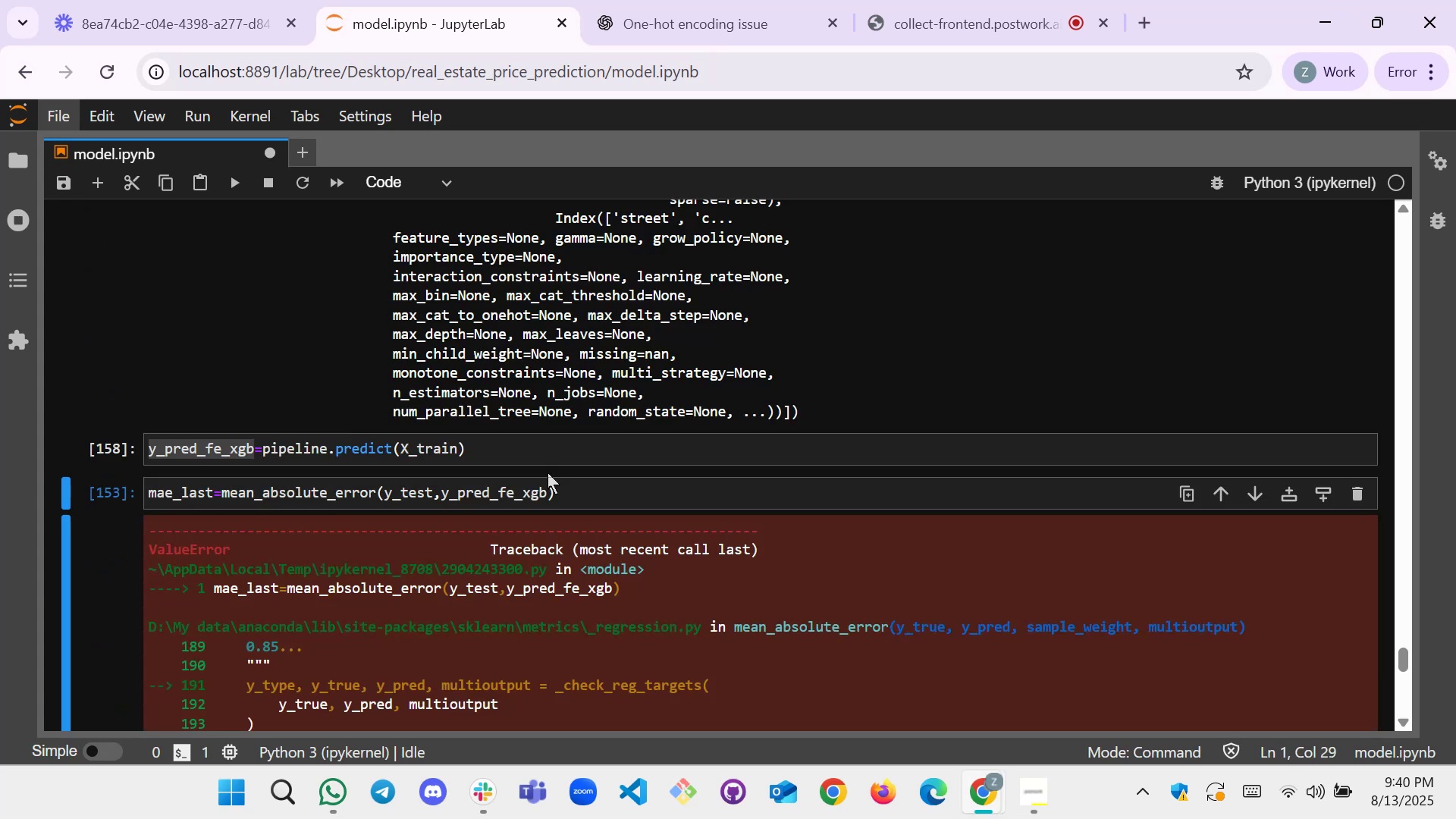 
key(Shift+Enter)
 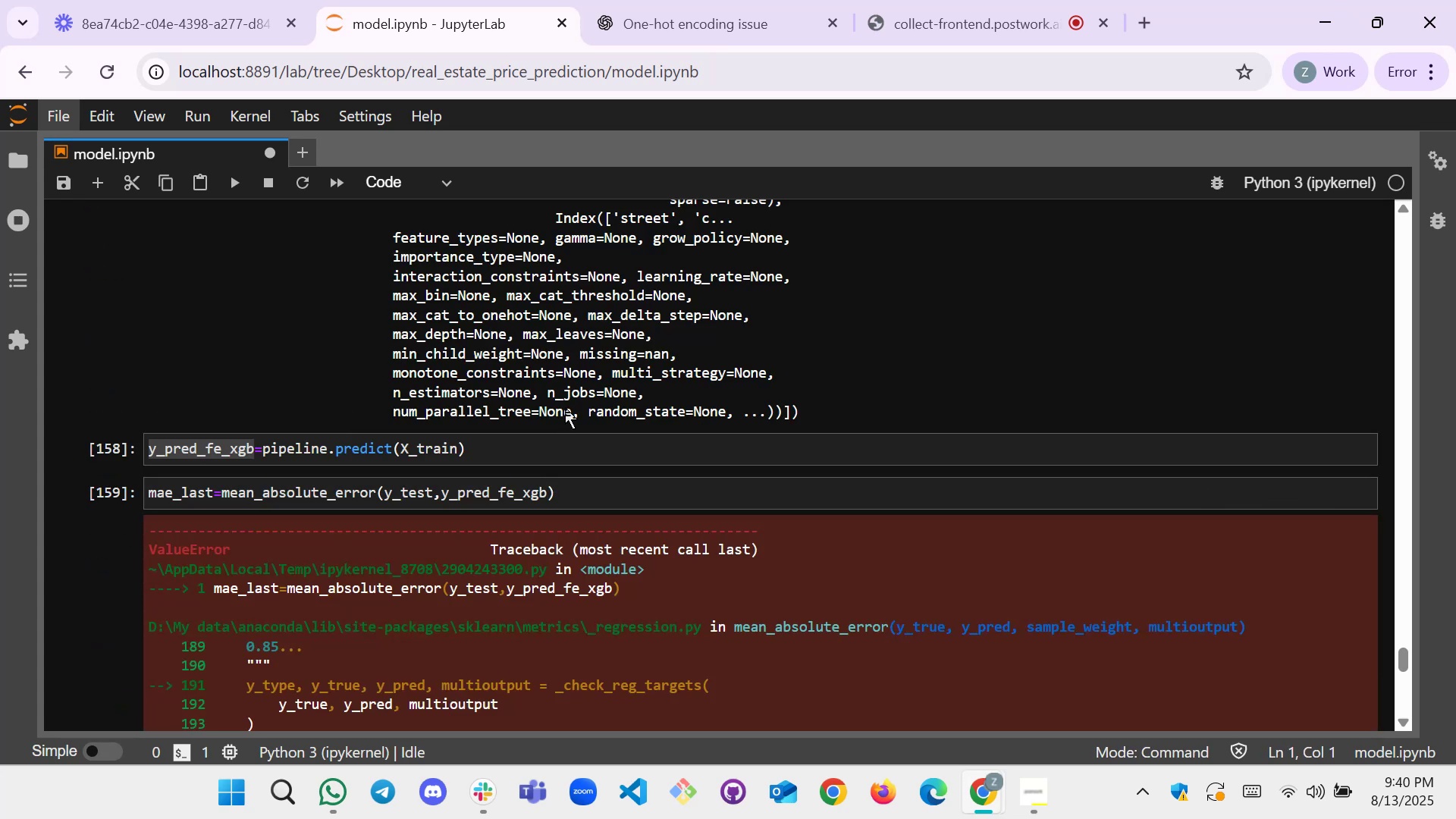 
scroll: coordinate [547, 595], scroll_direction: down, amount: 5.0
 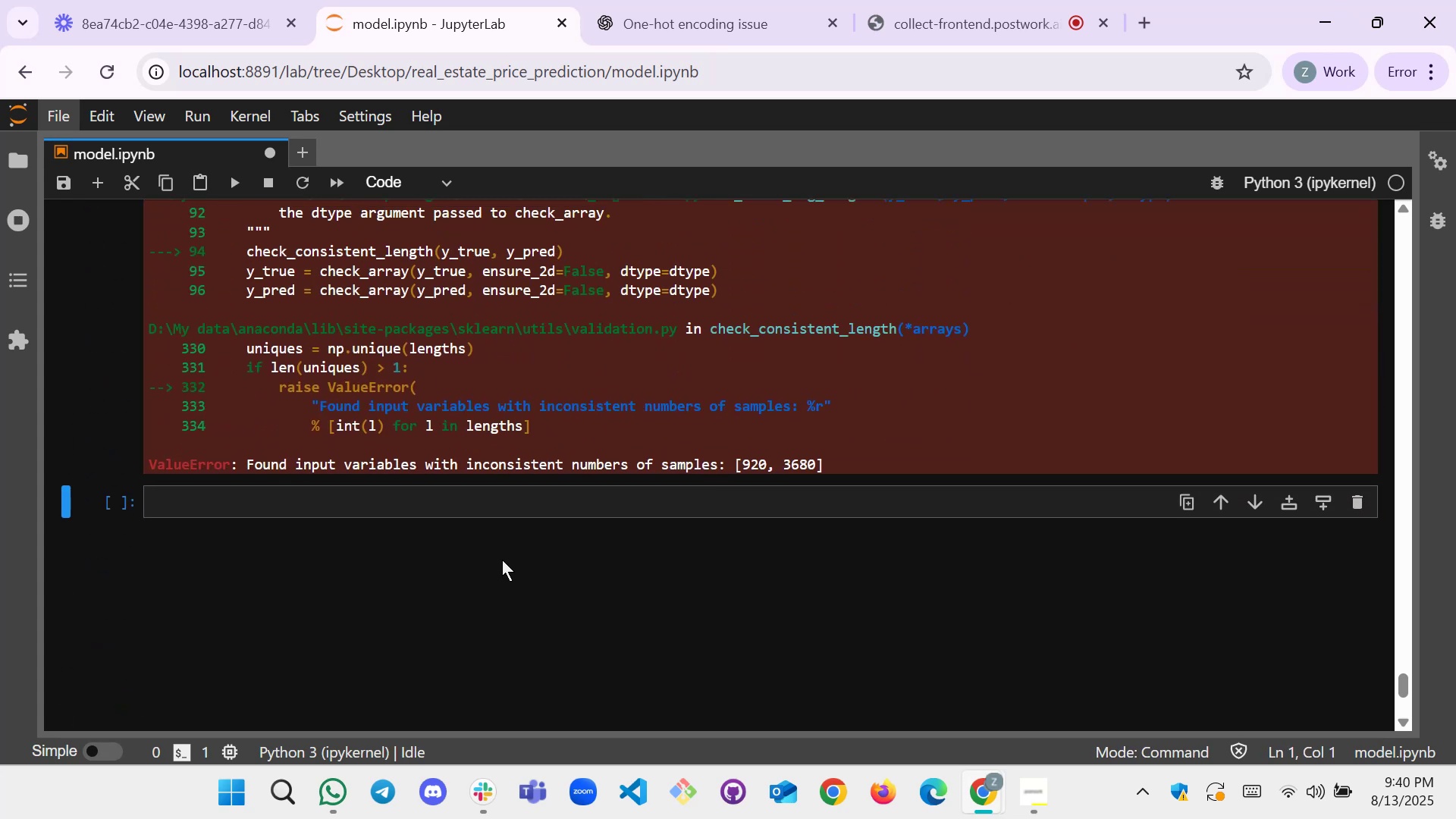 
scroll: coordinate [303, 413], scroll_direction: up, amount: 11.0
 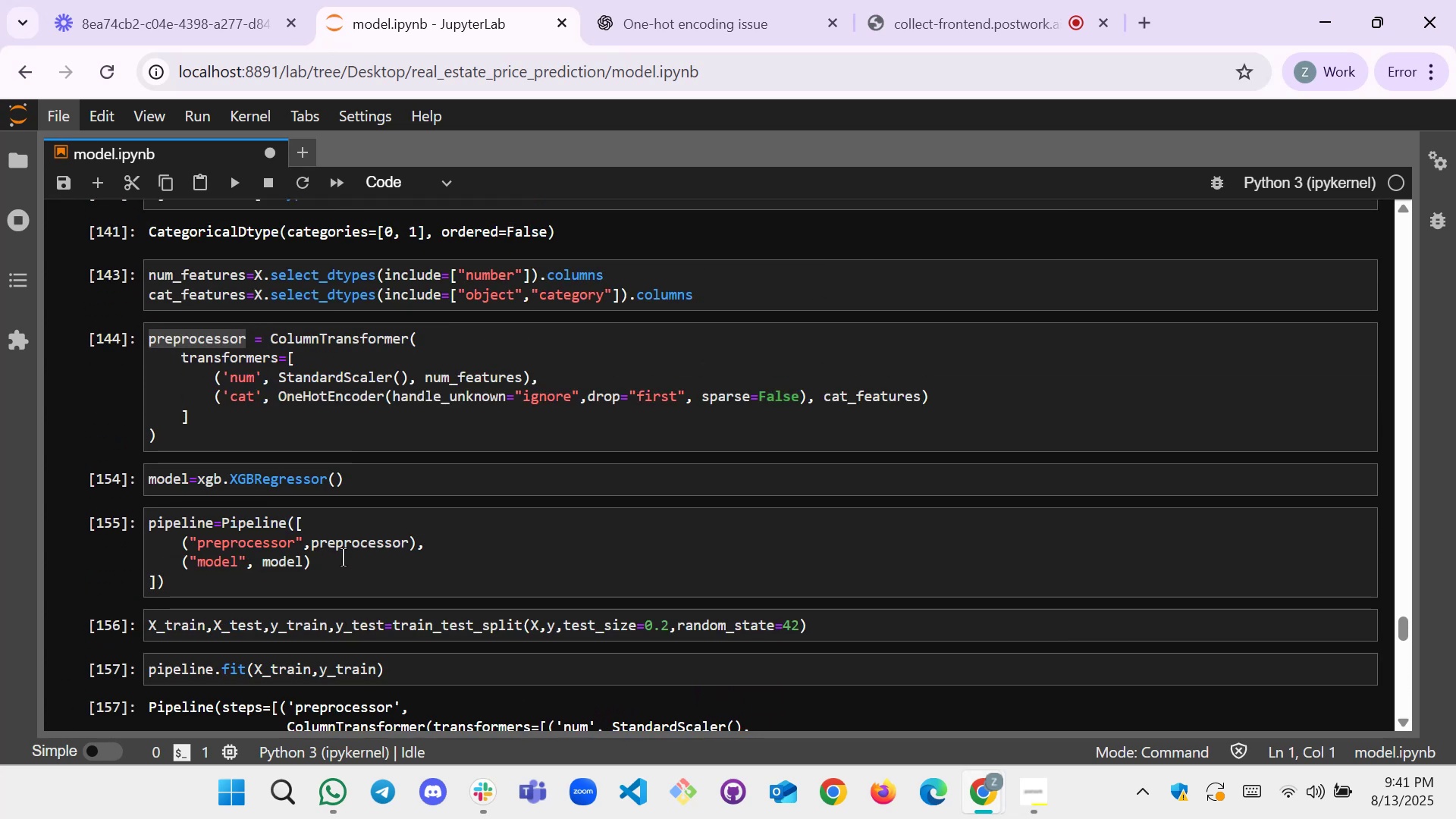 
wait(6.13)
 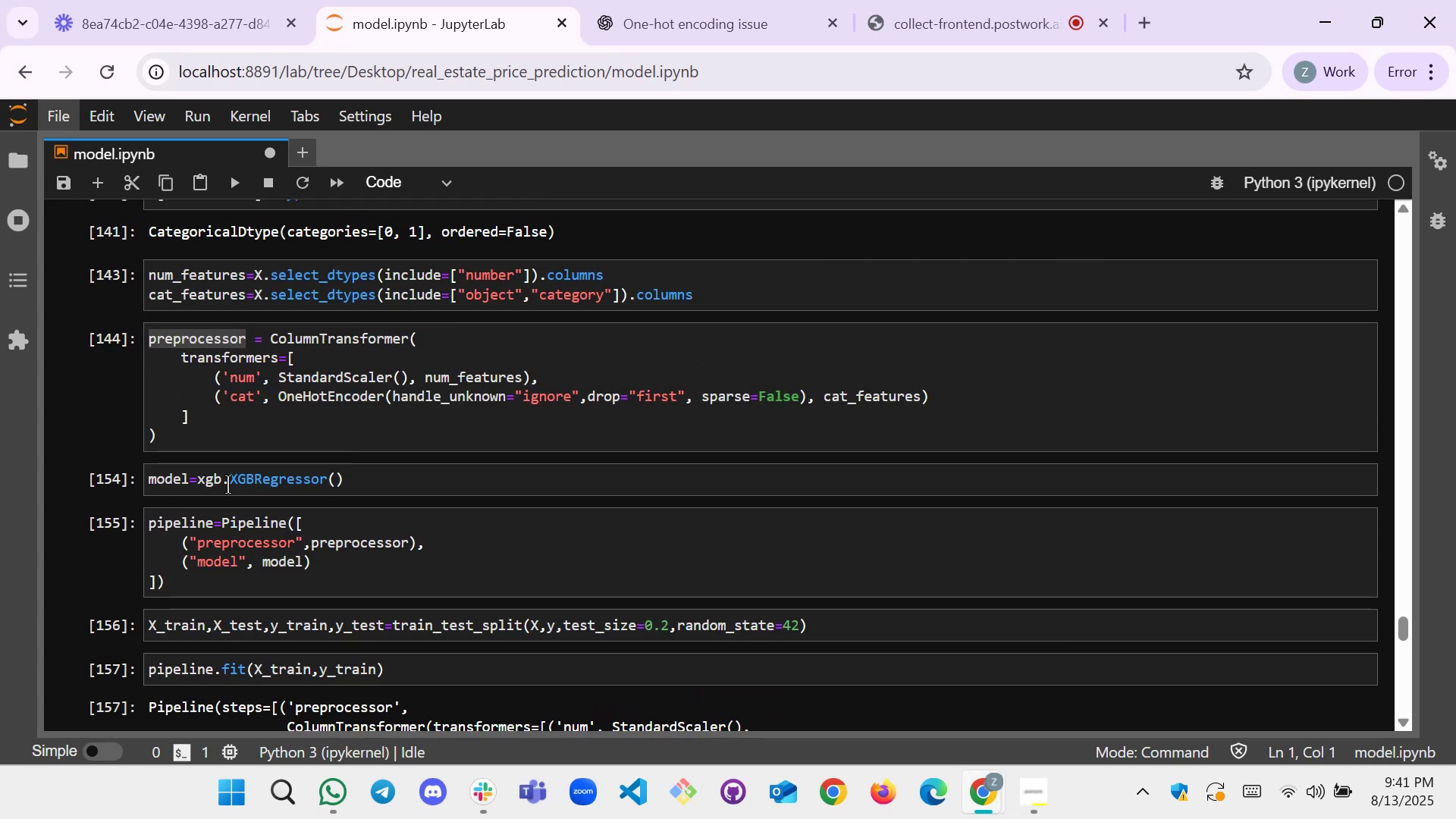 
scroll: coordinate [278, 524], scroll_direction: up, amount: 1.0
 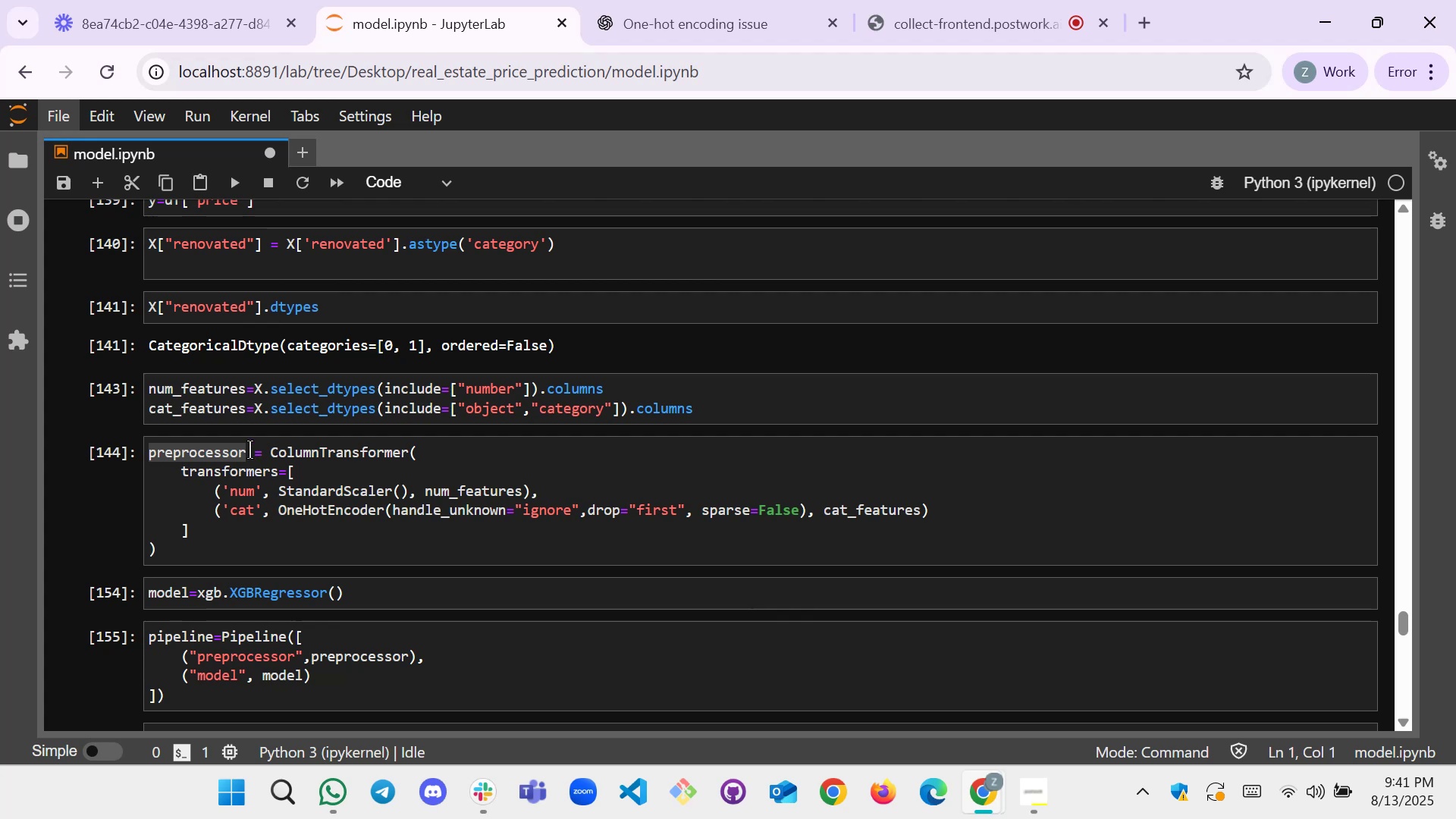 
left_click([249, 450])
 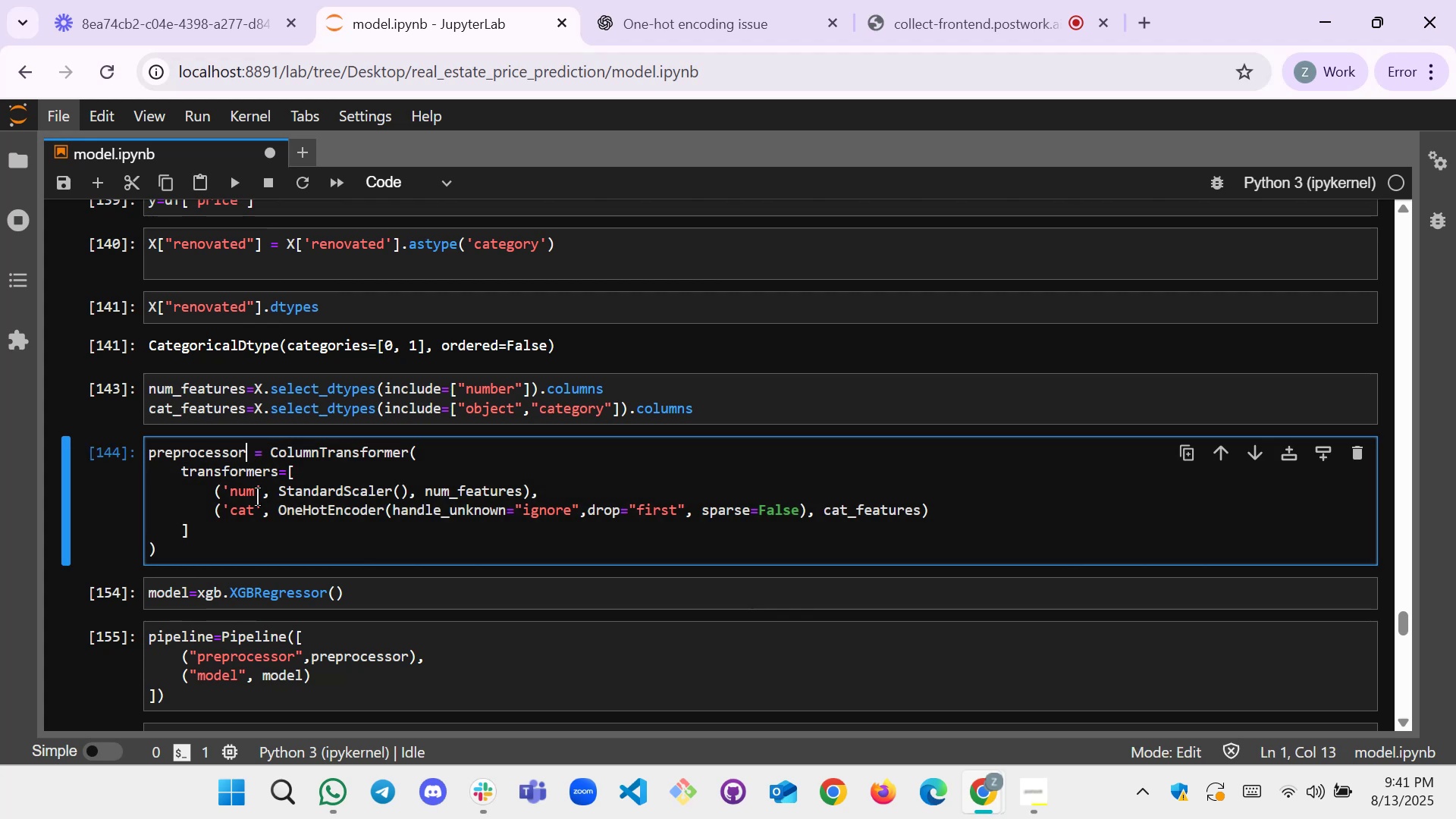 
key(1)
 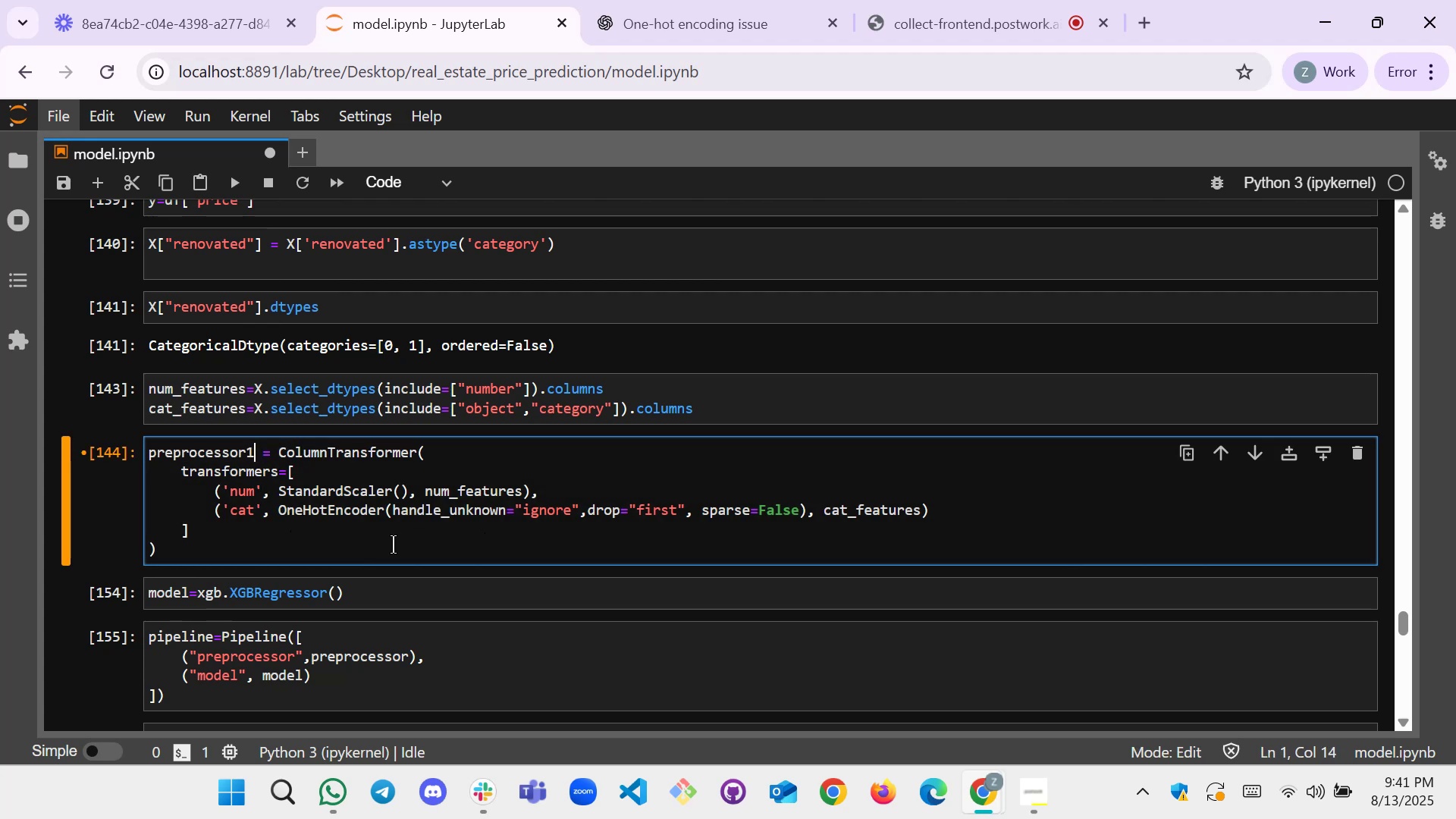 
left_click([392, 544])
 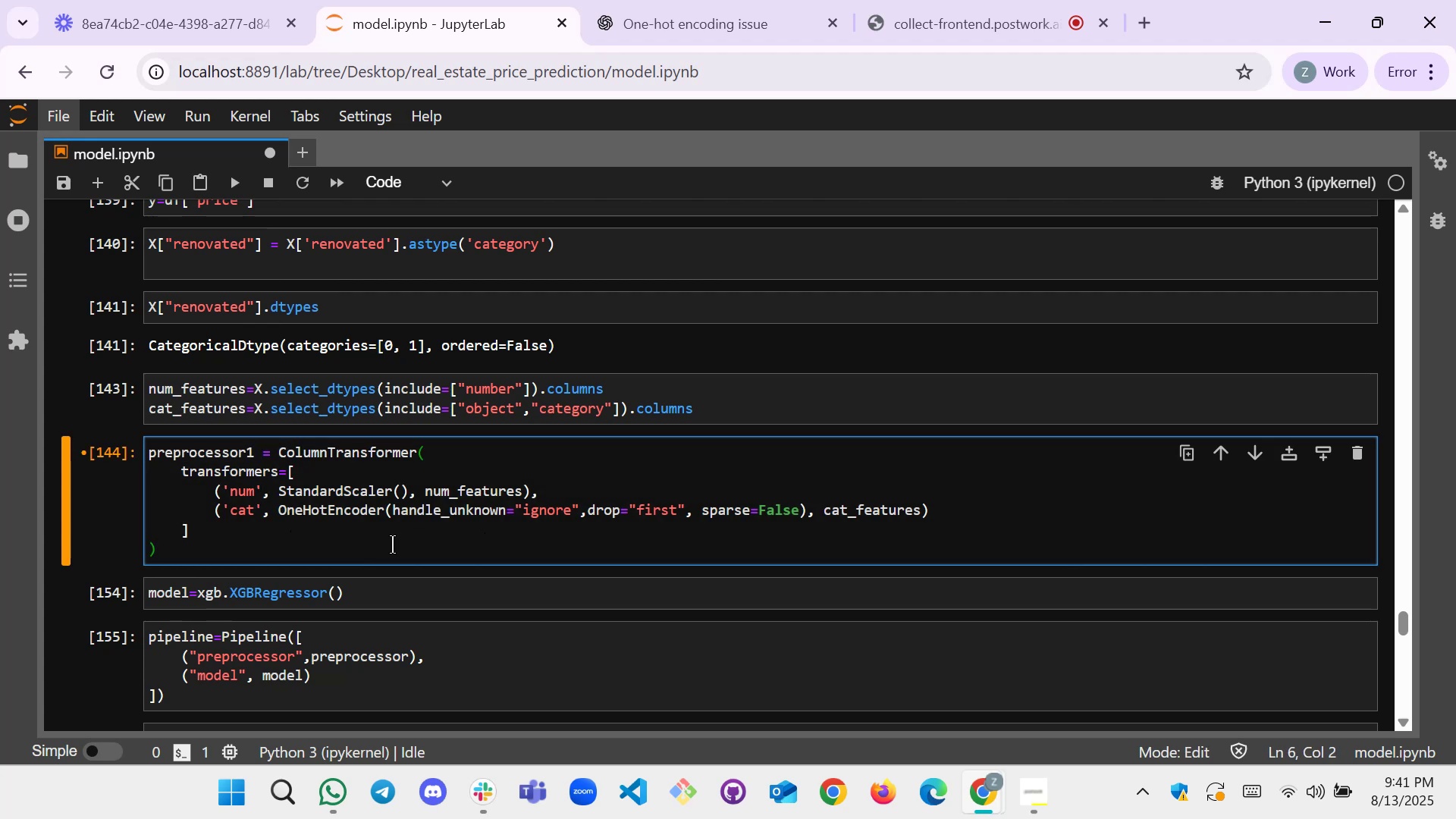 
key(Shift+Enter)
 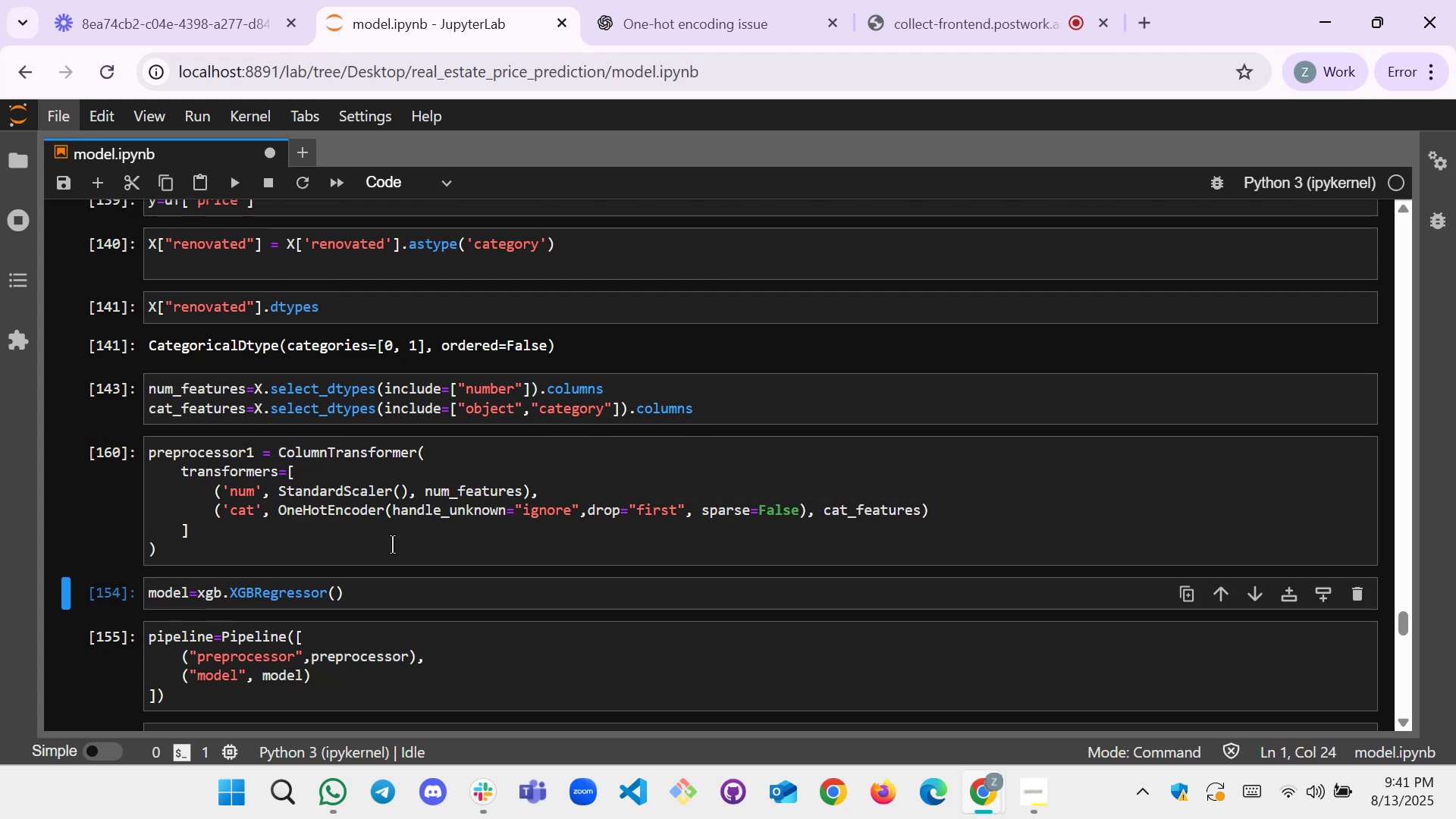 
key(Shift+Enter)
 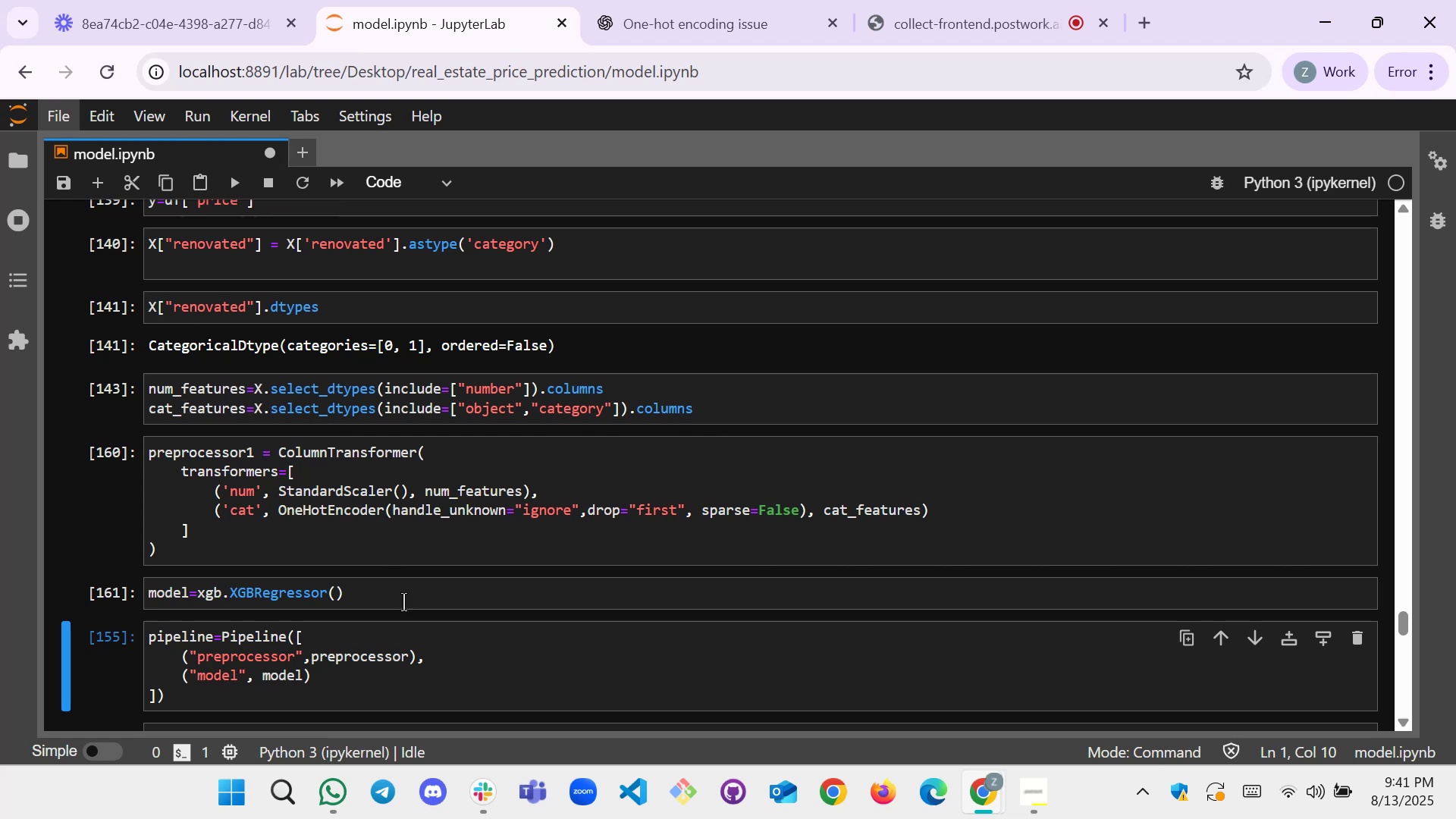 
left_click([412, 661])
 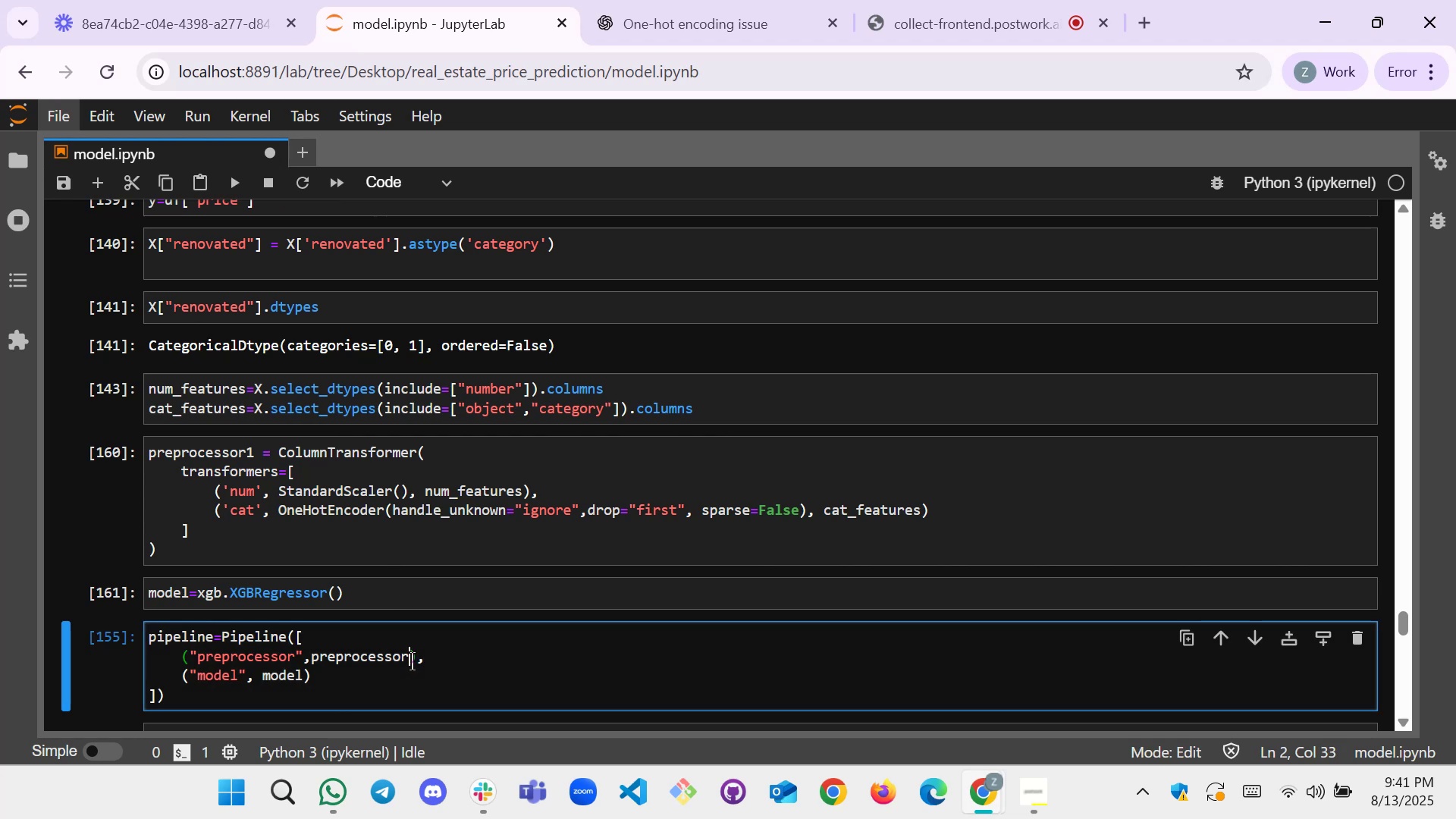 
key(1)
 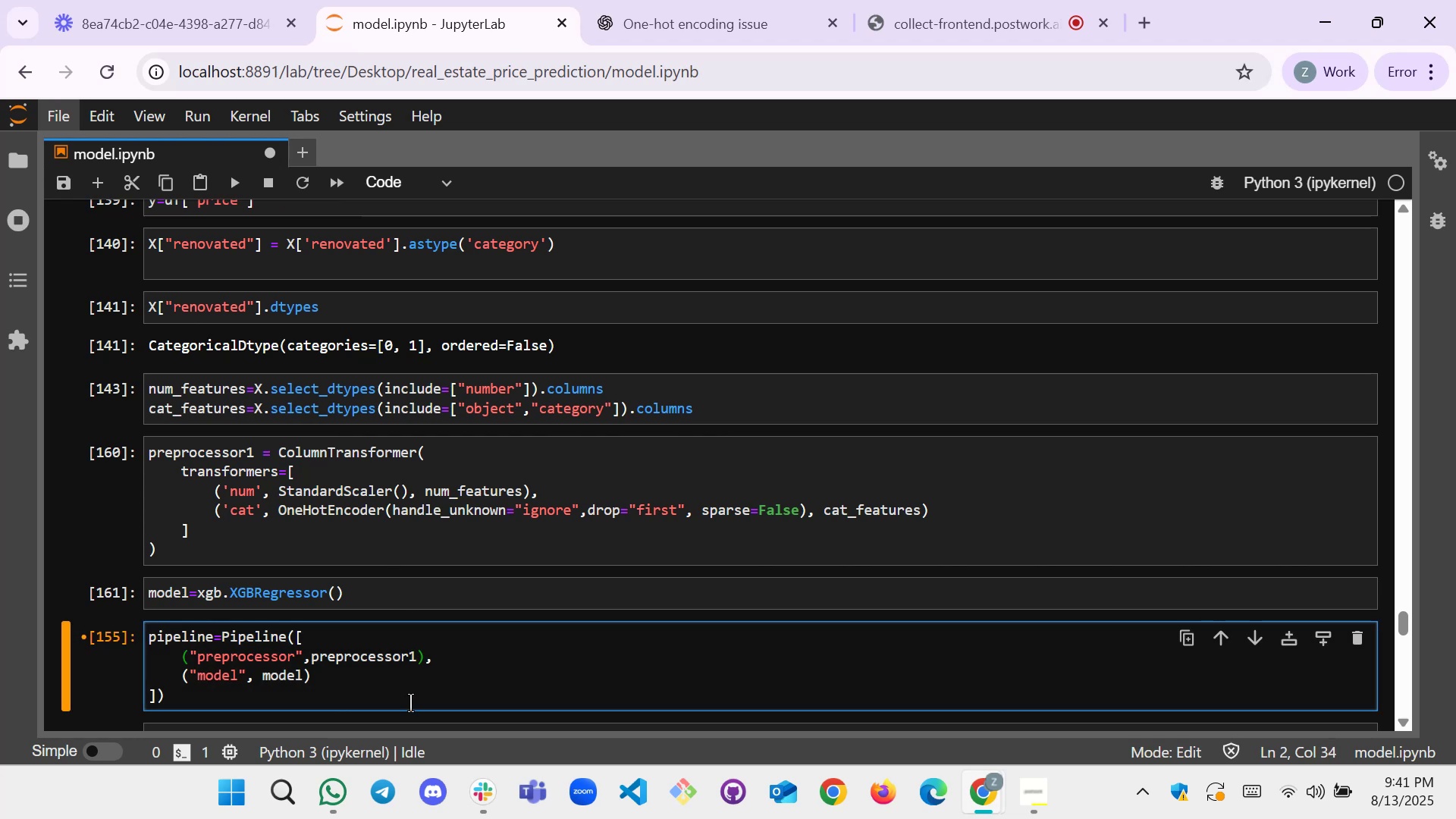 
hold_key(key=ShiftRight, duration=0.55)
 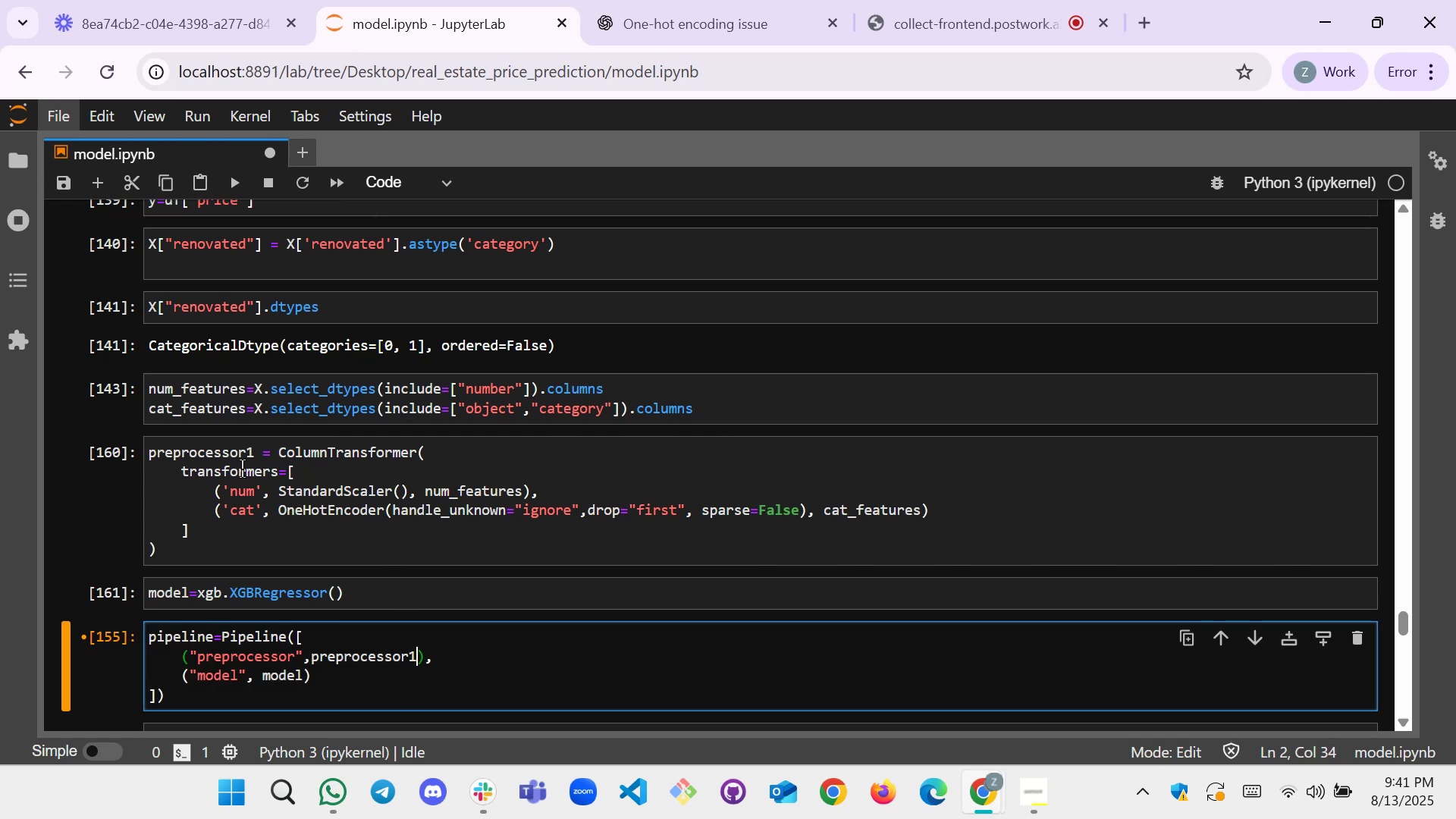 
double_click([236, 454])
 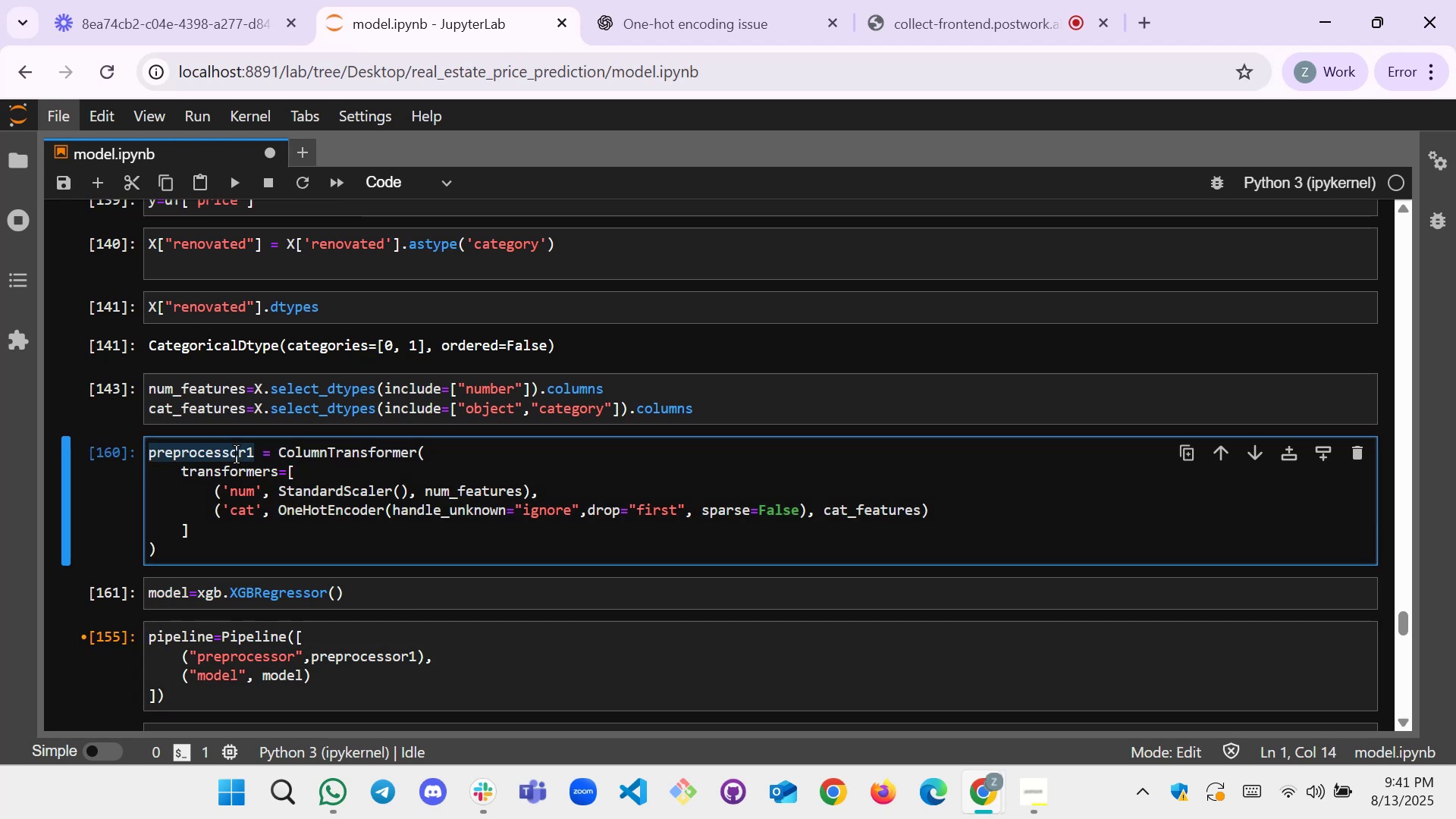 
key(Control+C)
 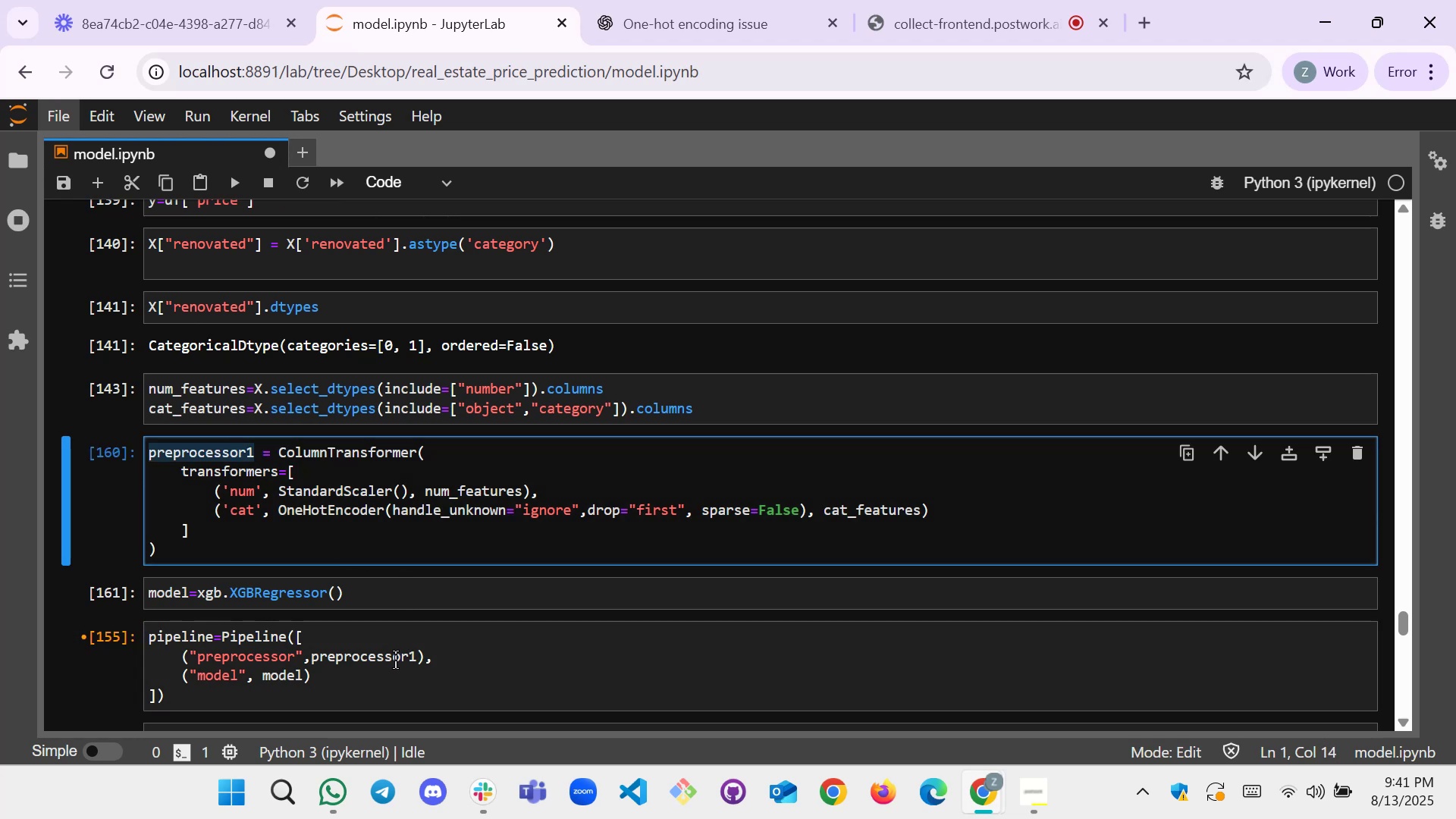 
double_click([395, 660])
 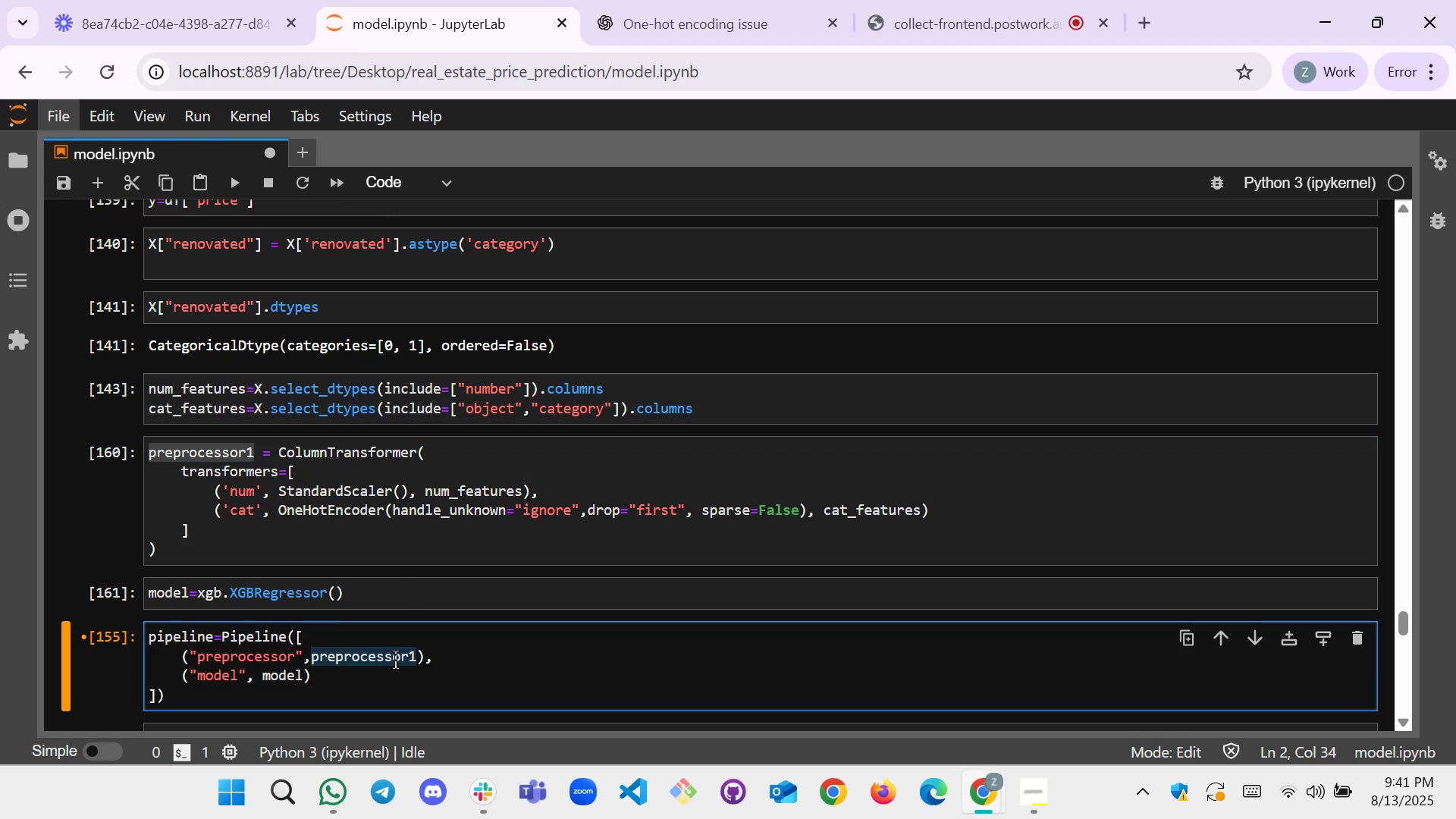 
key(Control+V)
 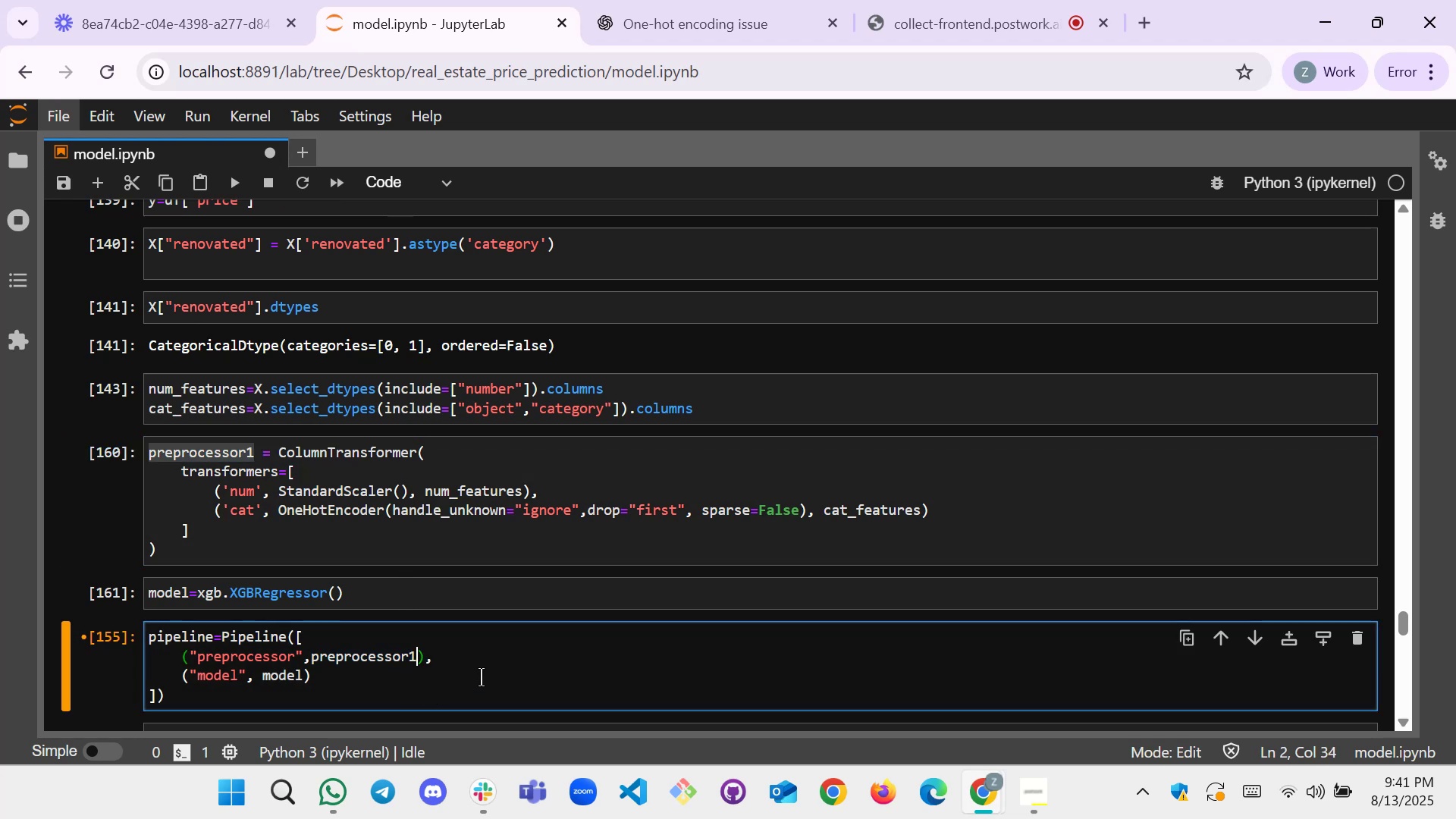 
left_click([483, 676])
 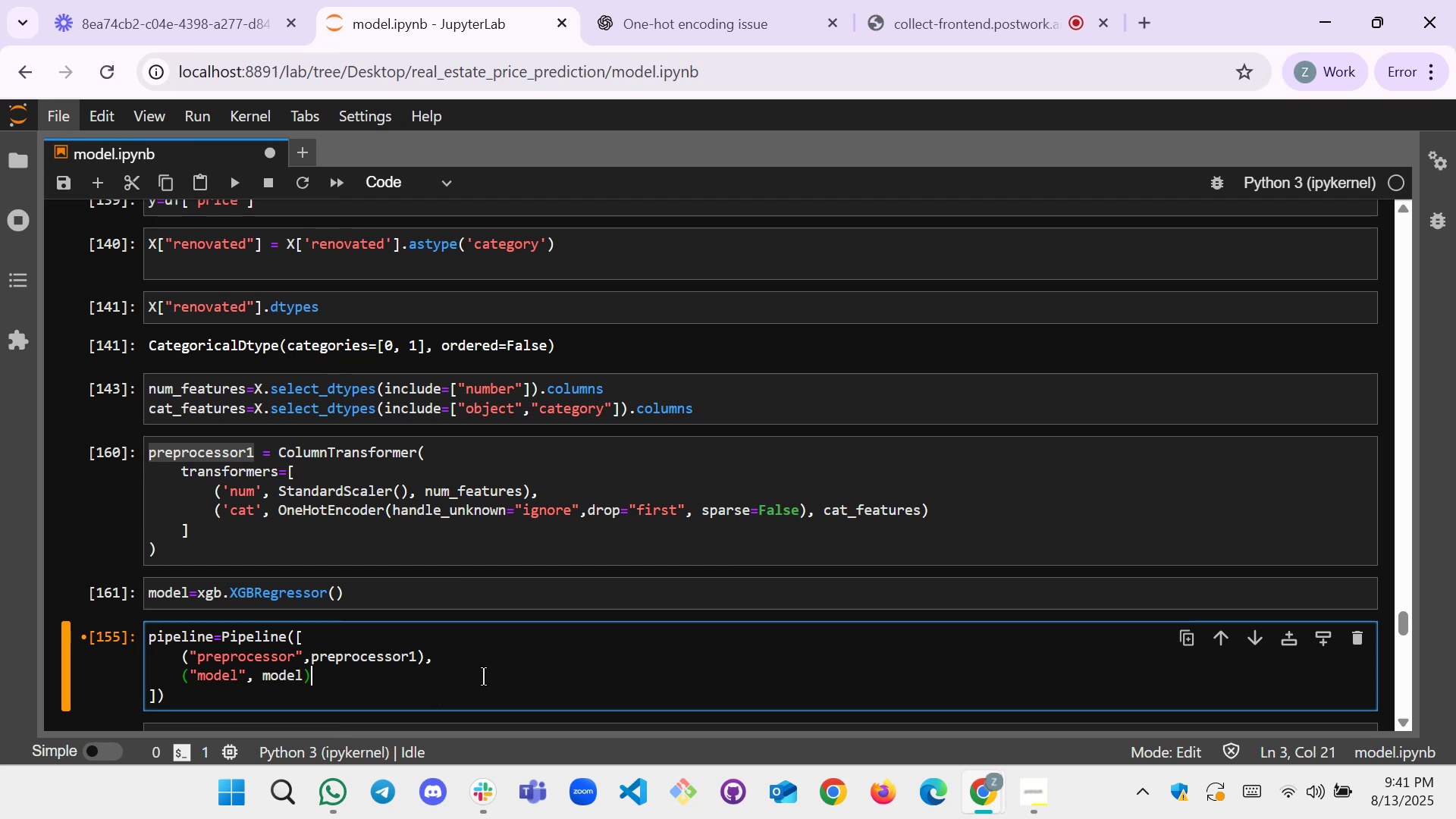 
key(Shift+Enter)
 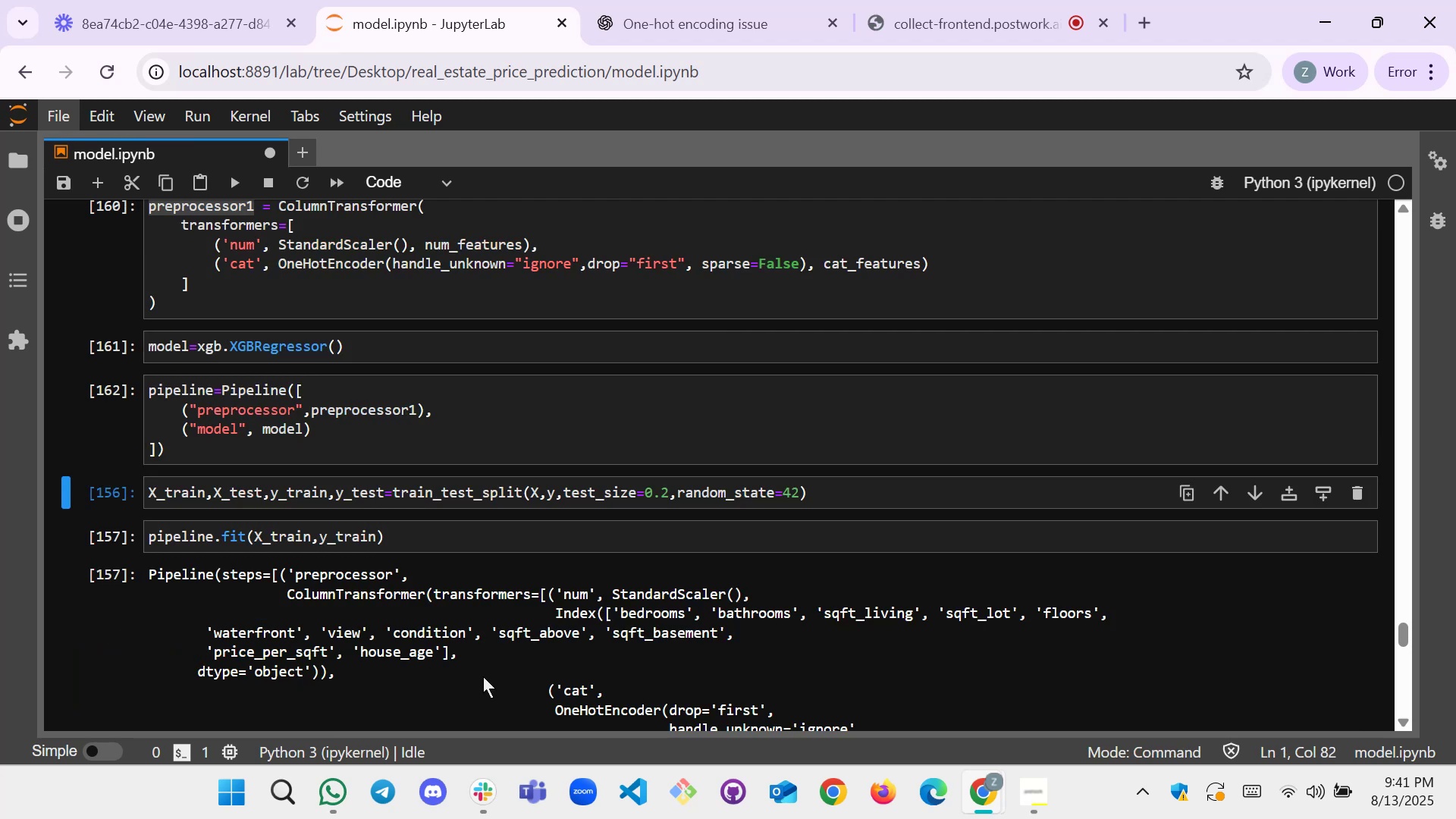 
key(Shift+Enter)
 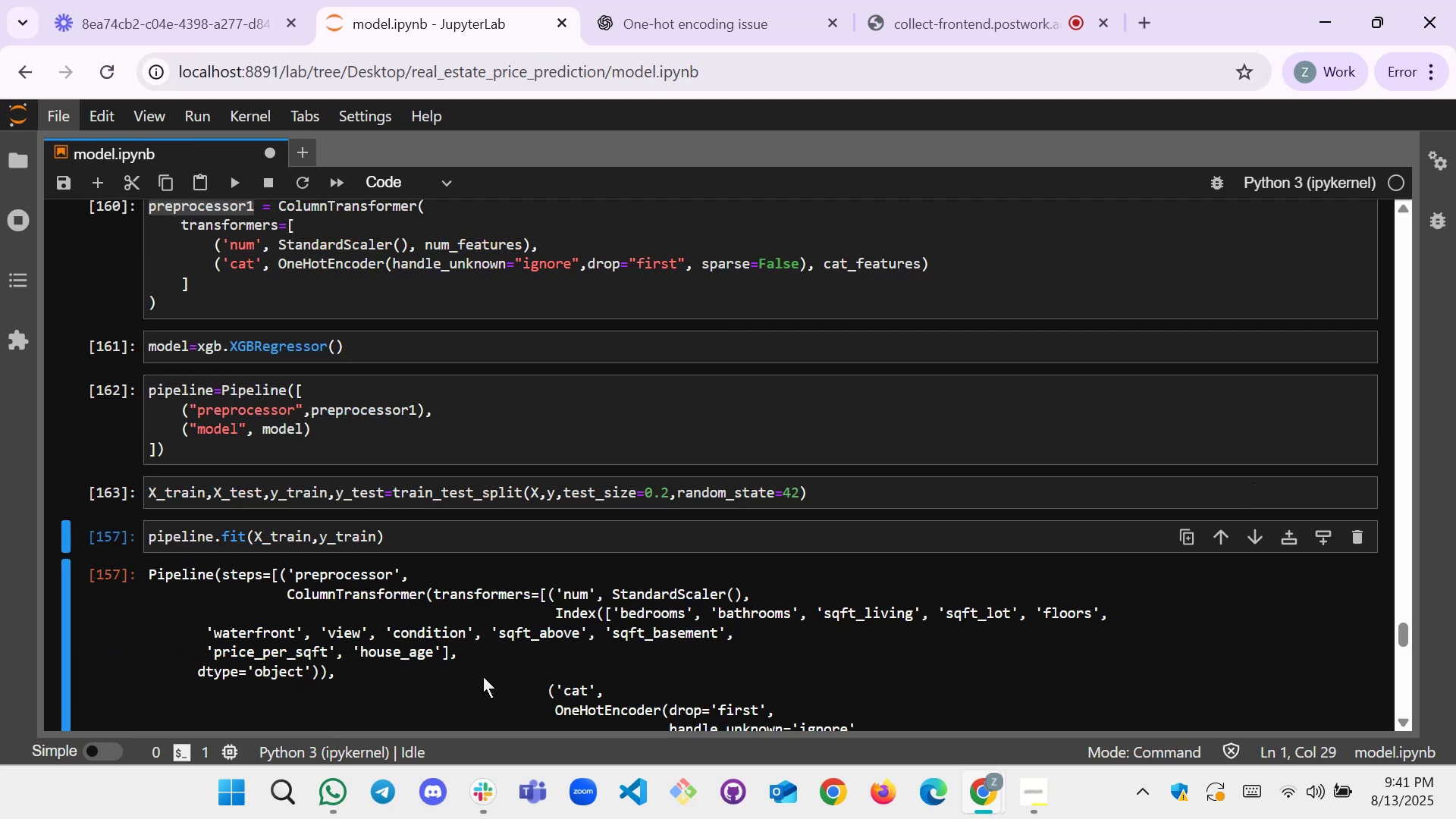 
key(Shift+Enter)
 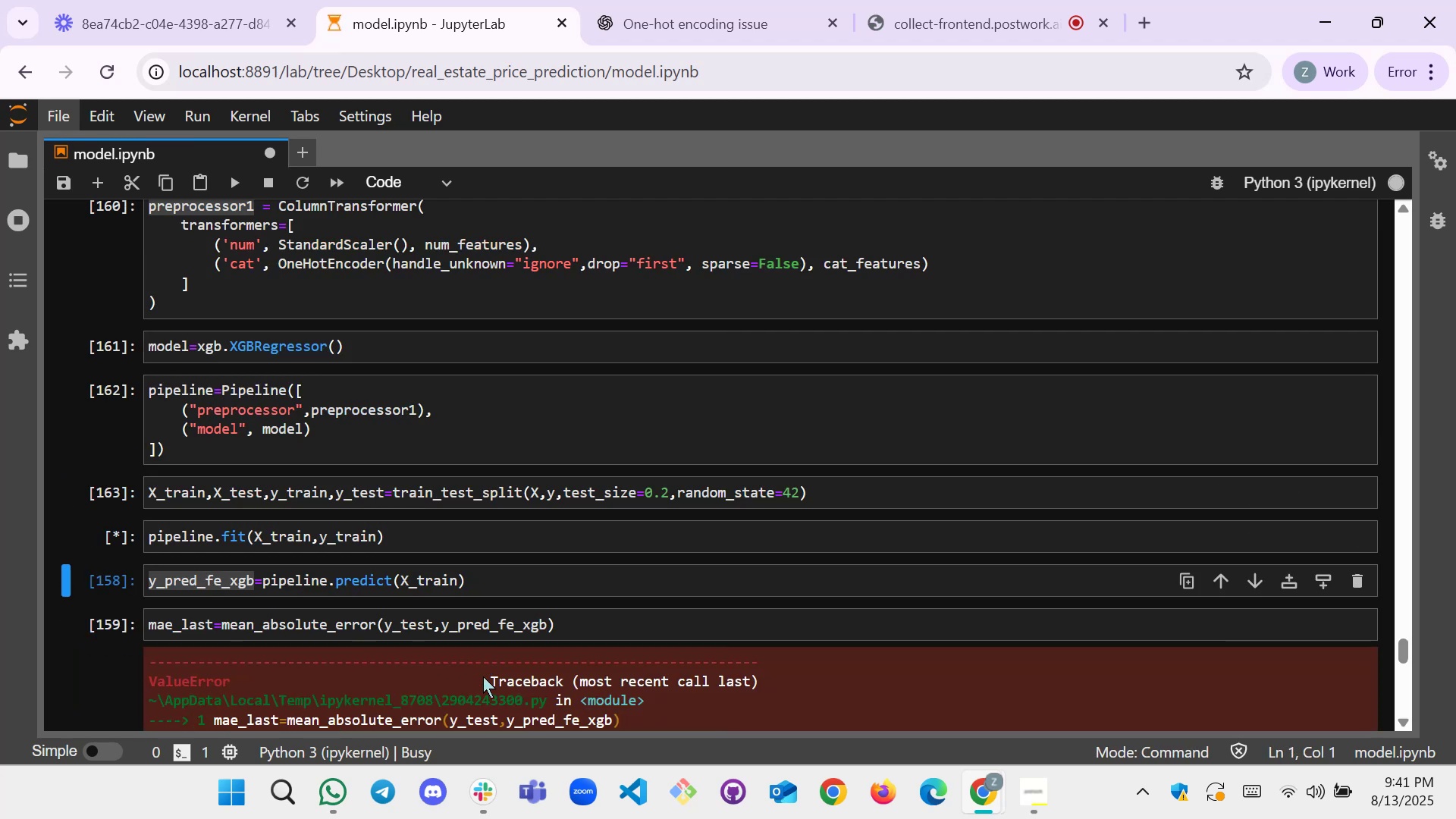 
scroll: coordinate [464, 565], scroll_direction: down, amount: 5.0
 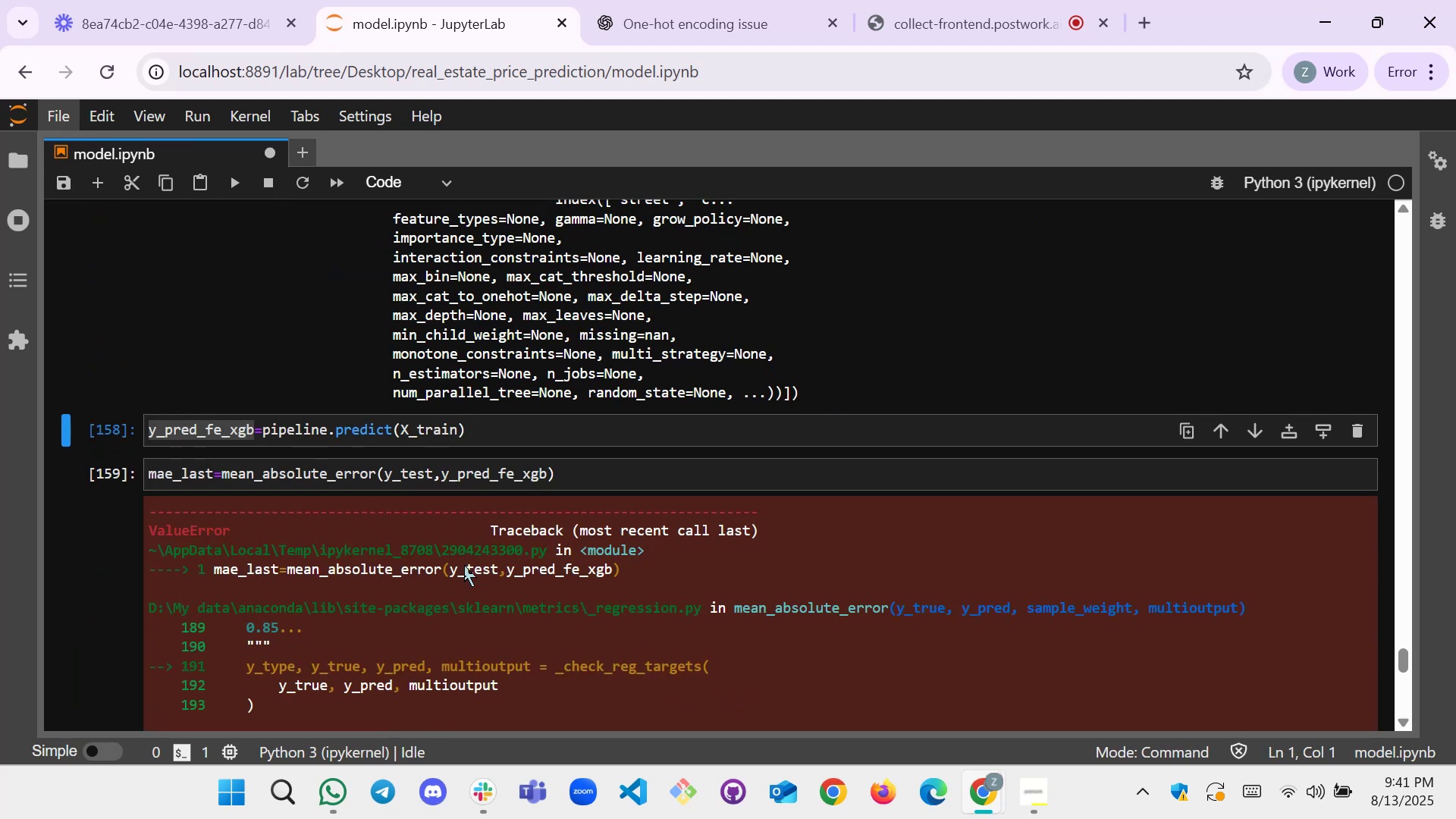 
key(Shift+Enter)
 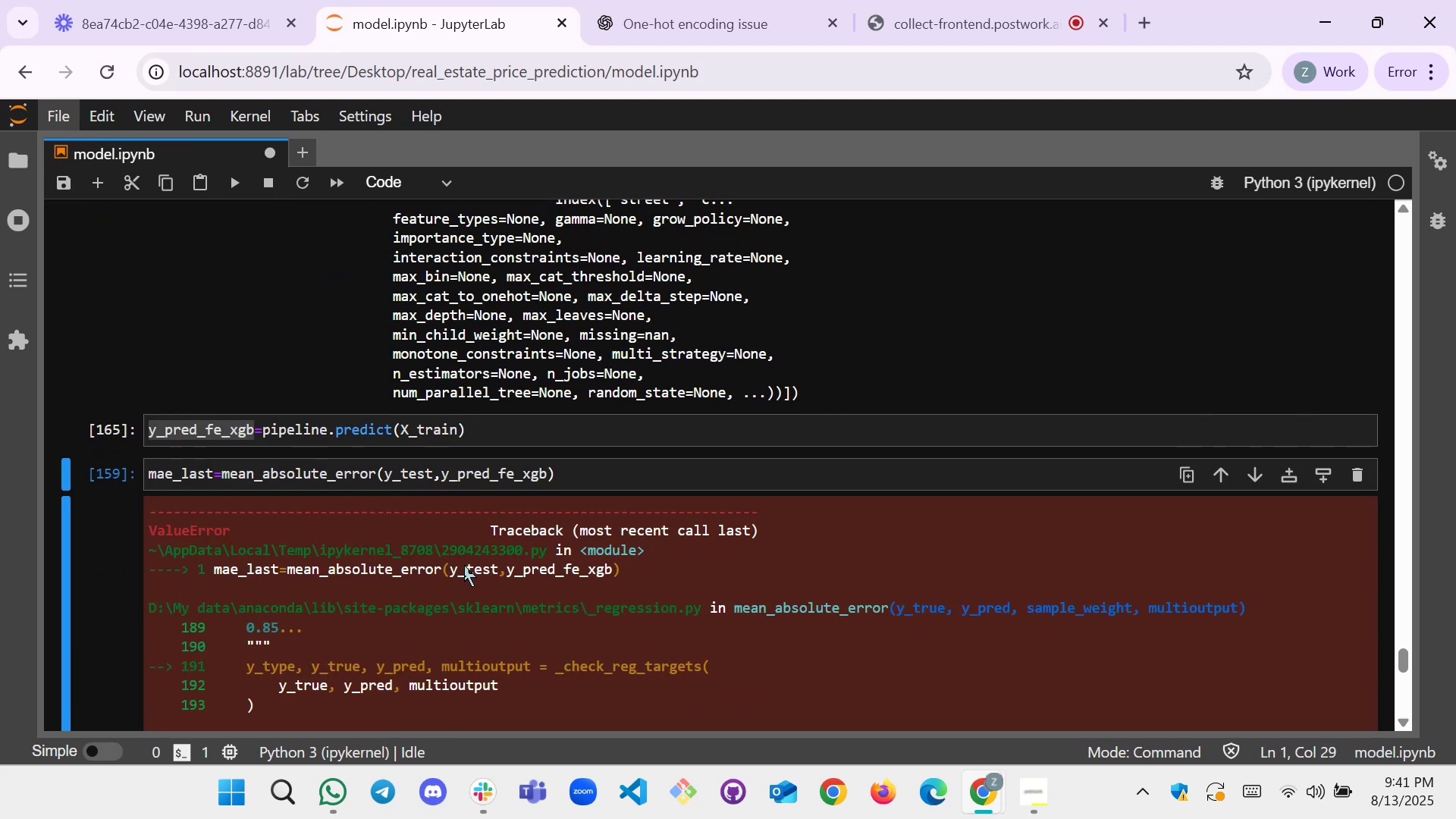 
key(Shift+Enter)
 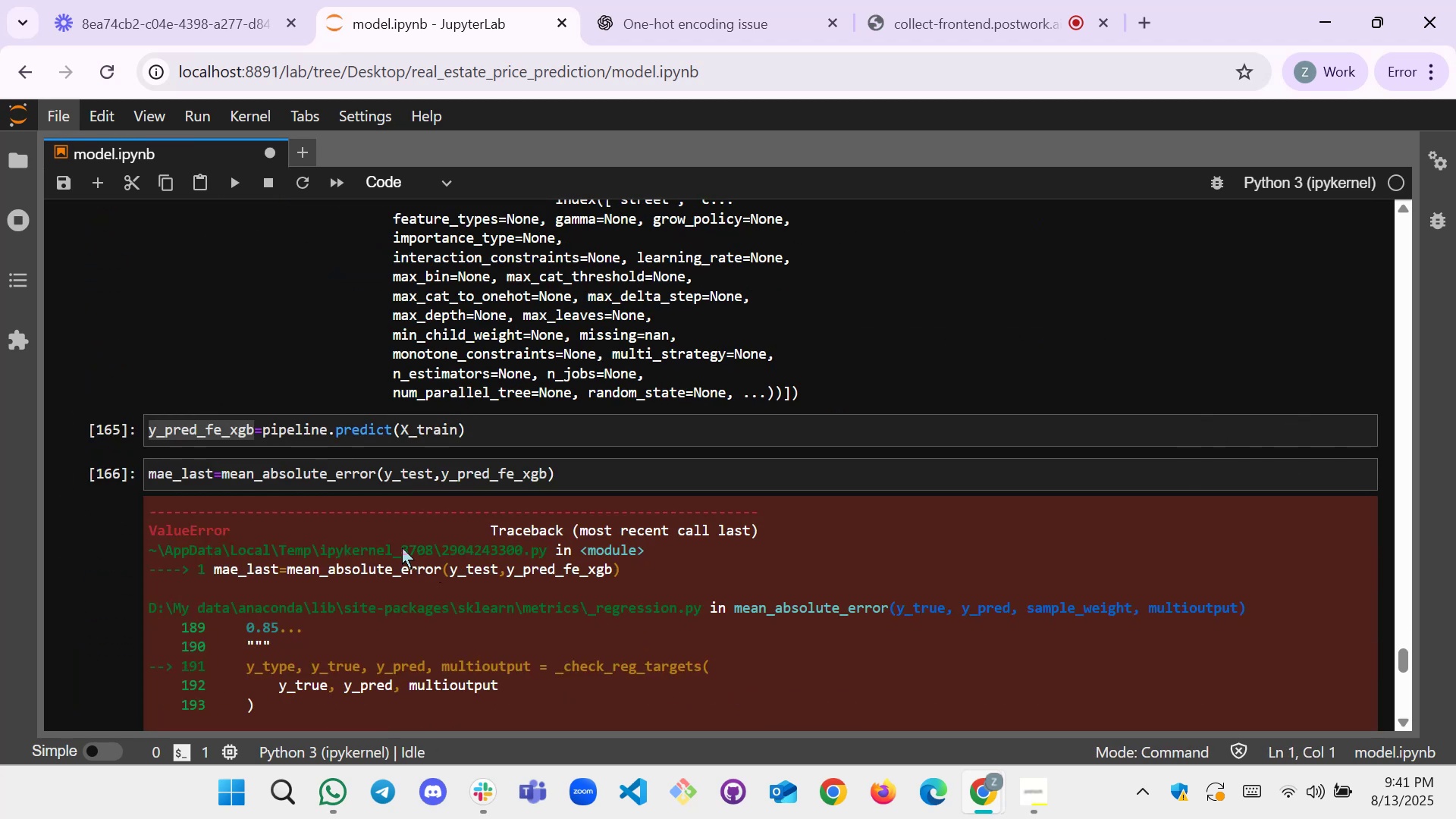 
scroll: coordinate [334, 447], scroll_direction: down, amount: 4.0
 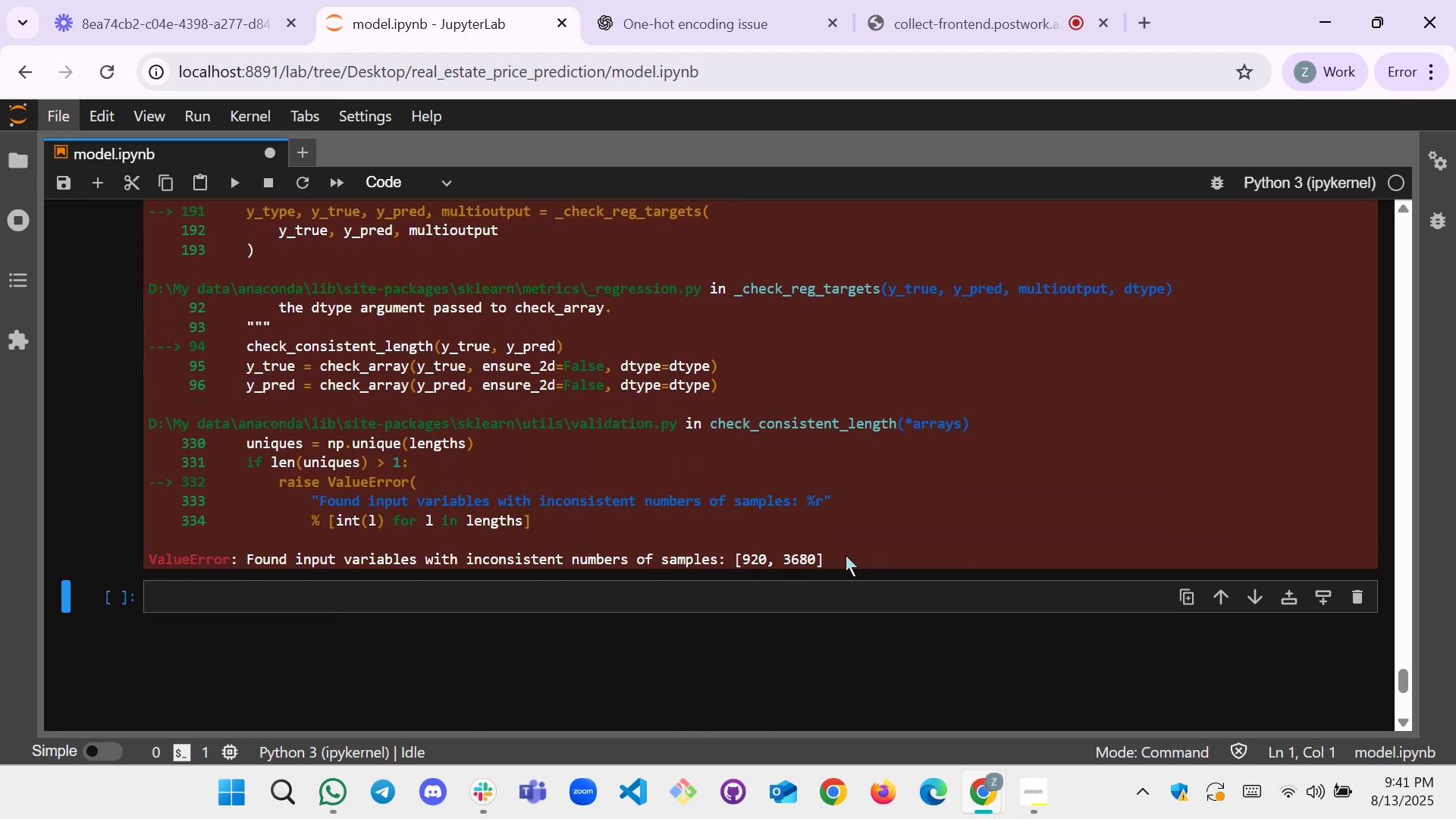 
left_click([694, 0])
 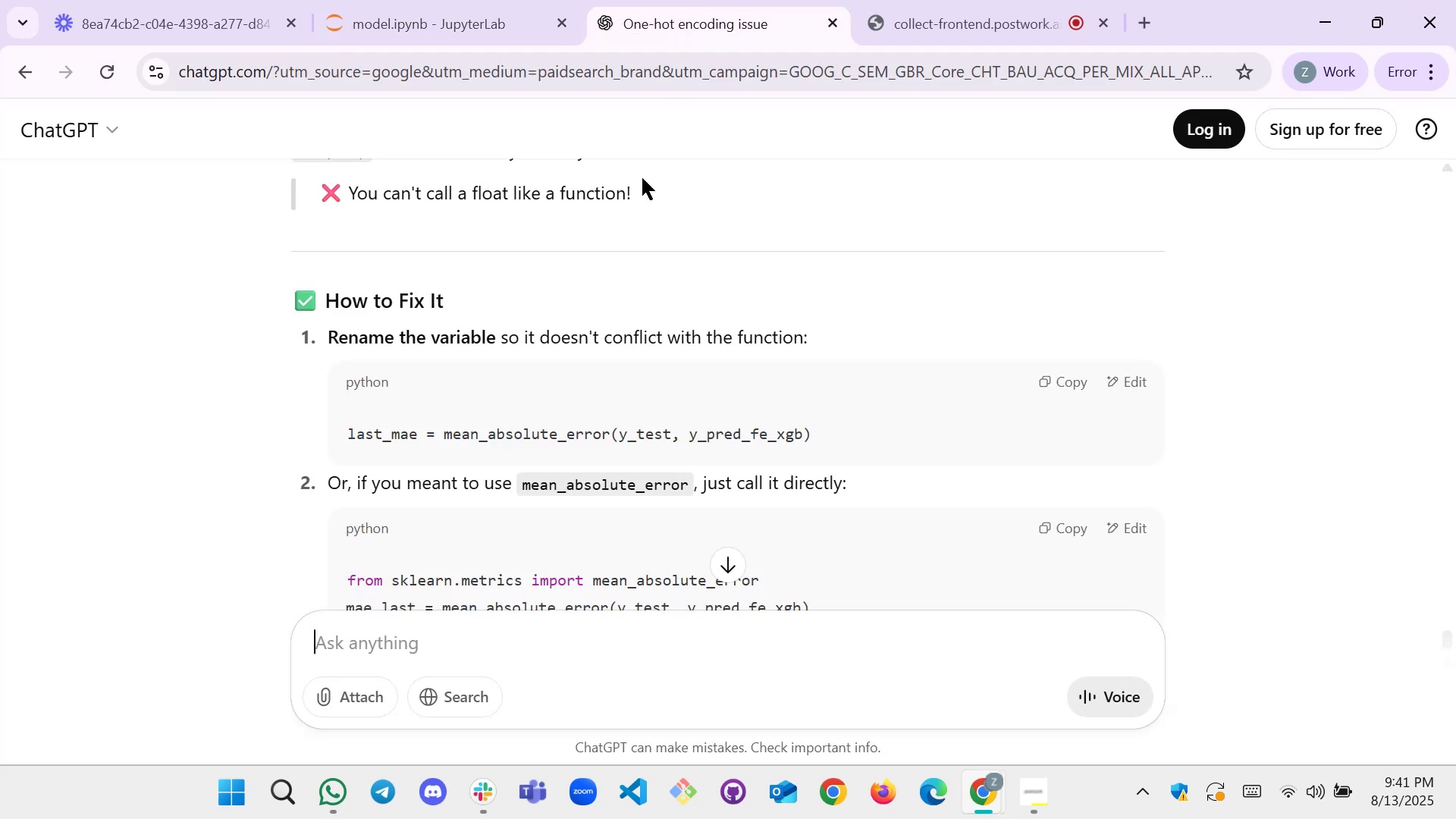 
scroll: coordinate [558, 422], scroll_direction: down, amount: 19.0
 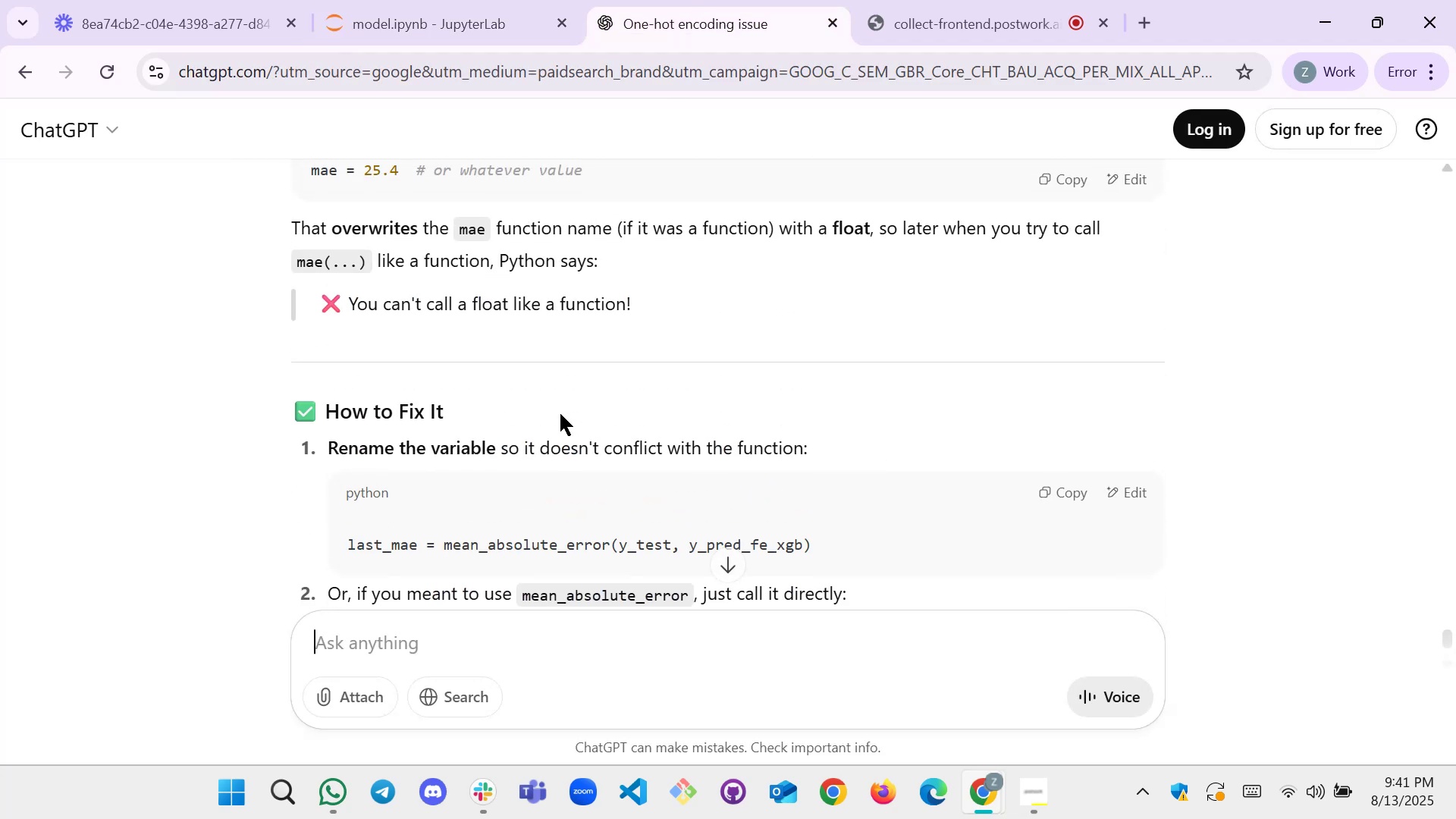 
scroll: coordinate [384, 349], scroll_direction: up, amount: 7.0
 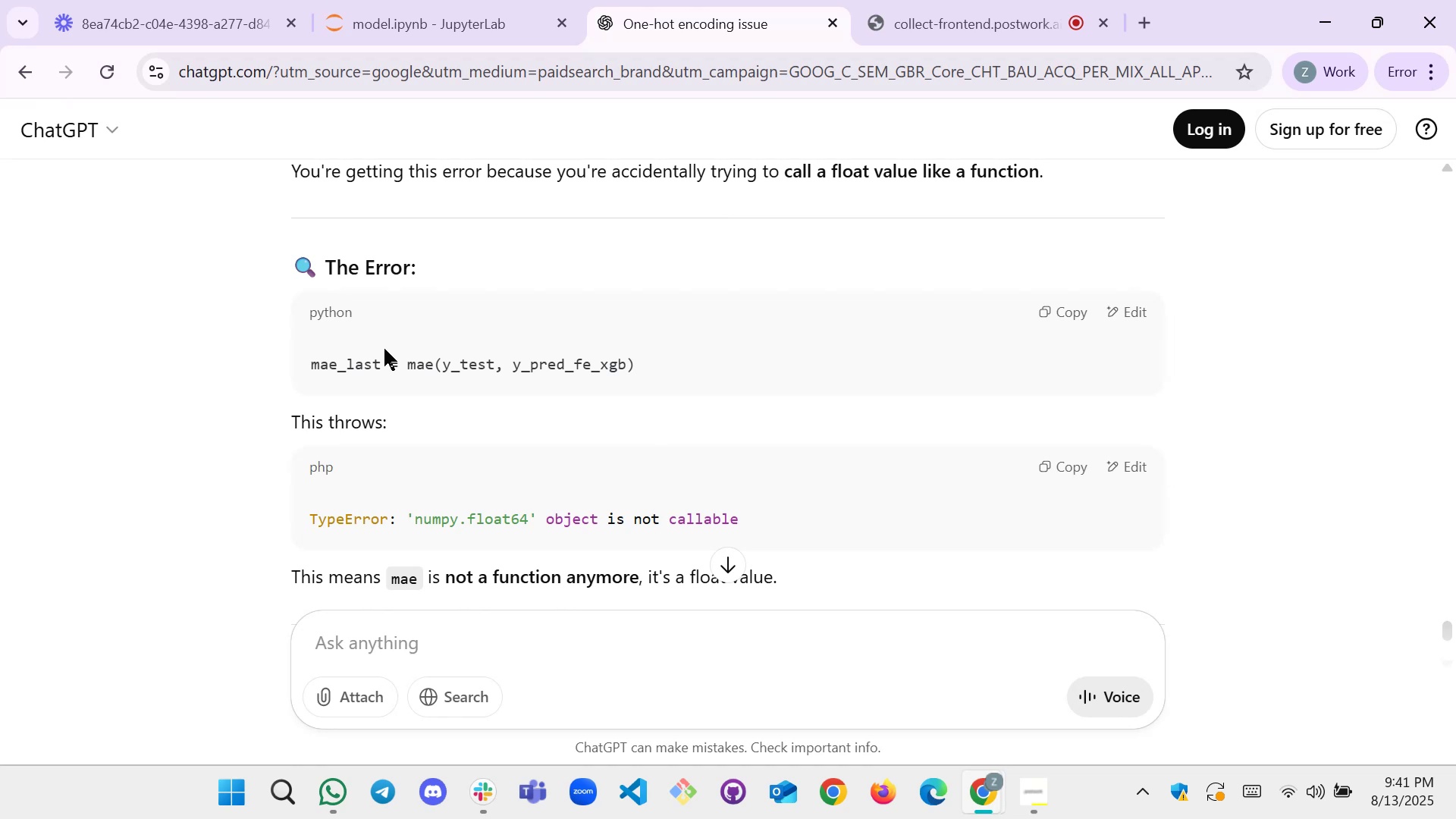 
scroll: coordinate [384, 349], scroll_direction: down, amount: 1.0
 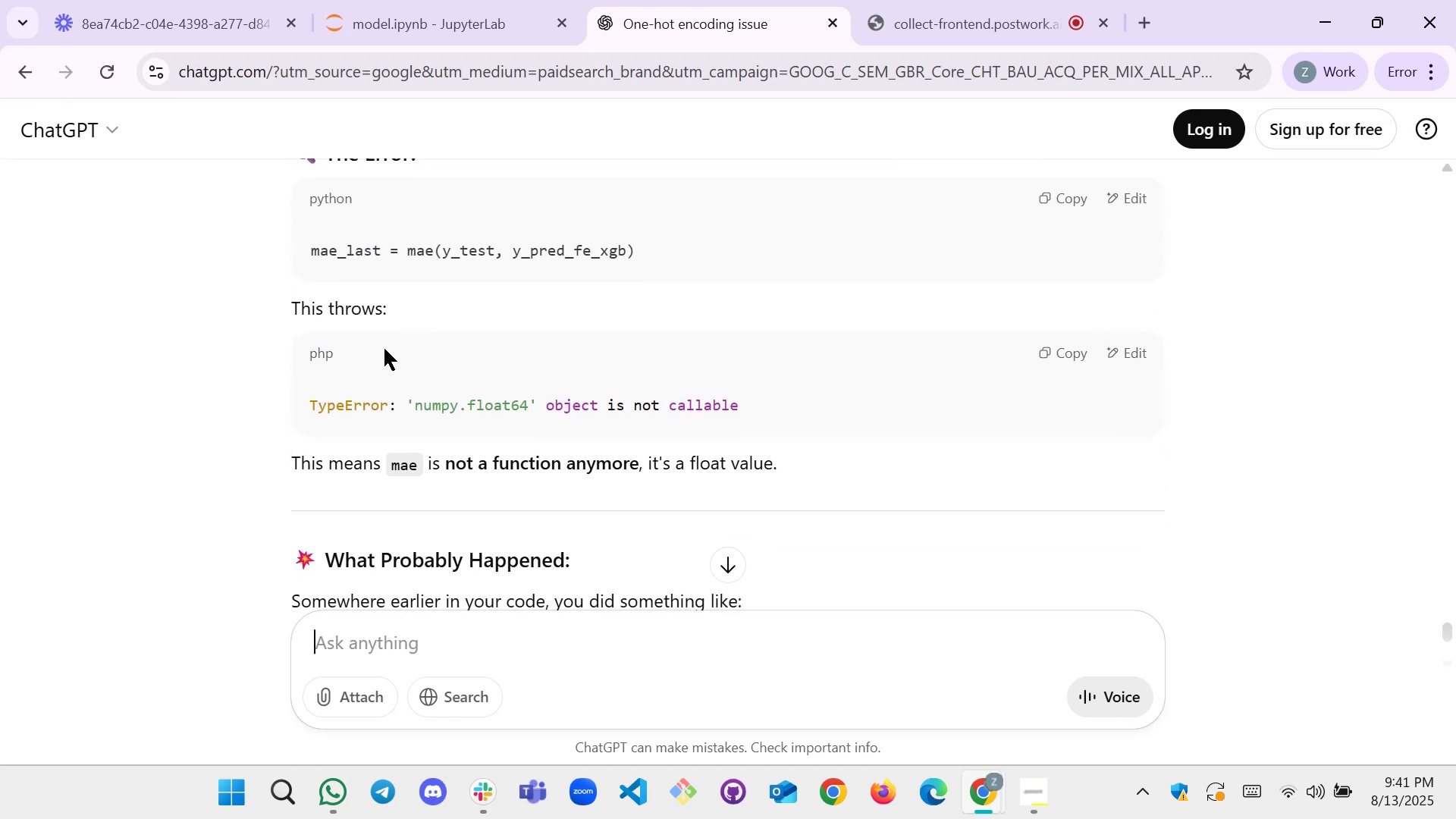 
scroll: coordinate [384, 349], scroll_direction: up, amount: 1.0
 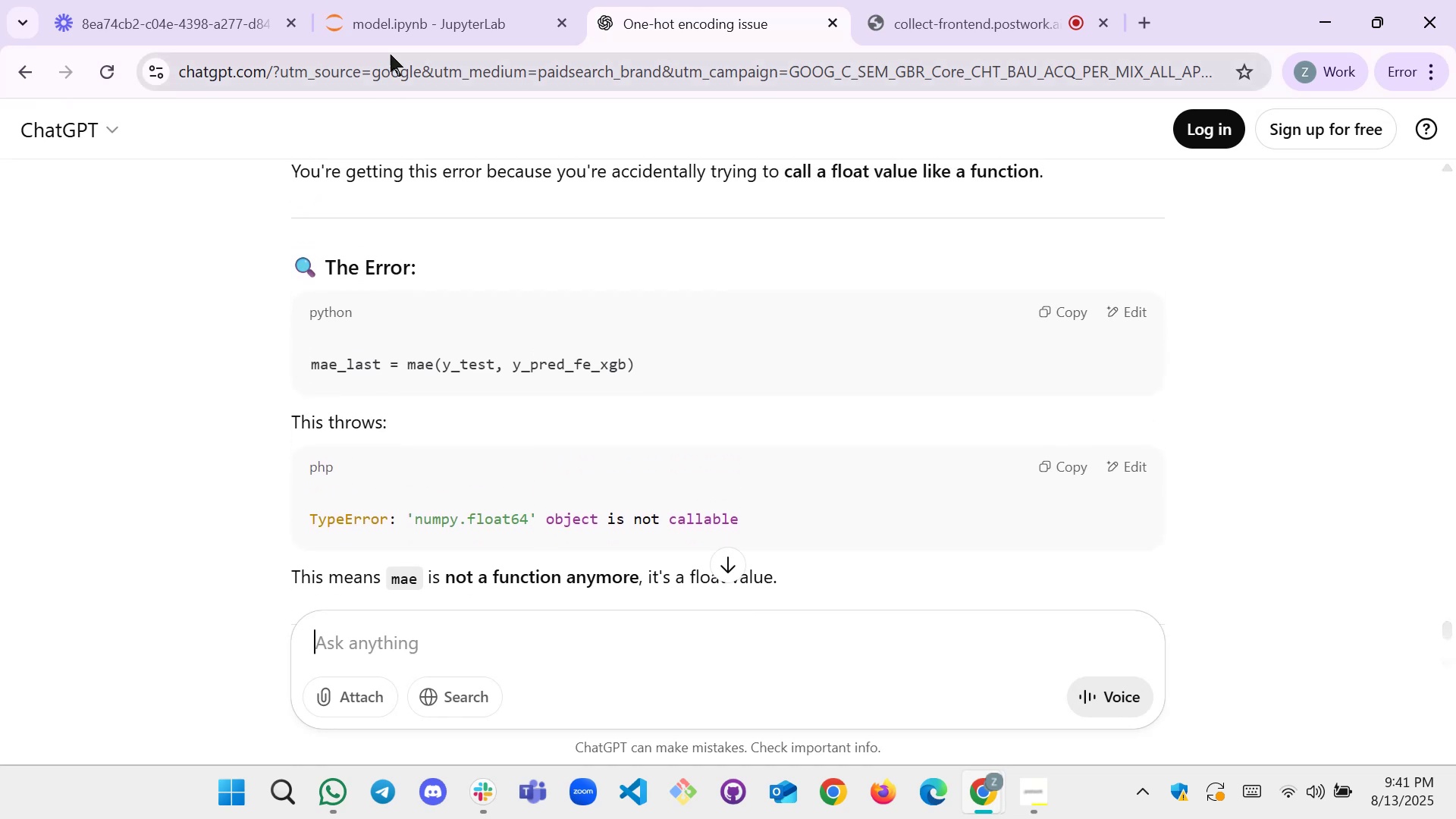 
left_click([393, 39])
 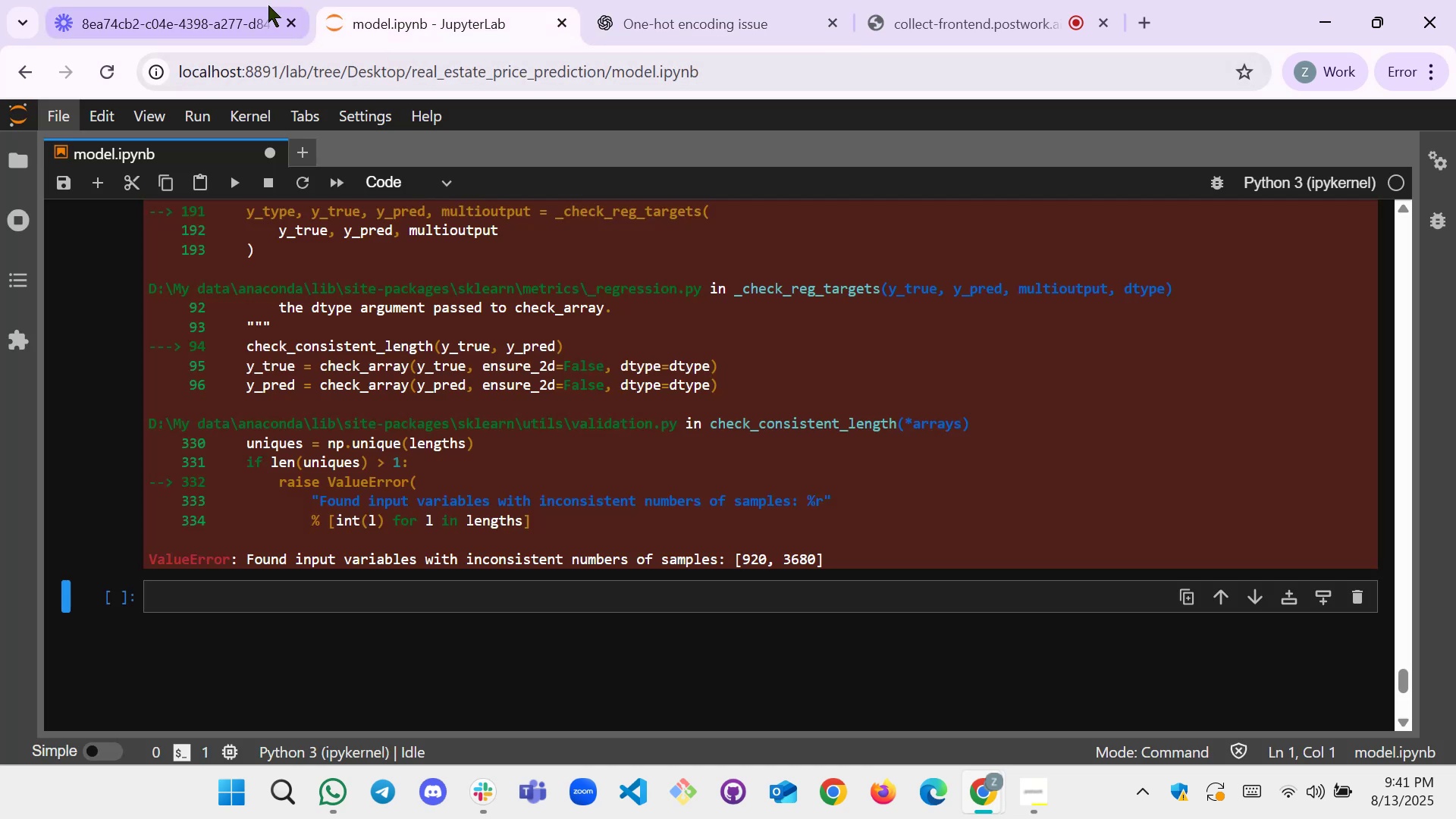 
left_click([720, 0])
 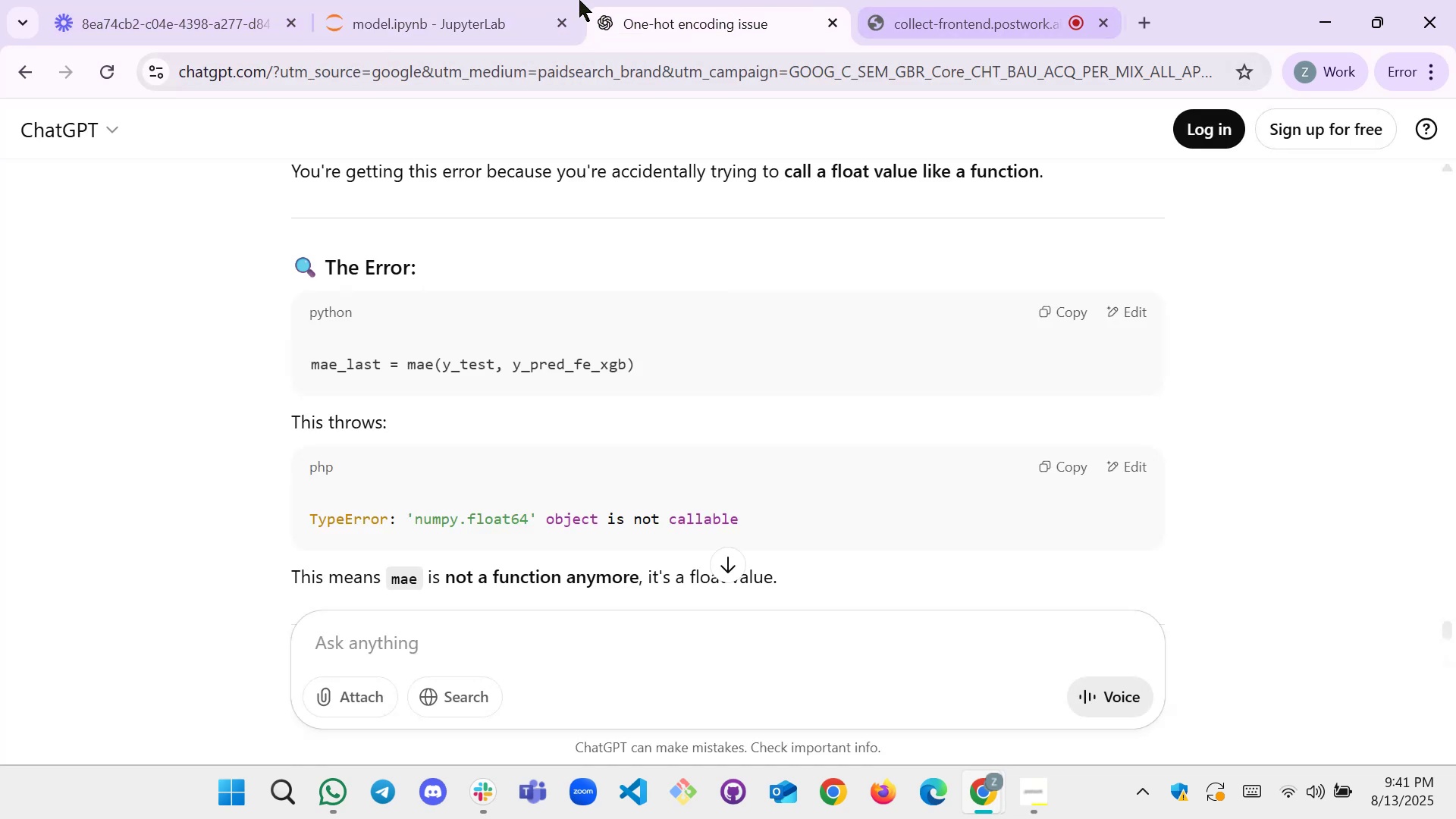 
left_click([503, 0])
 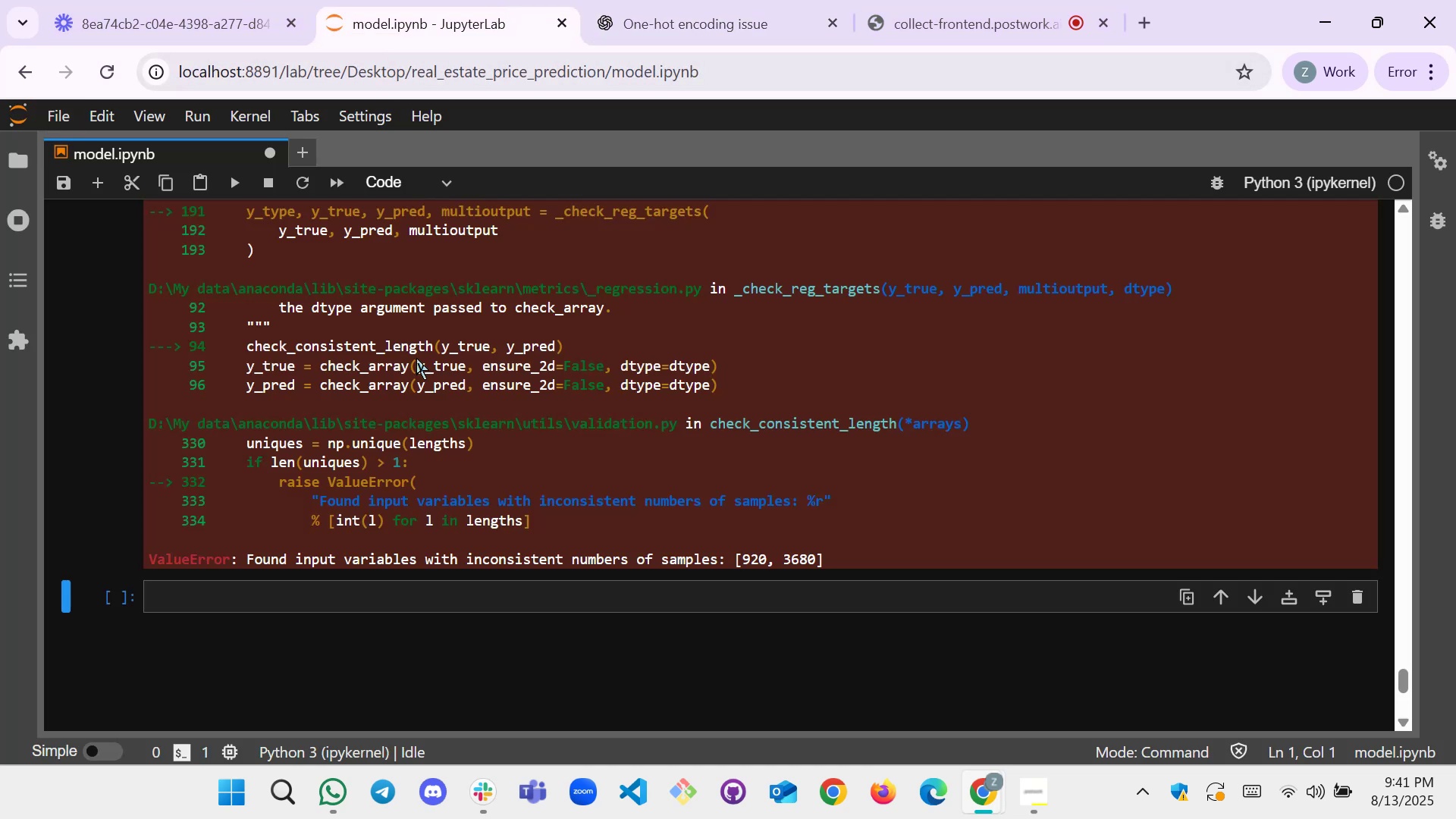 
scroll: coordinate [253, 372], scroll_direction: up, amount: 11.0
 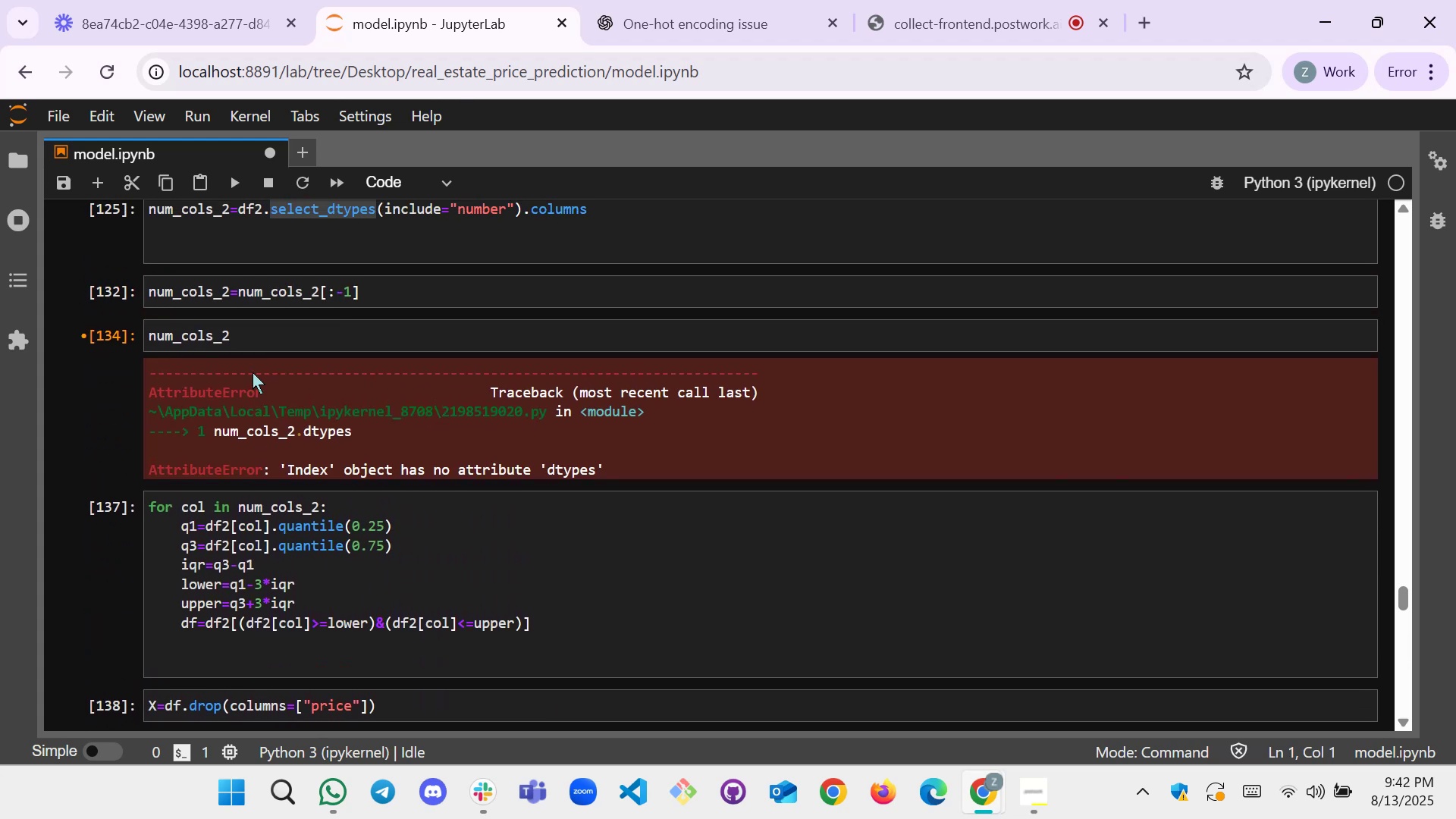 
scroll: coordinate [236, 387], scroll_direction: up, amount: 5.0
 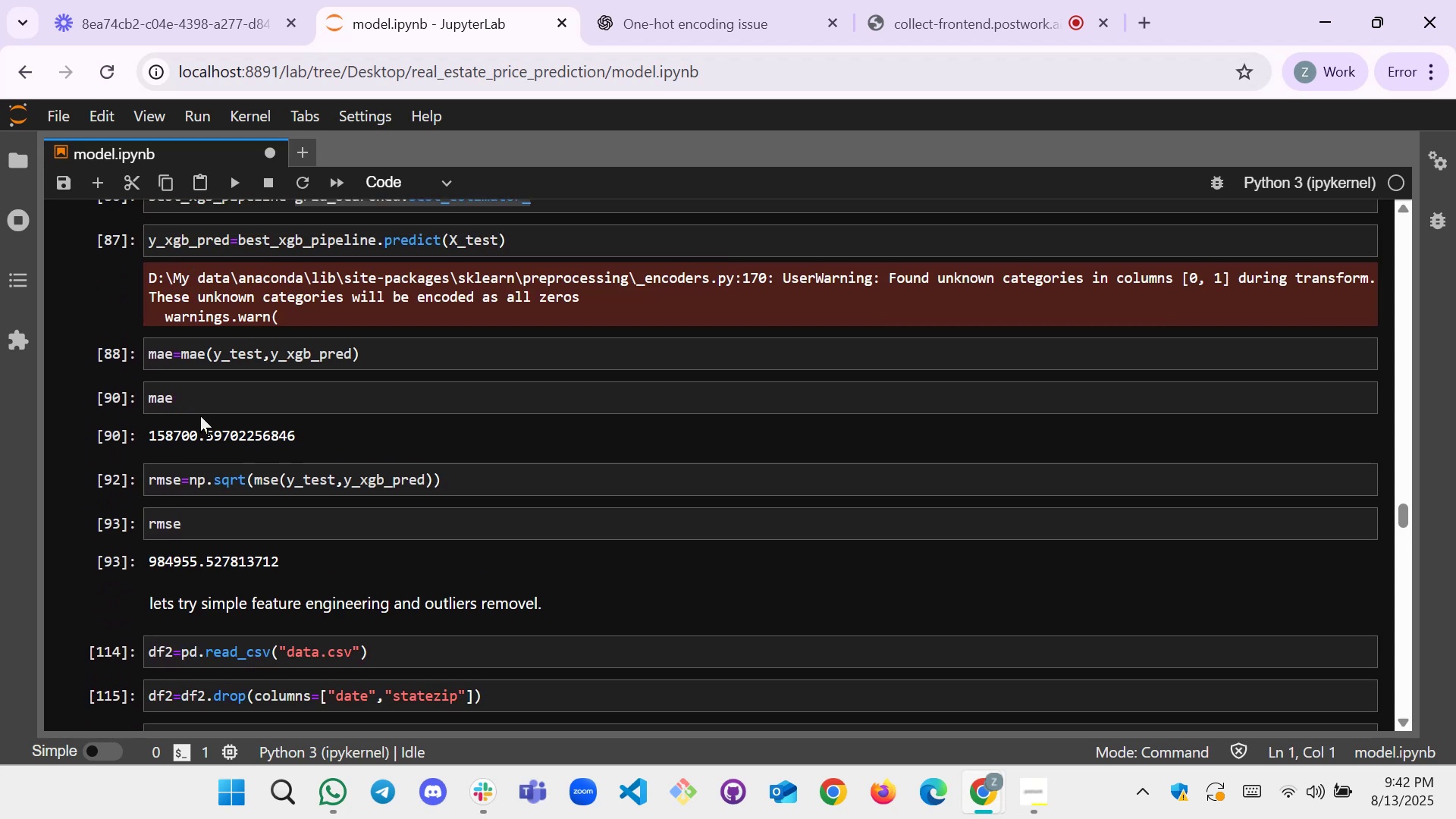 
left_click([200, 405])
 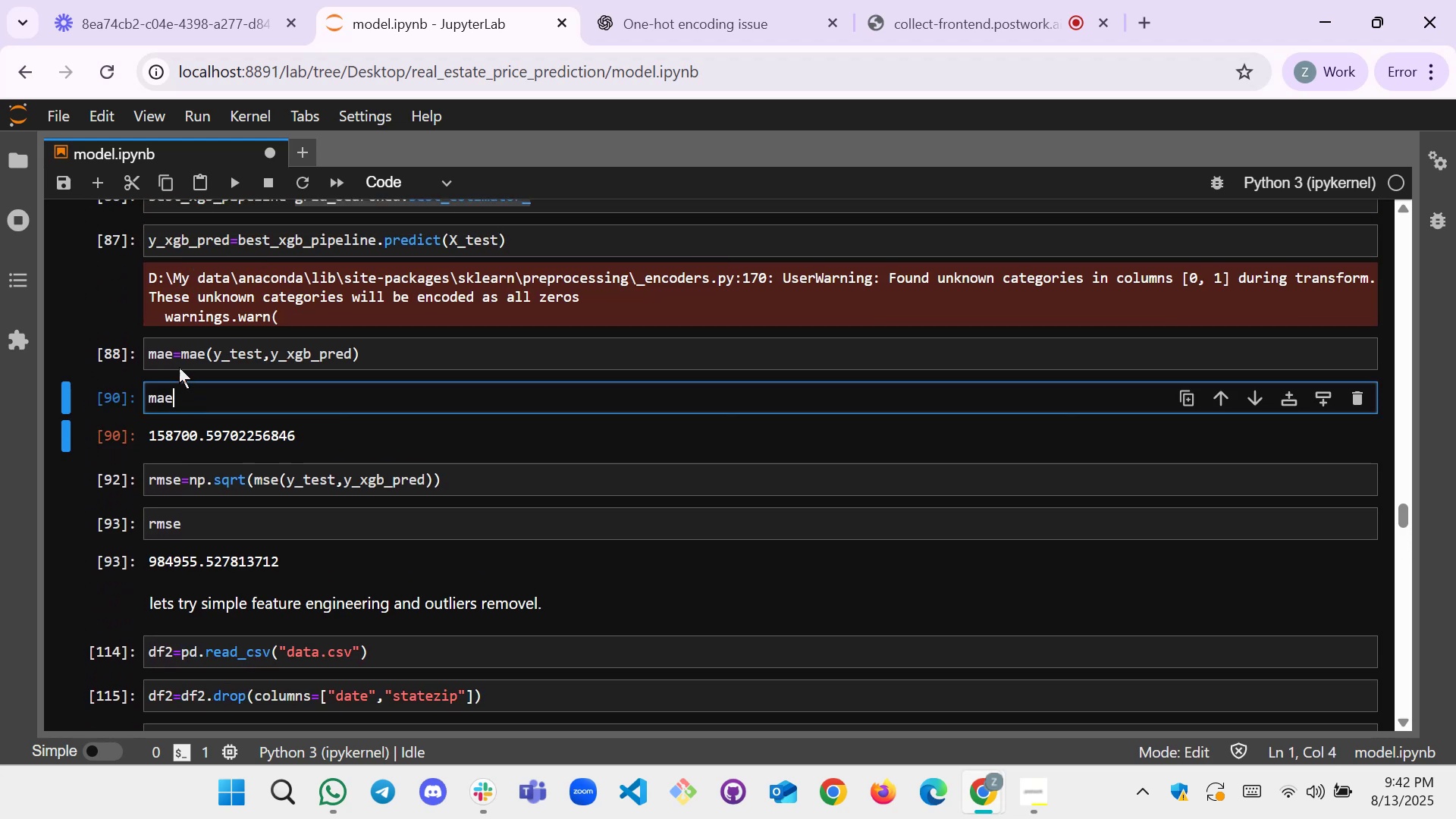 
left_click([166, 348])
 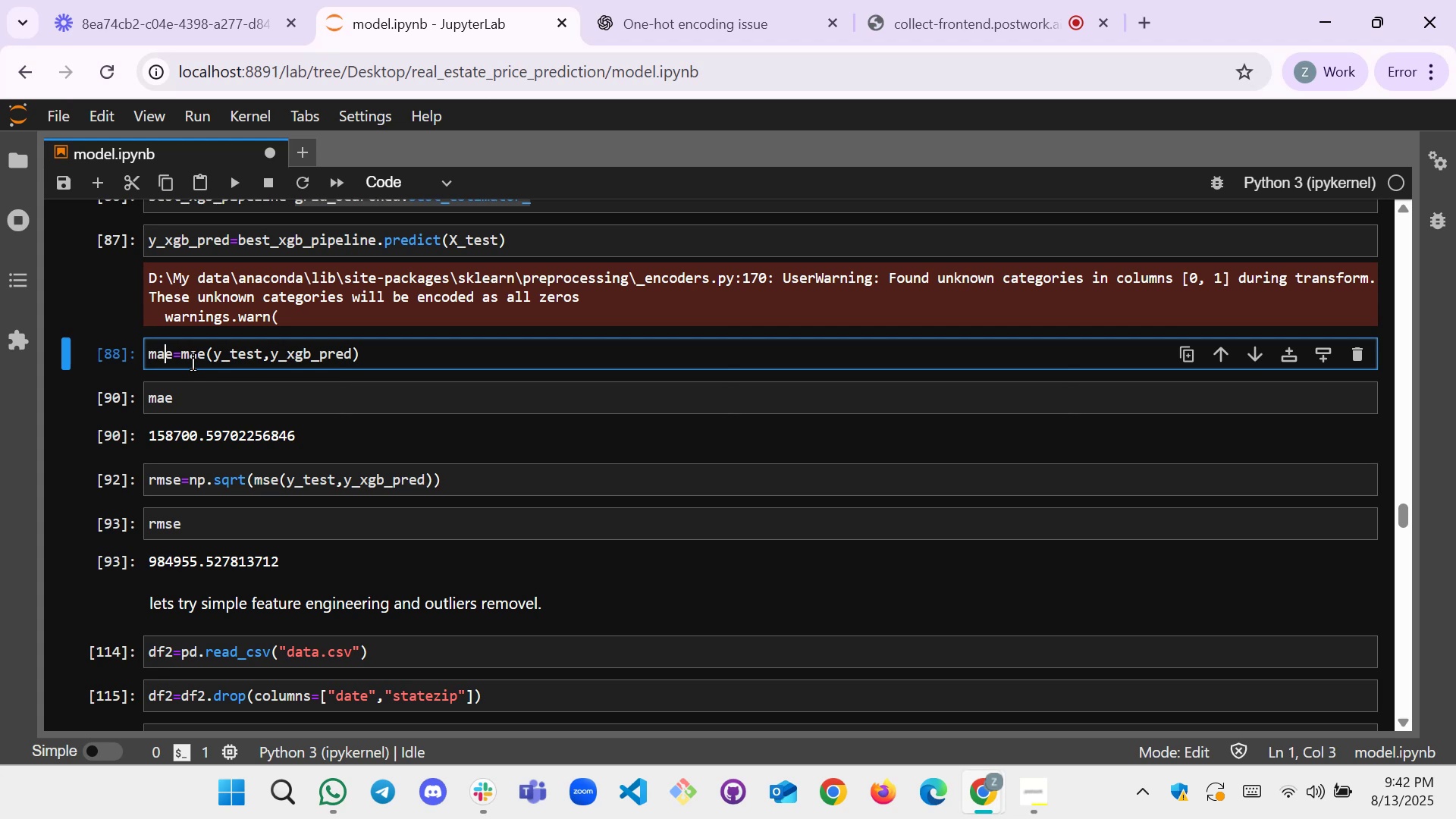 
left_click([173, 358])
 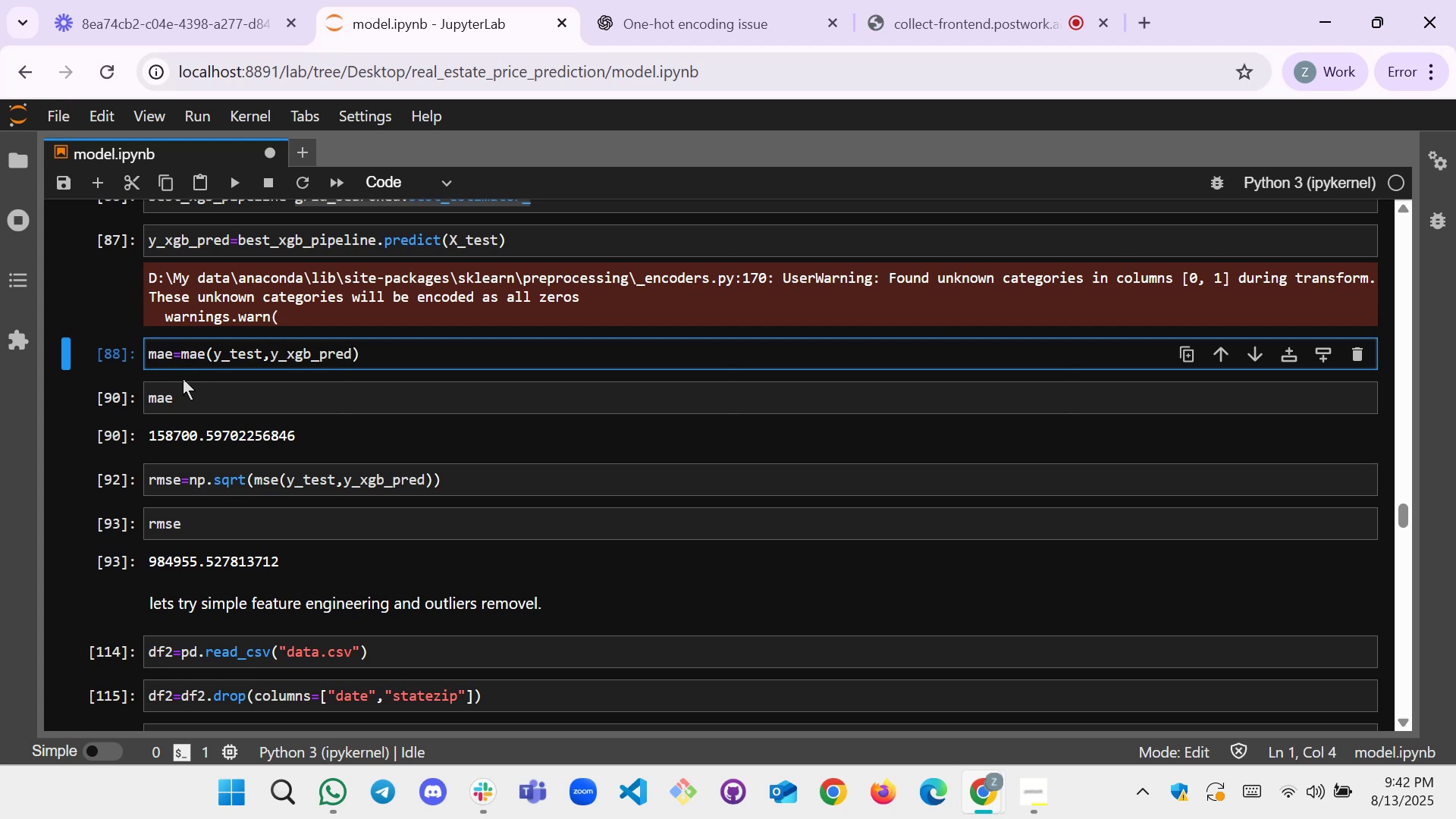 
type(_score)
 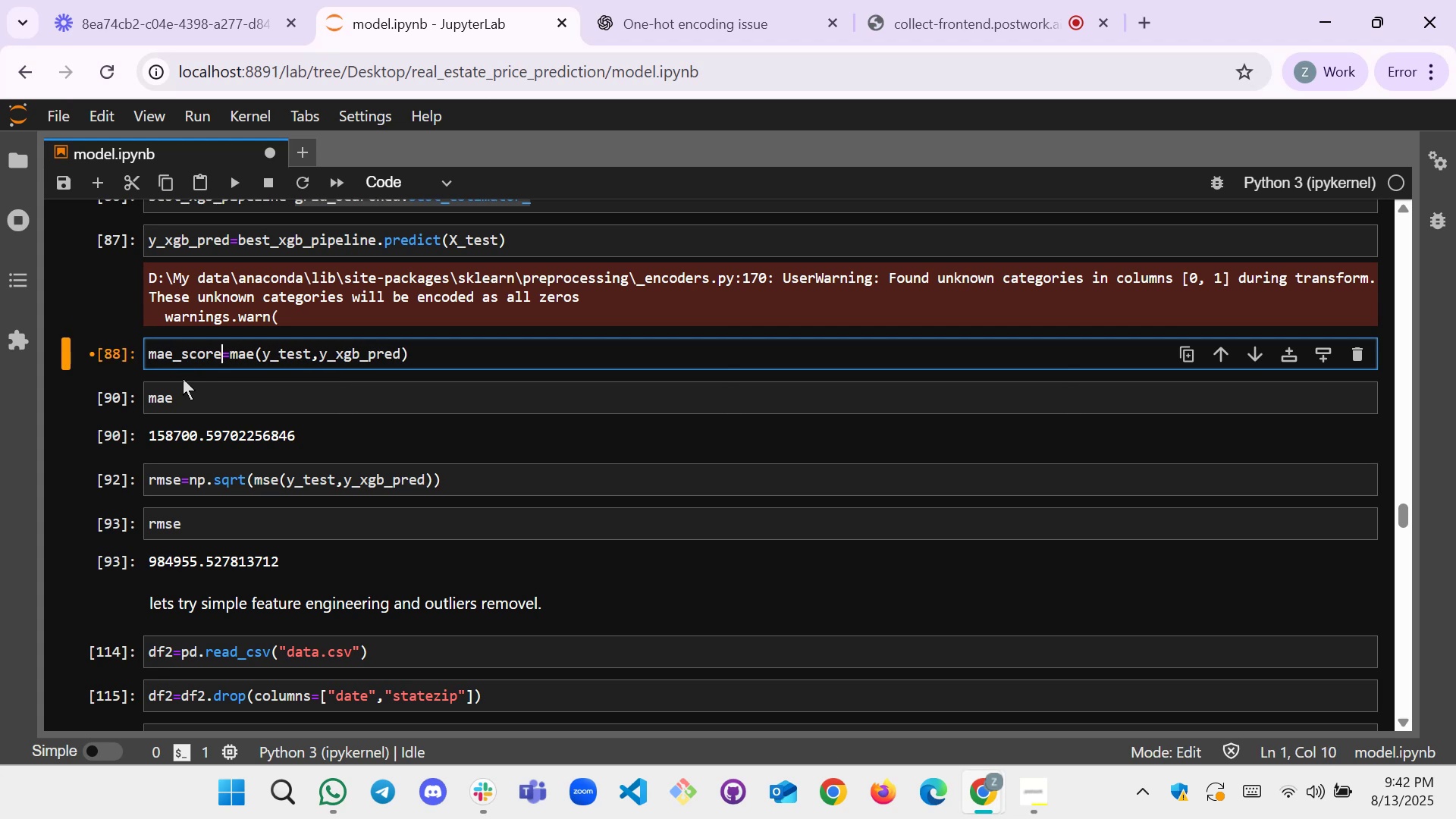 
key(Shift+Enter)
 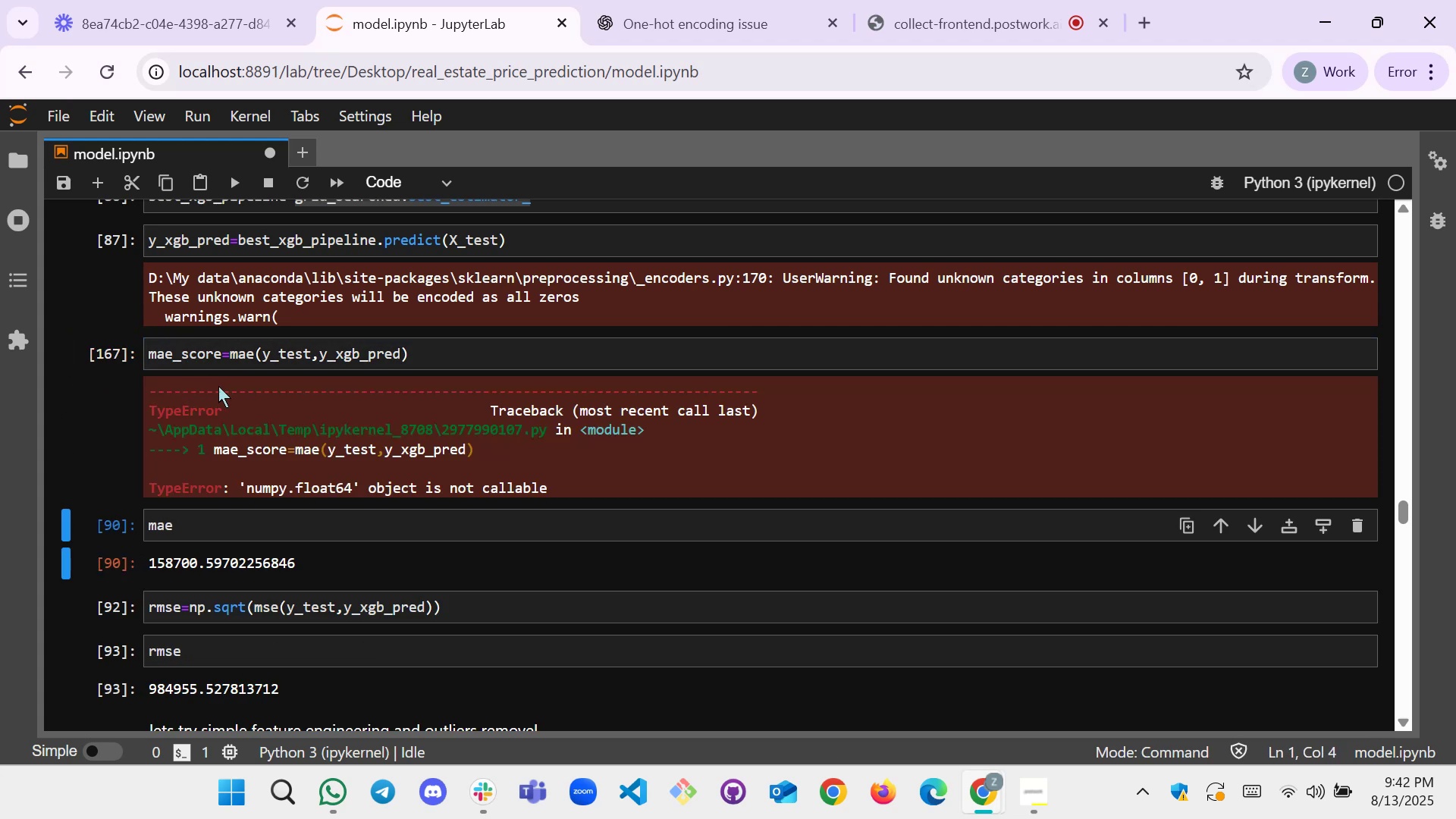 
left_click([253, 360])
 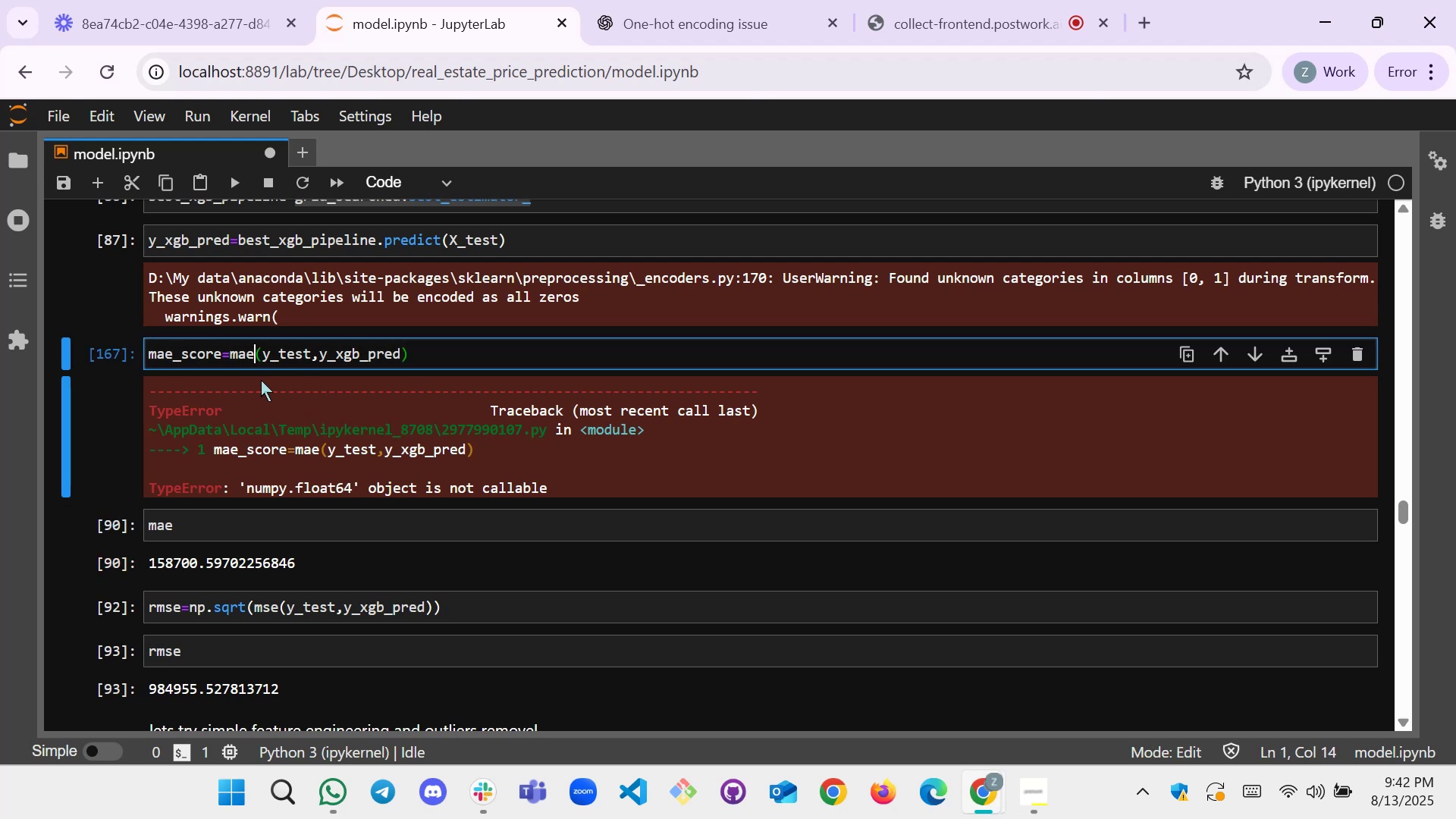 
scroll: coordinate [270, 380], scroll_direction: up, amount: 68.0
 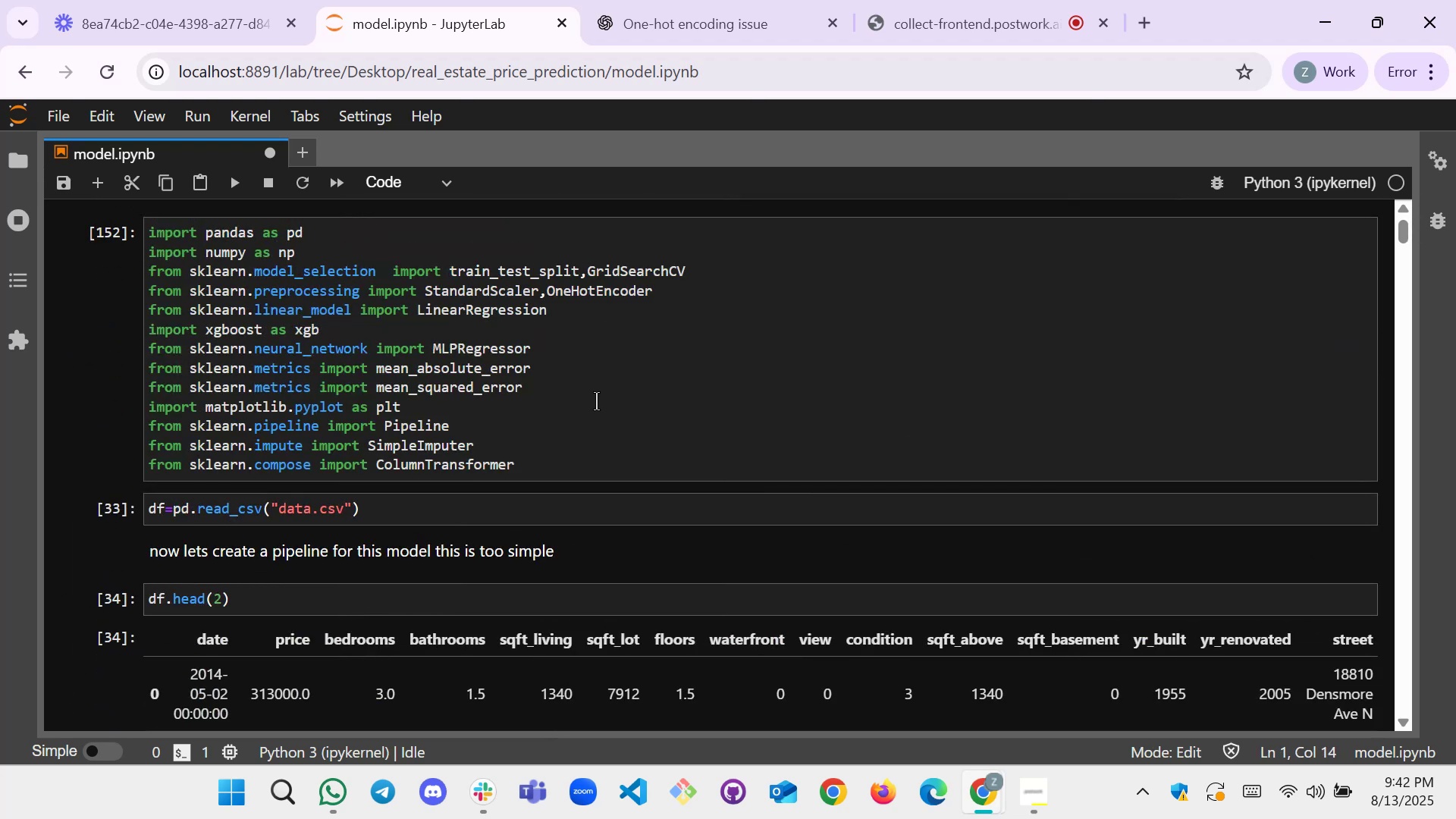 
scroll: coordinate [284, 400], scroll_direction: down, amount: 10.0
 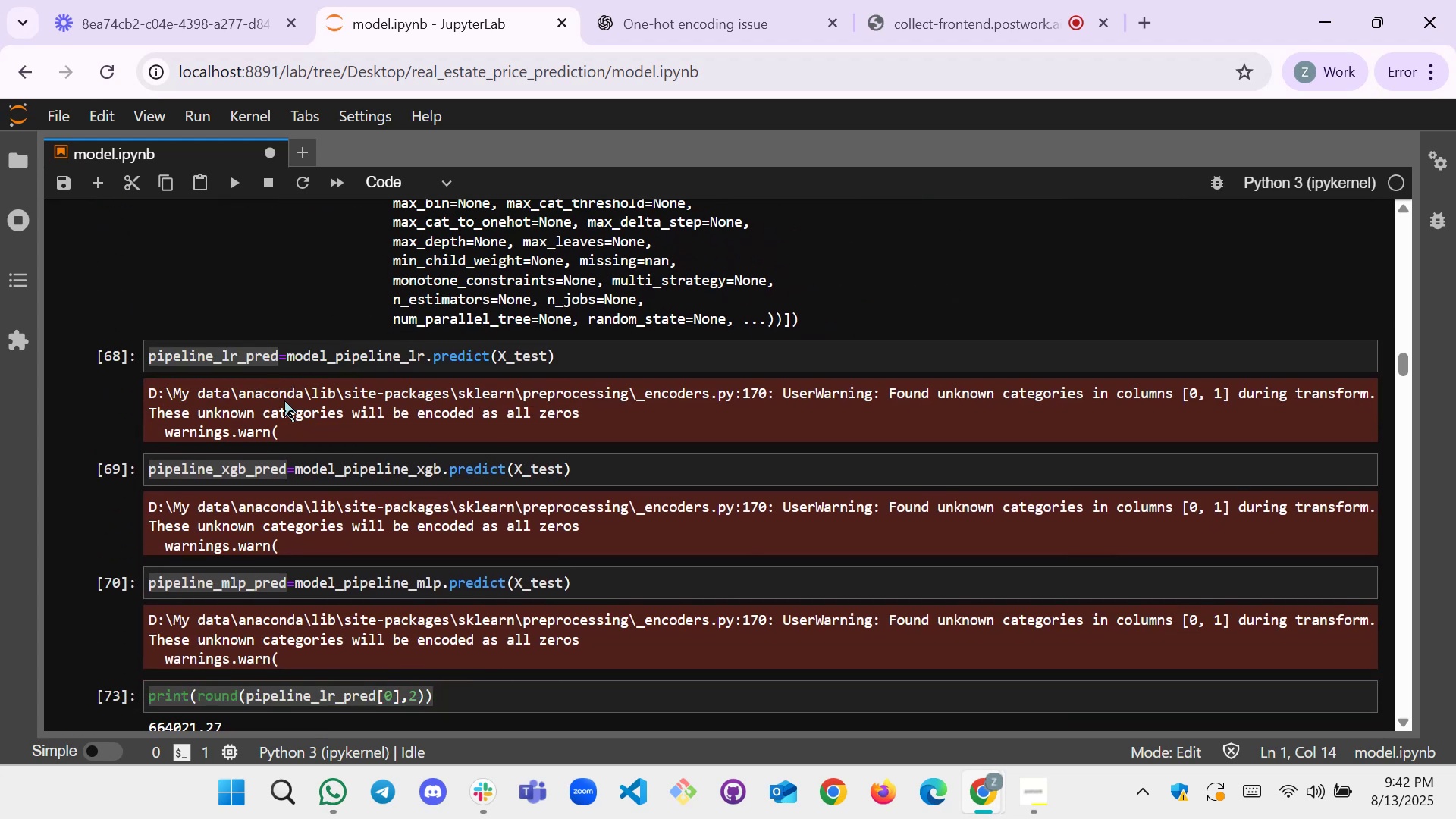 
scroll: coordinate [284, 400], scroll_direction: up, amount: 29.0
 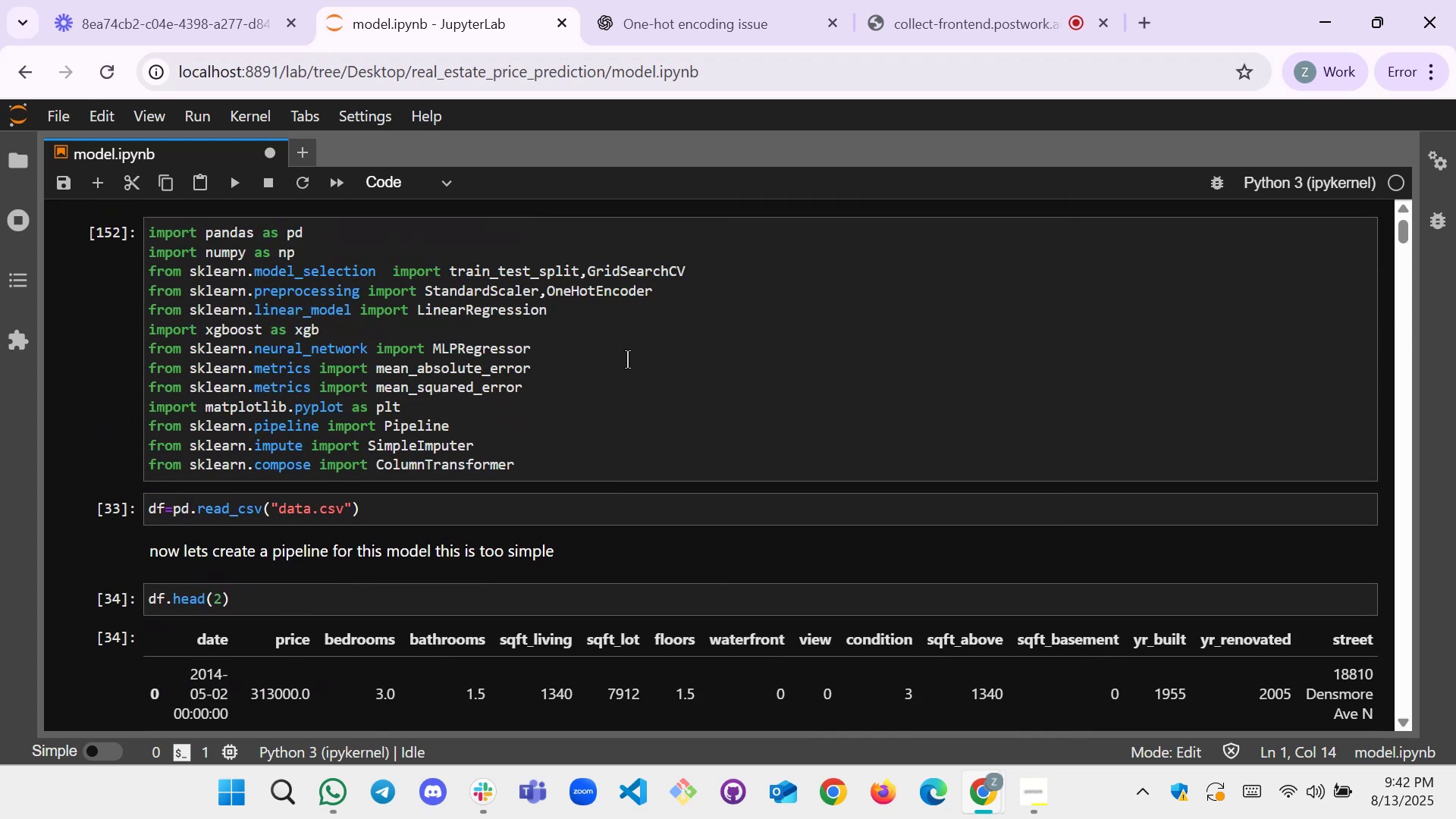 
left_click([652, 387])
 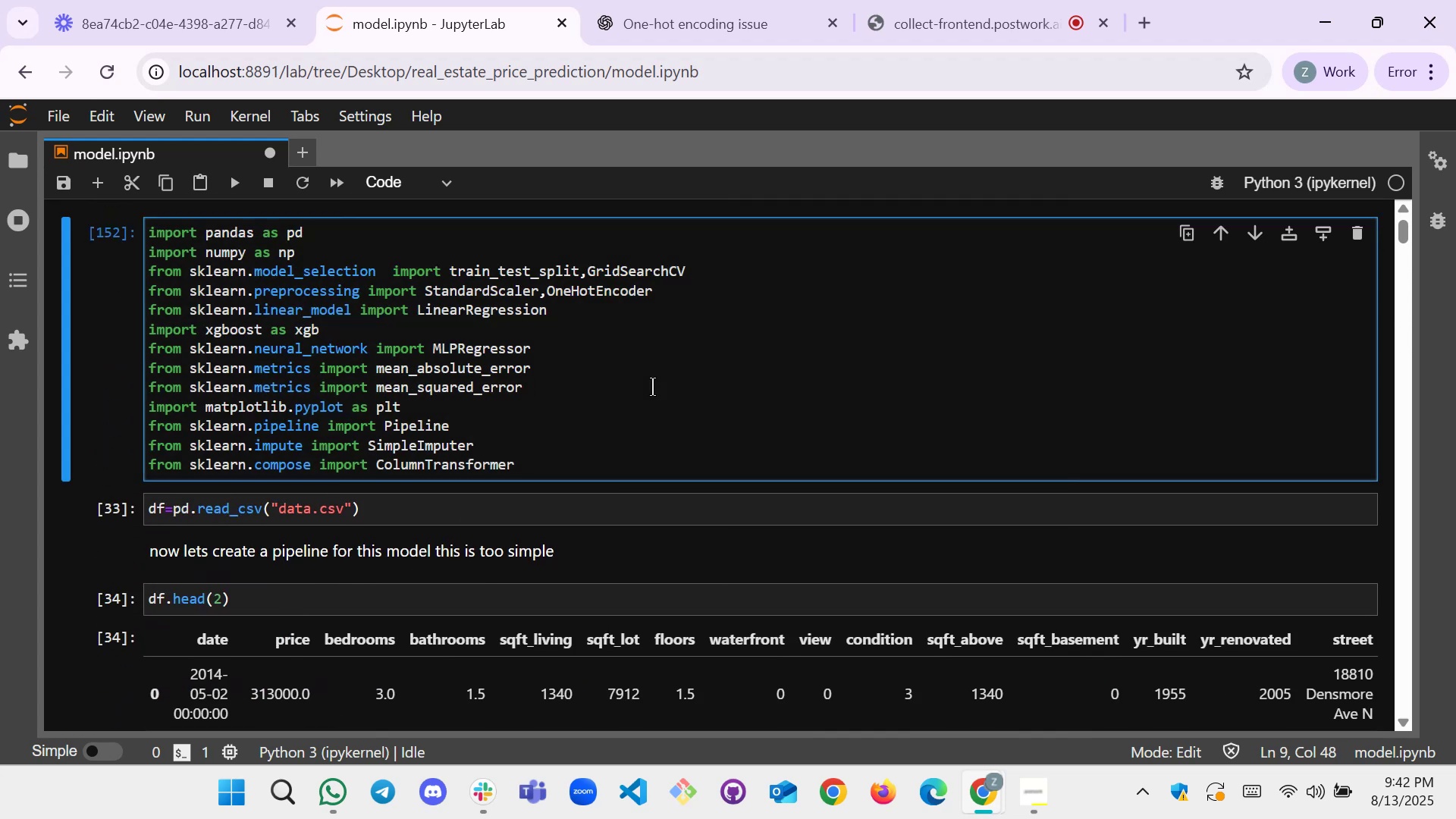 
key(Shift+Enter)
 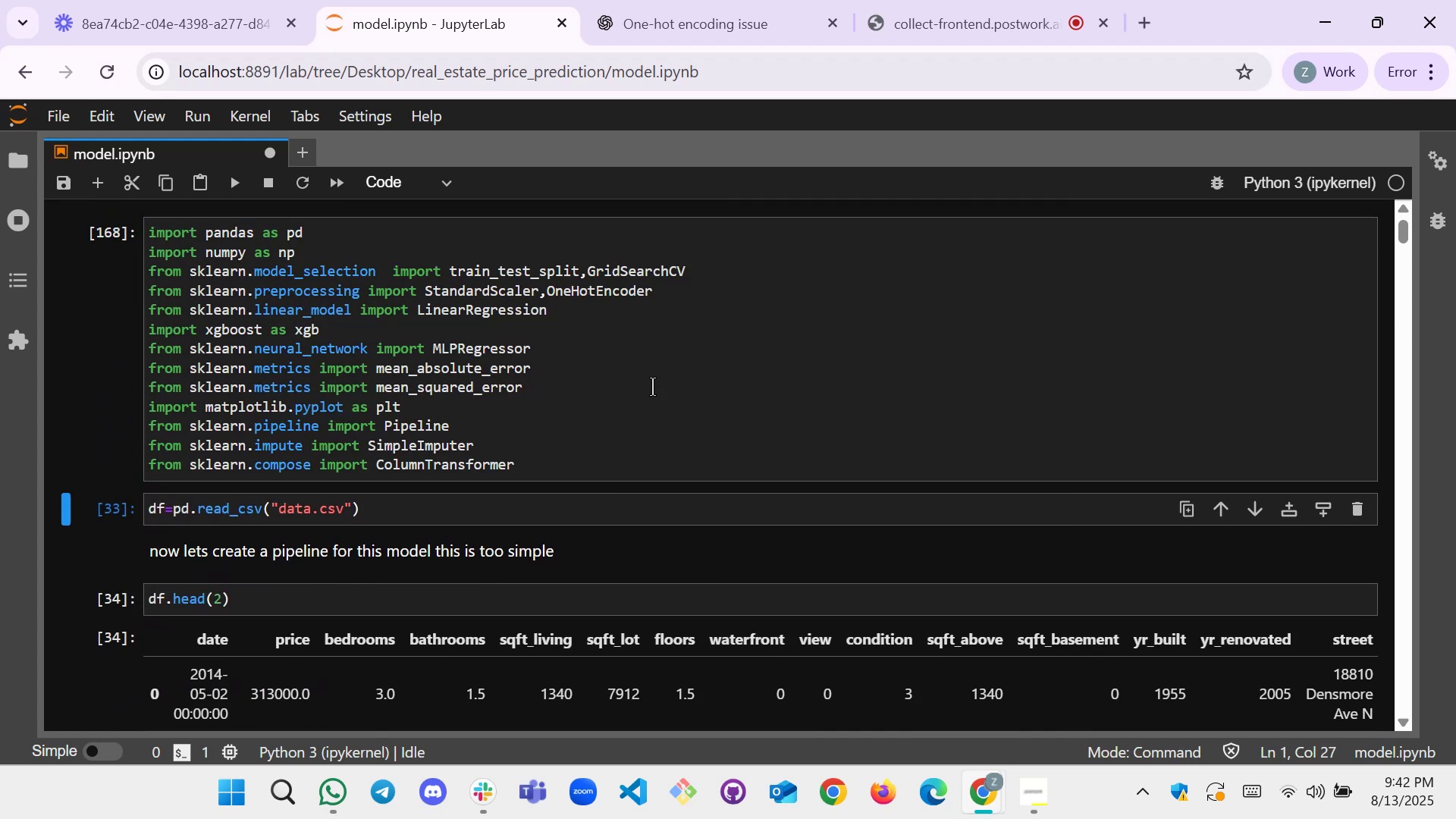 
key(Shift+Enter)
 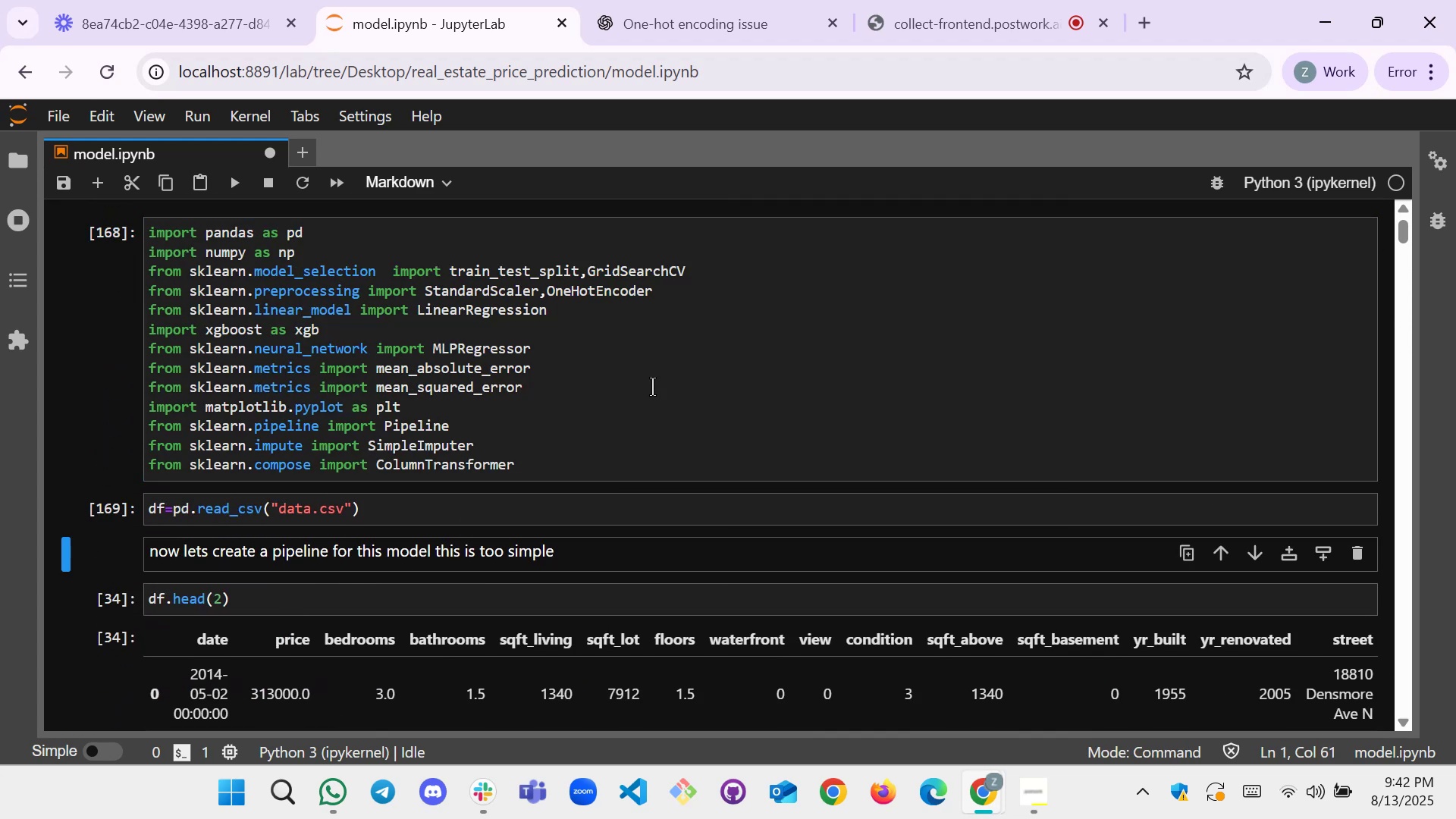 
key(Shift+Enter)
 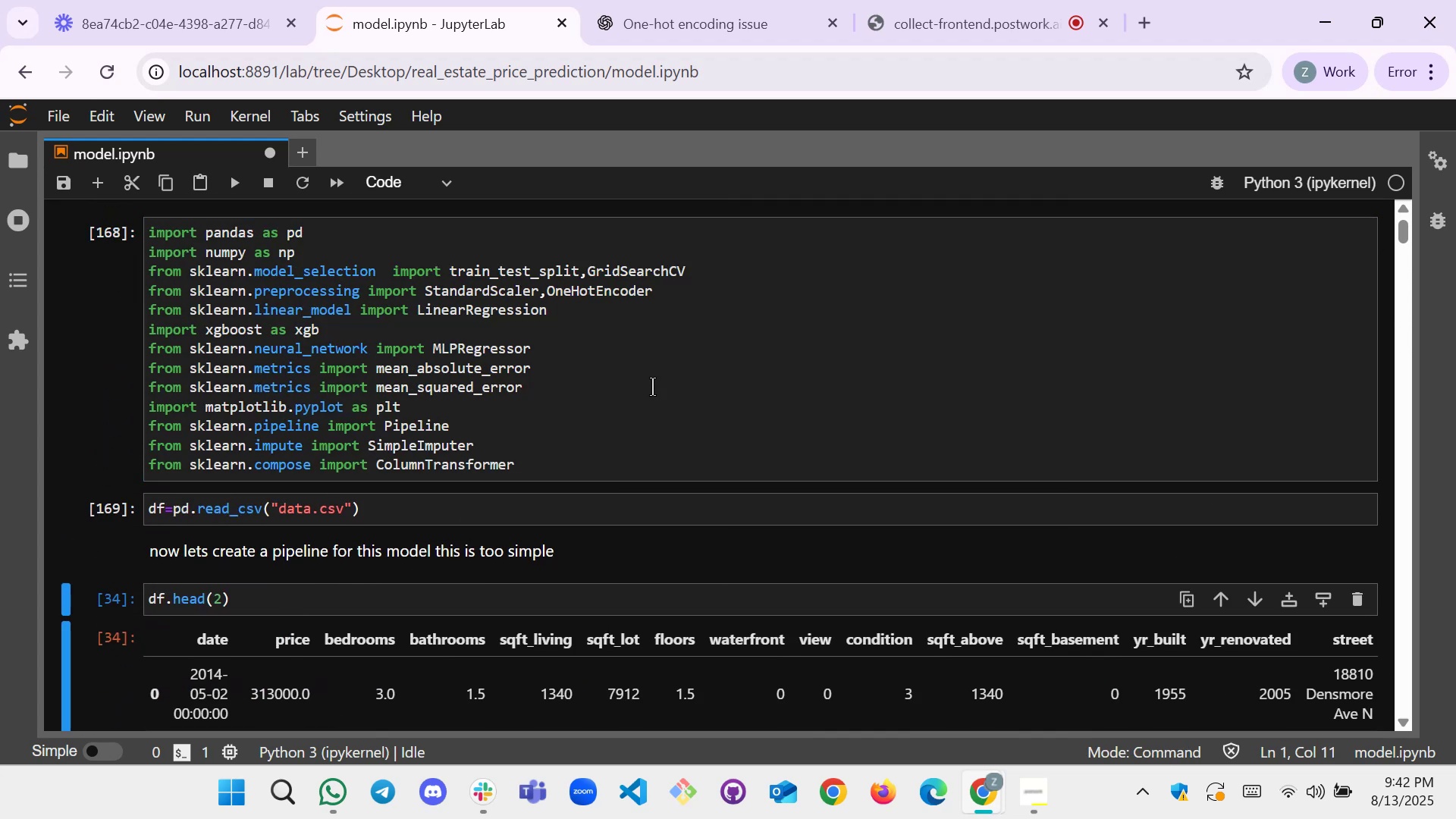 
key(Shift+Enter)
 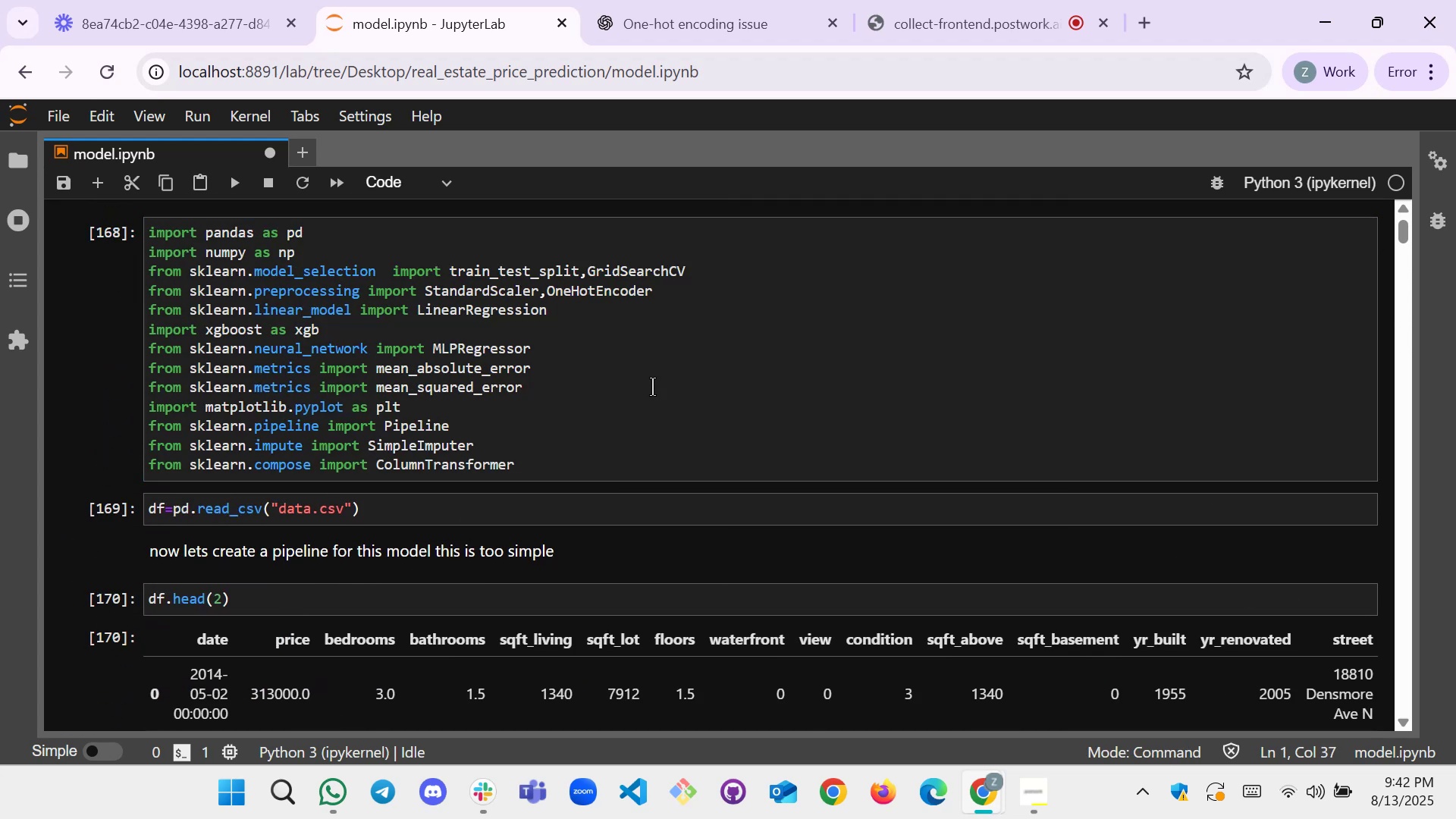 
key(Shift+Enter)
 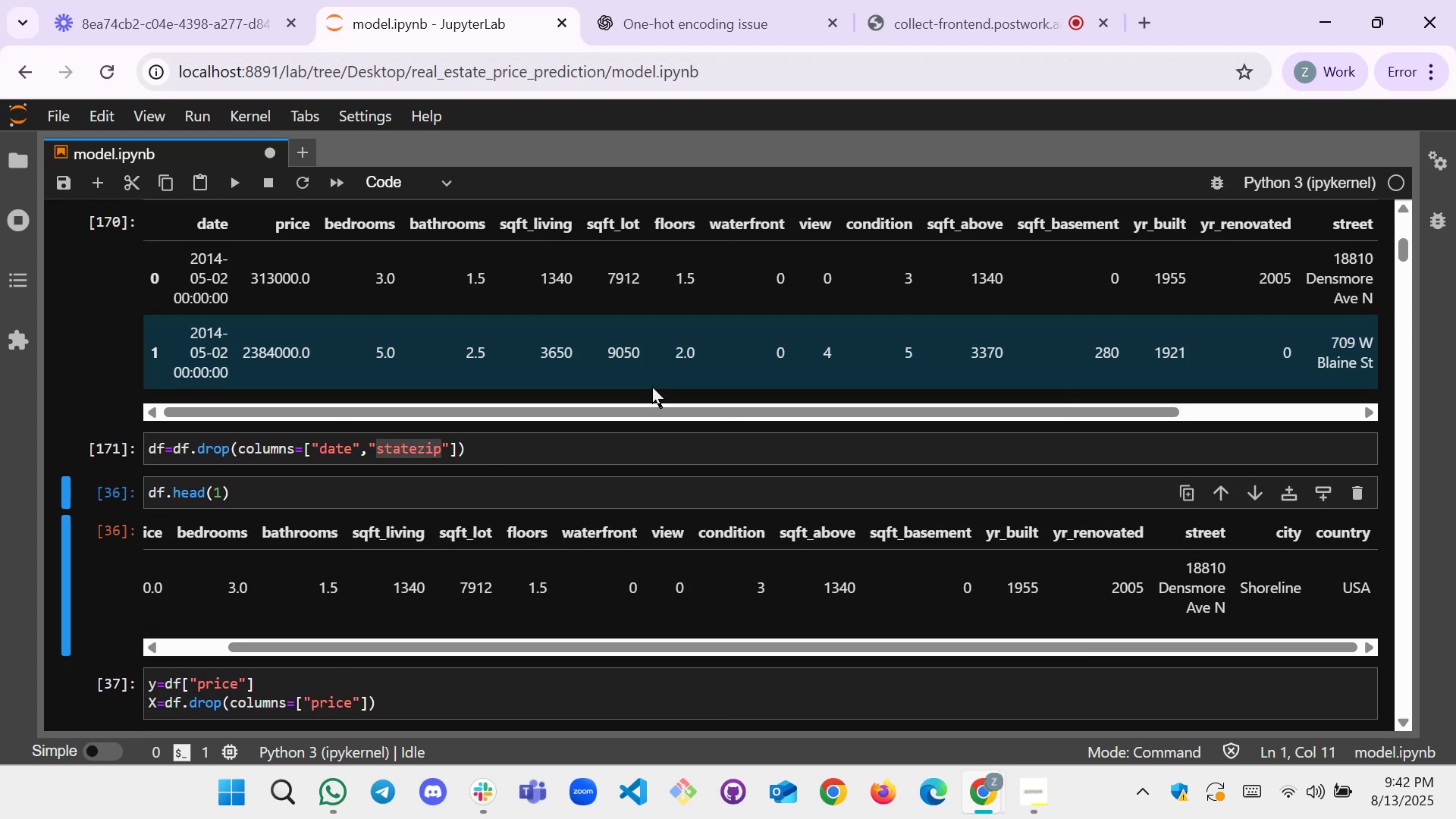 
key(Shift+Enter)
 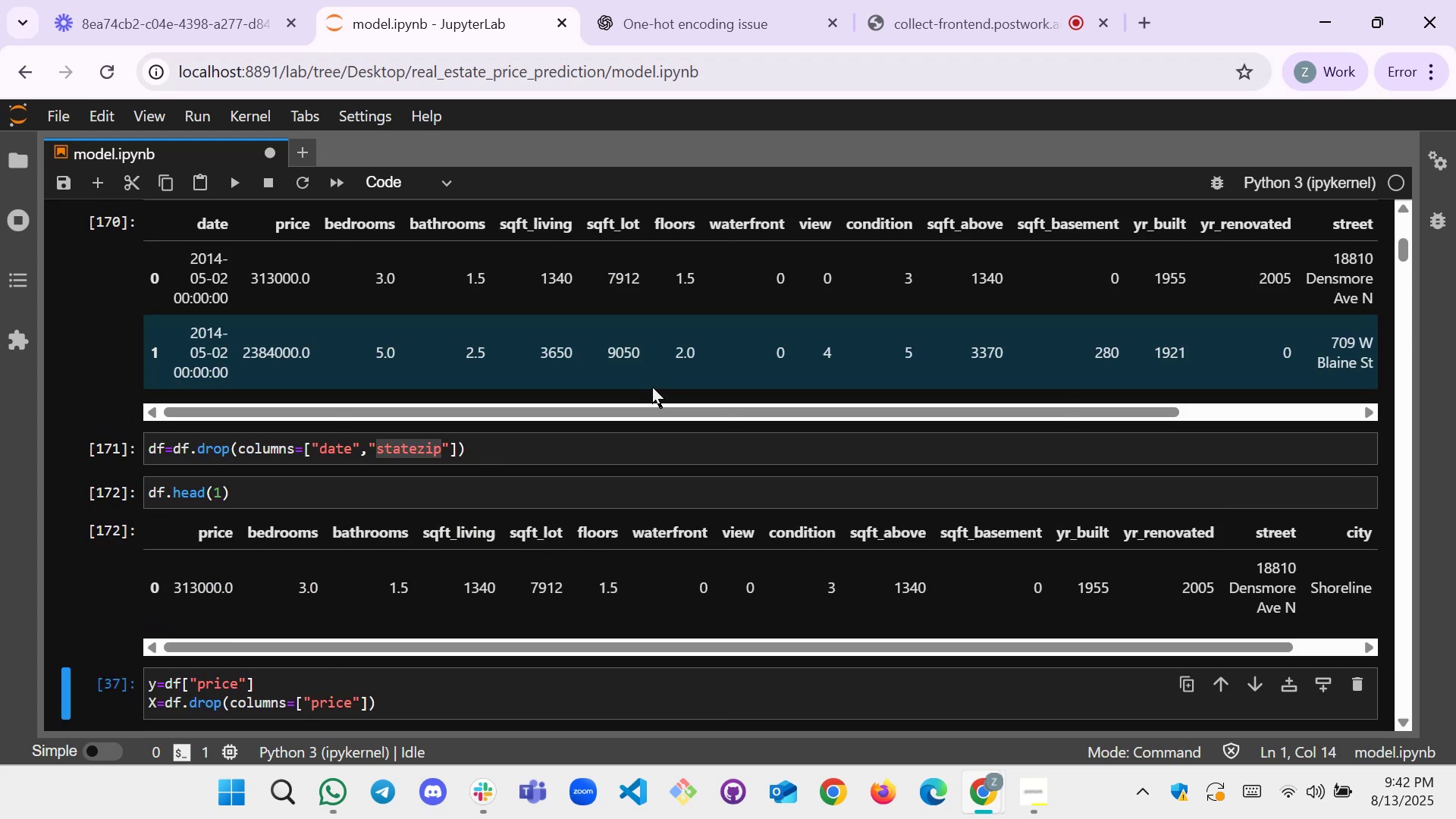 
key(Shift+Enter)
 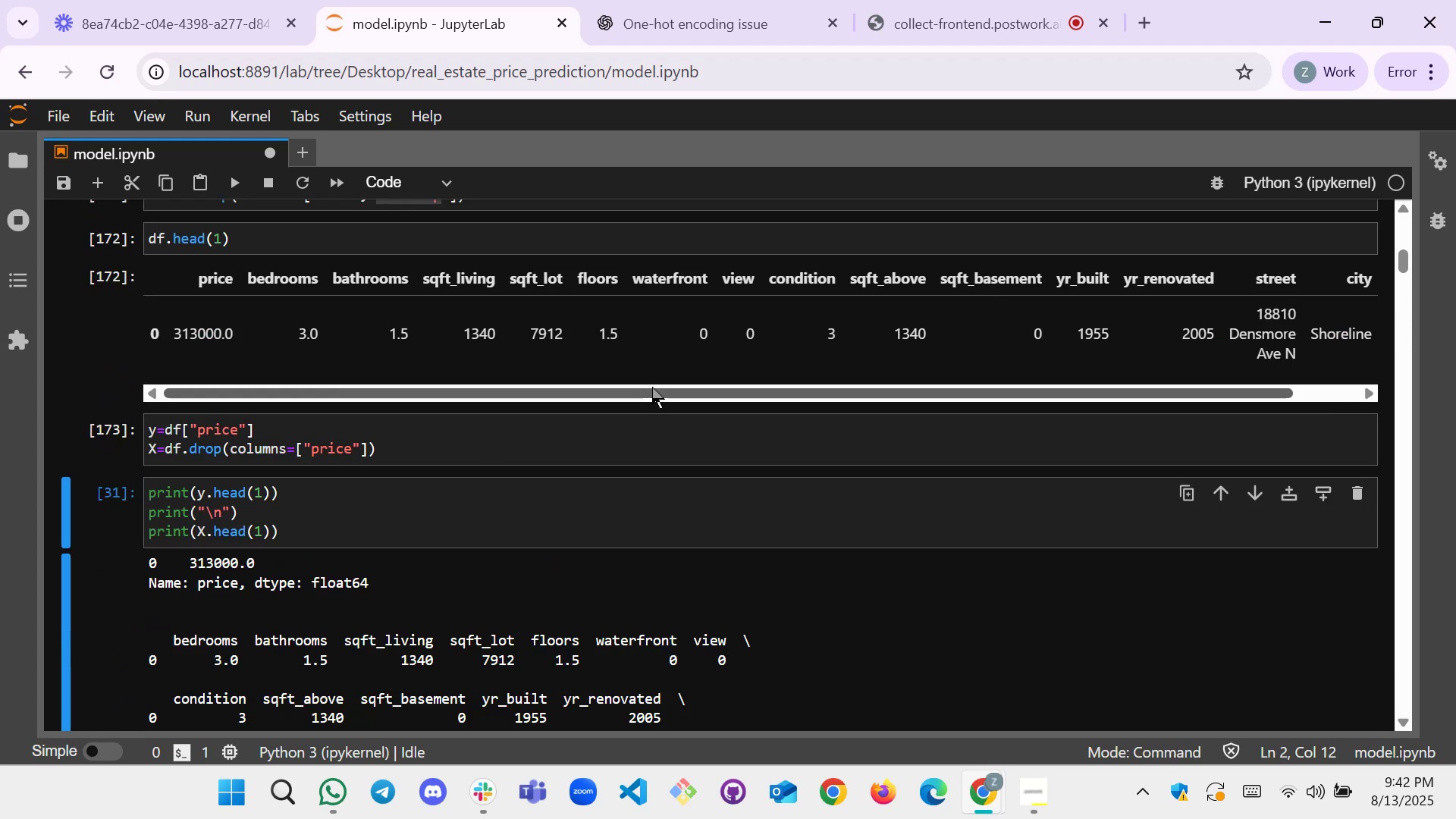 
key(Shift+Enter)
 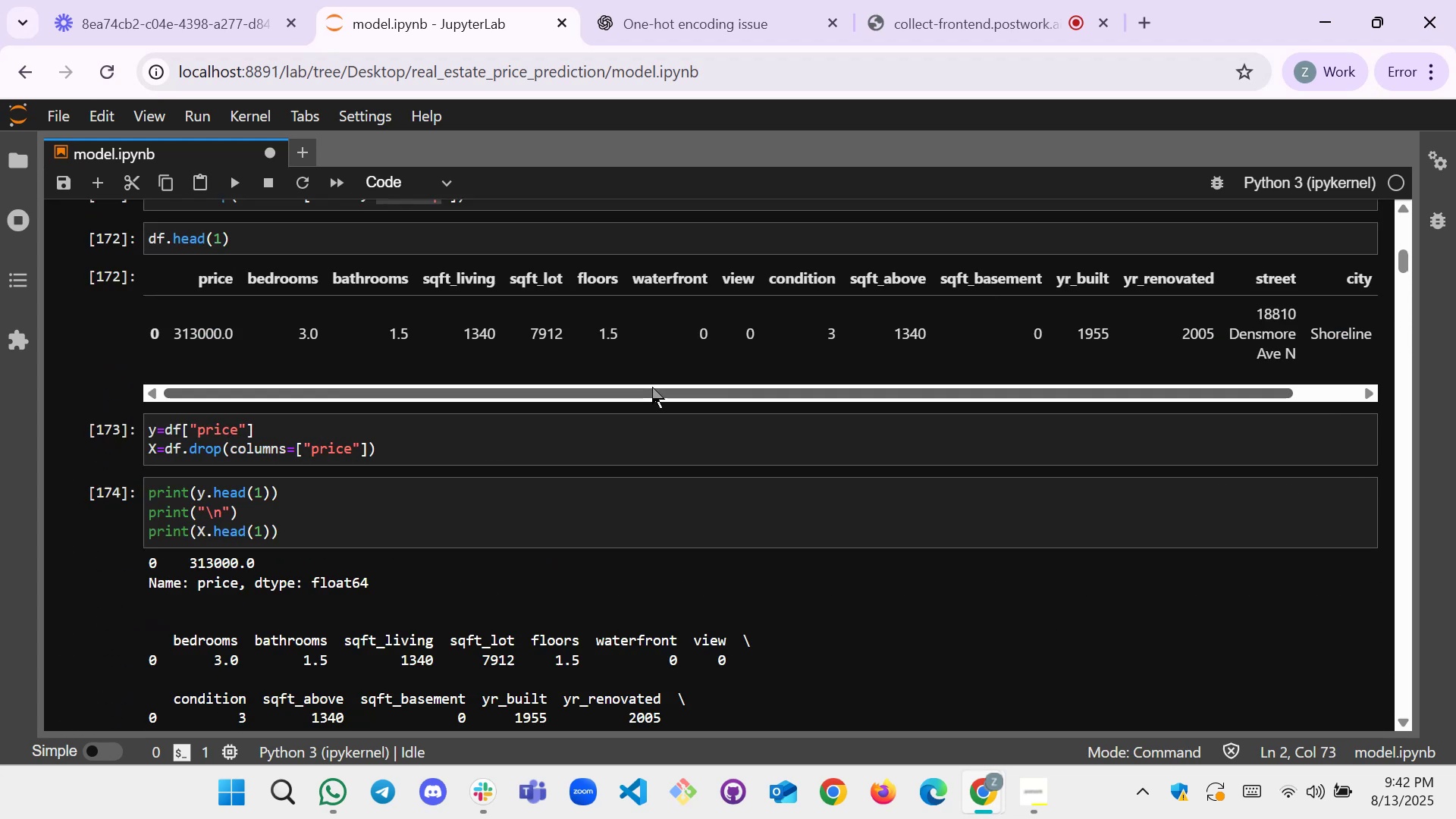 
key(Shift+Enter)
 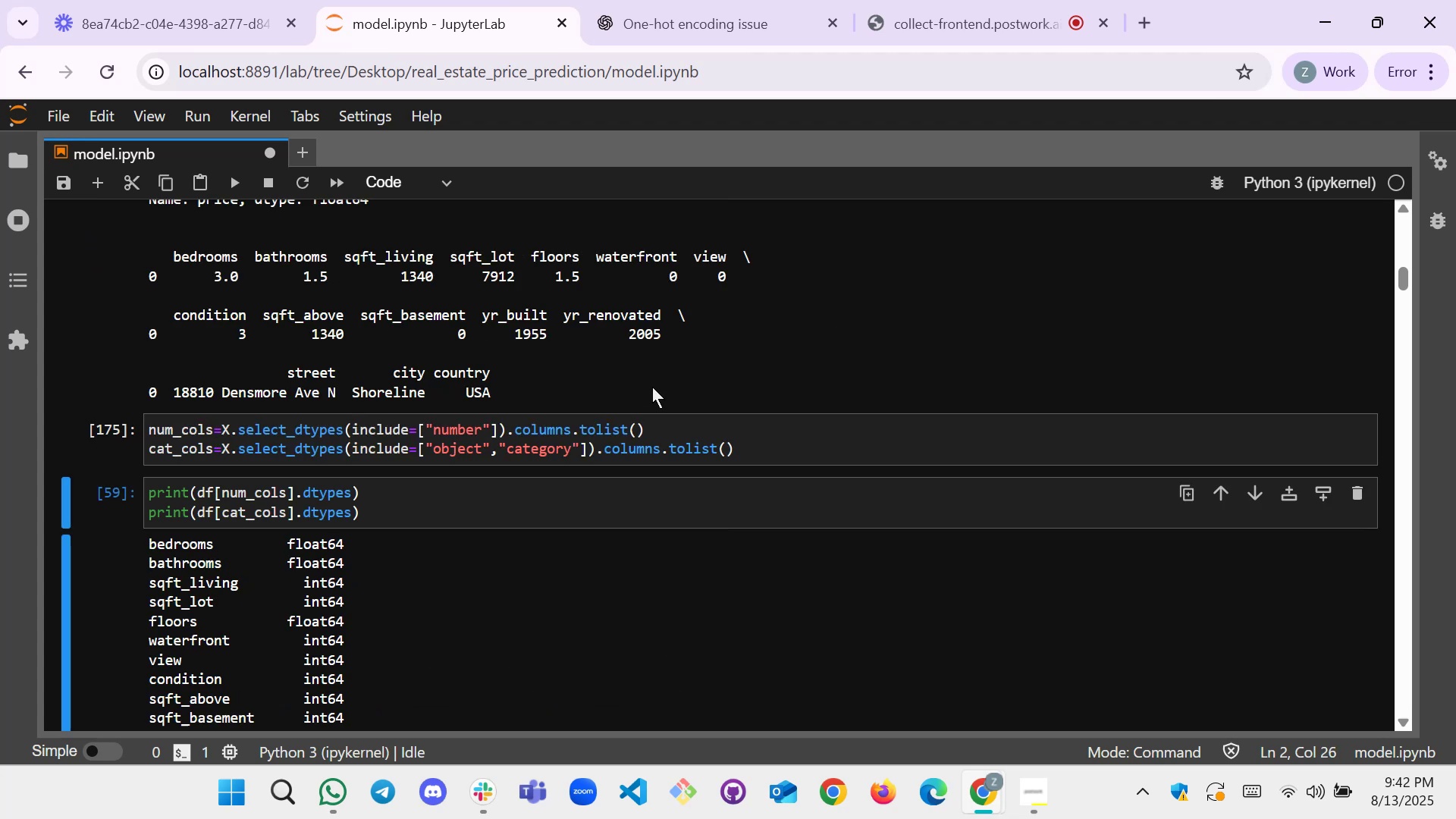 
key(Shift+Enter)
 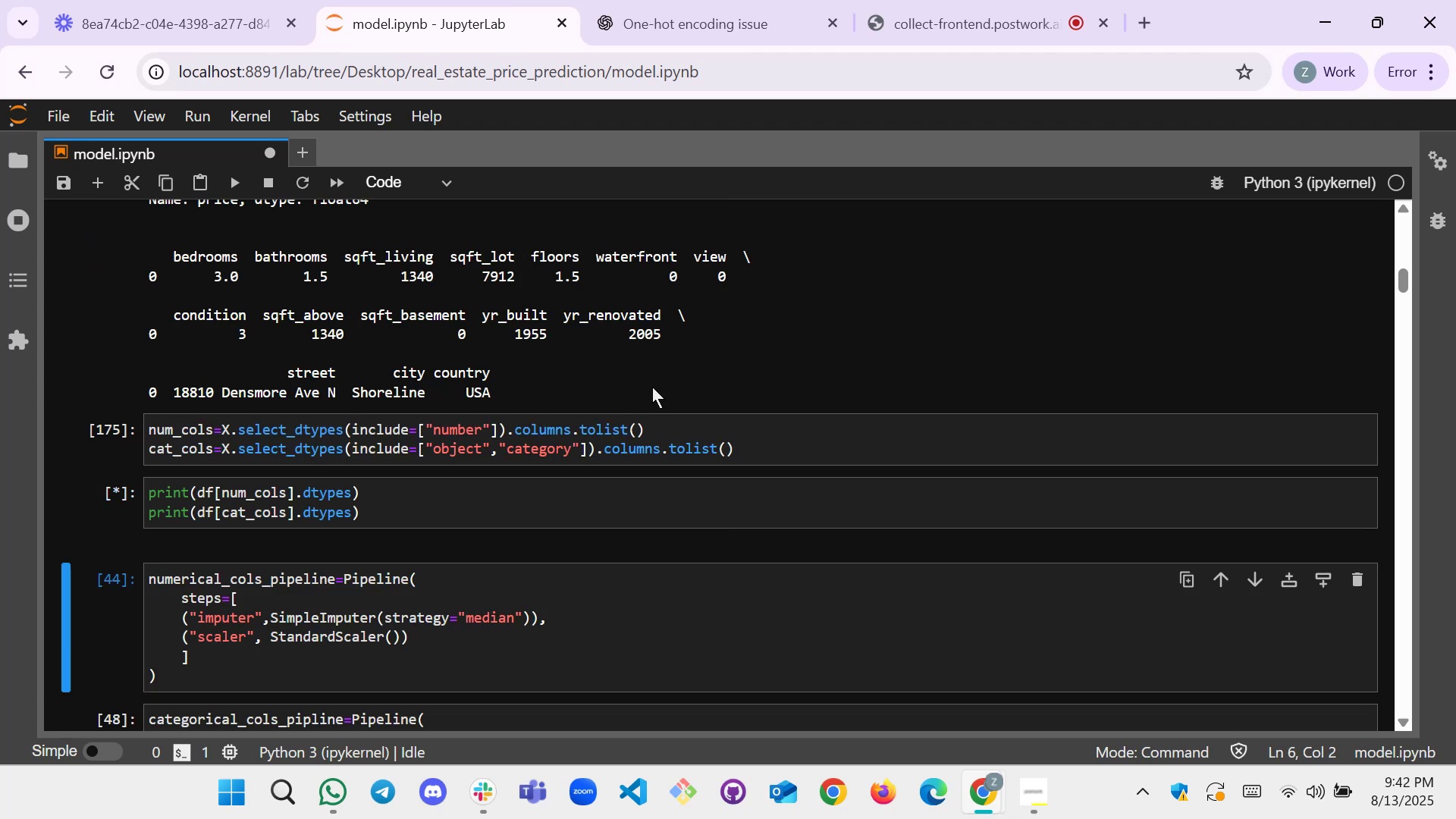 
key(Shift+Enter)
 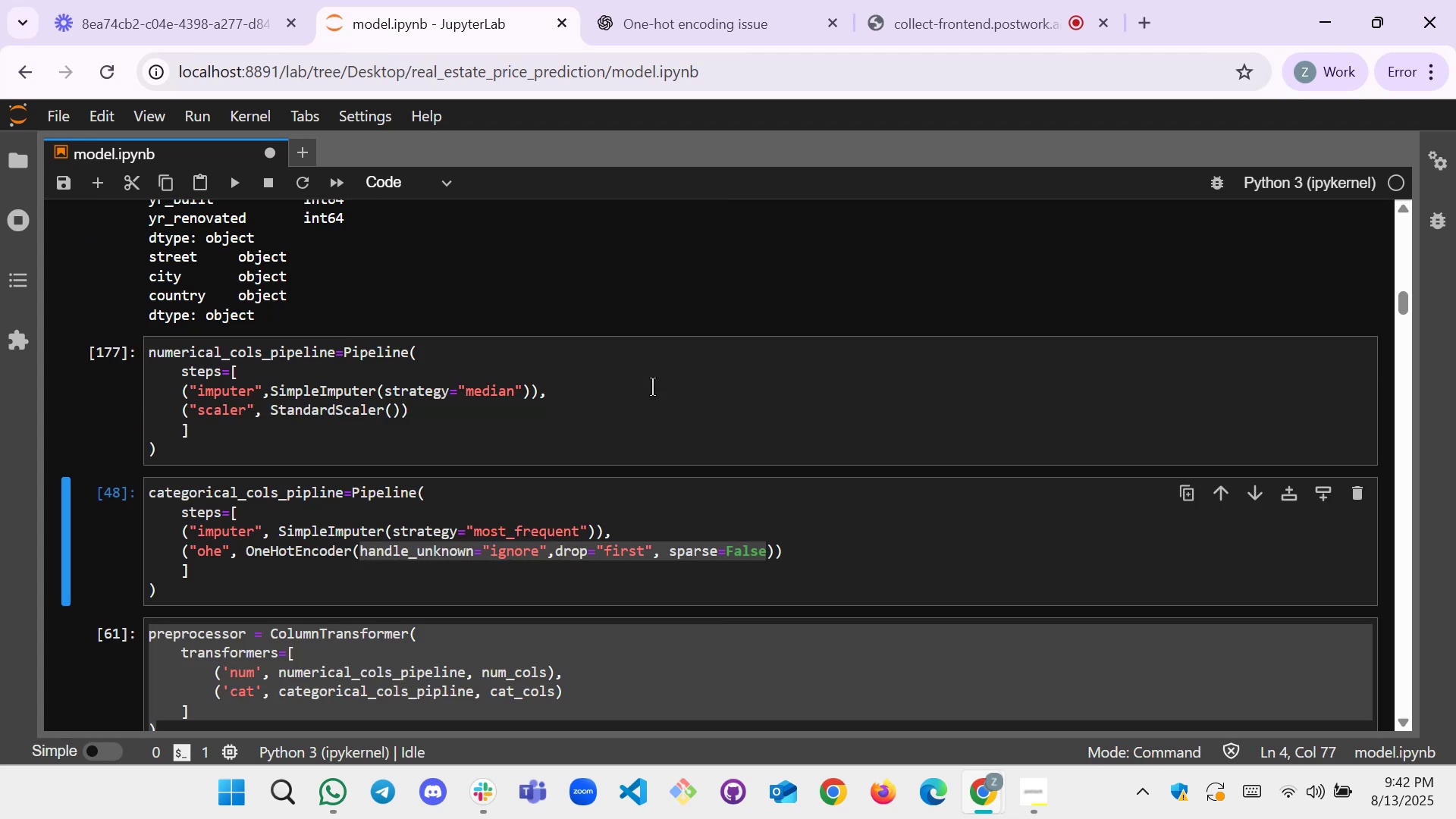 
key(Shift+Enter)
 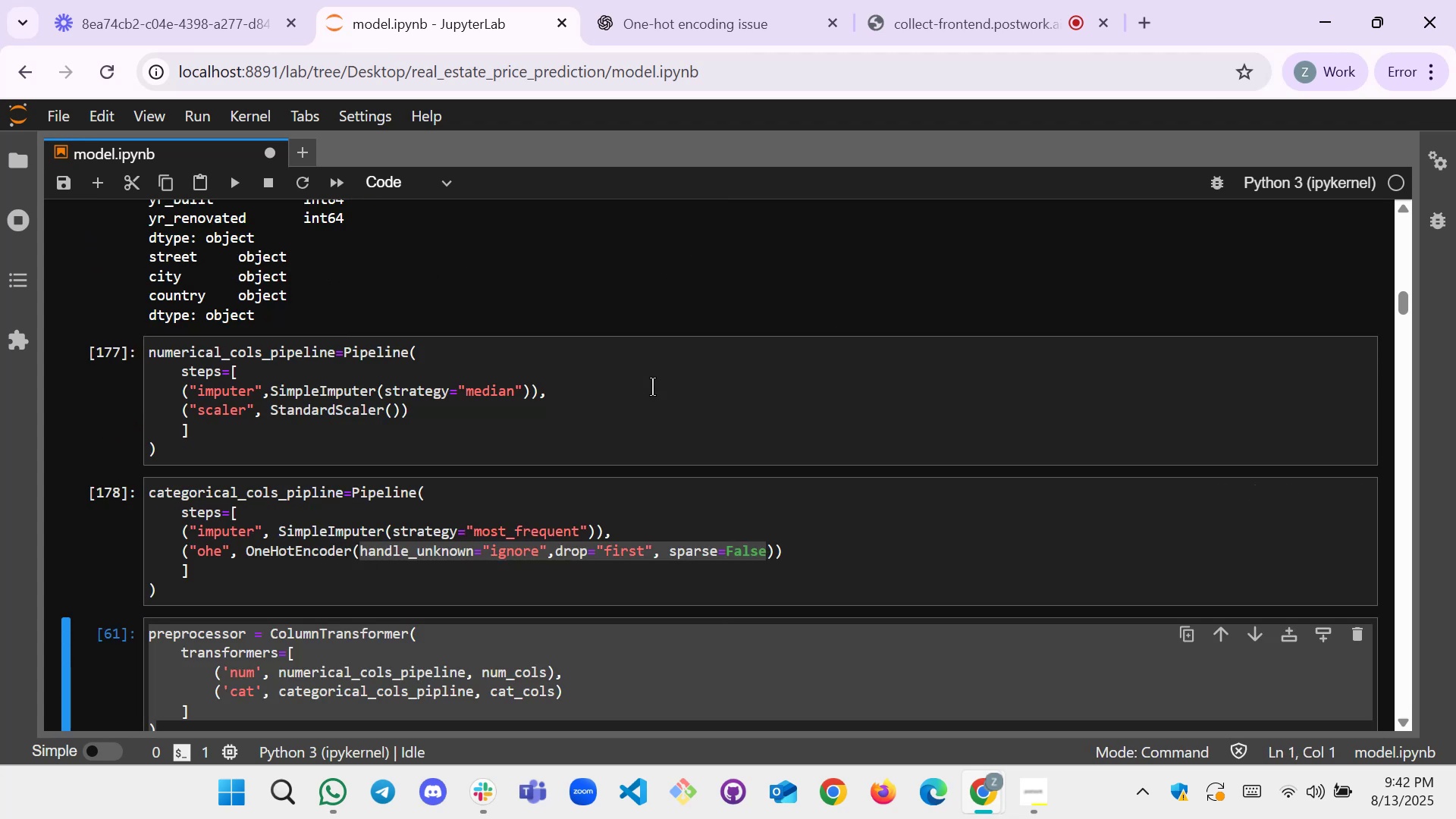 
key(Shift+Enter)
 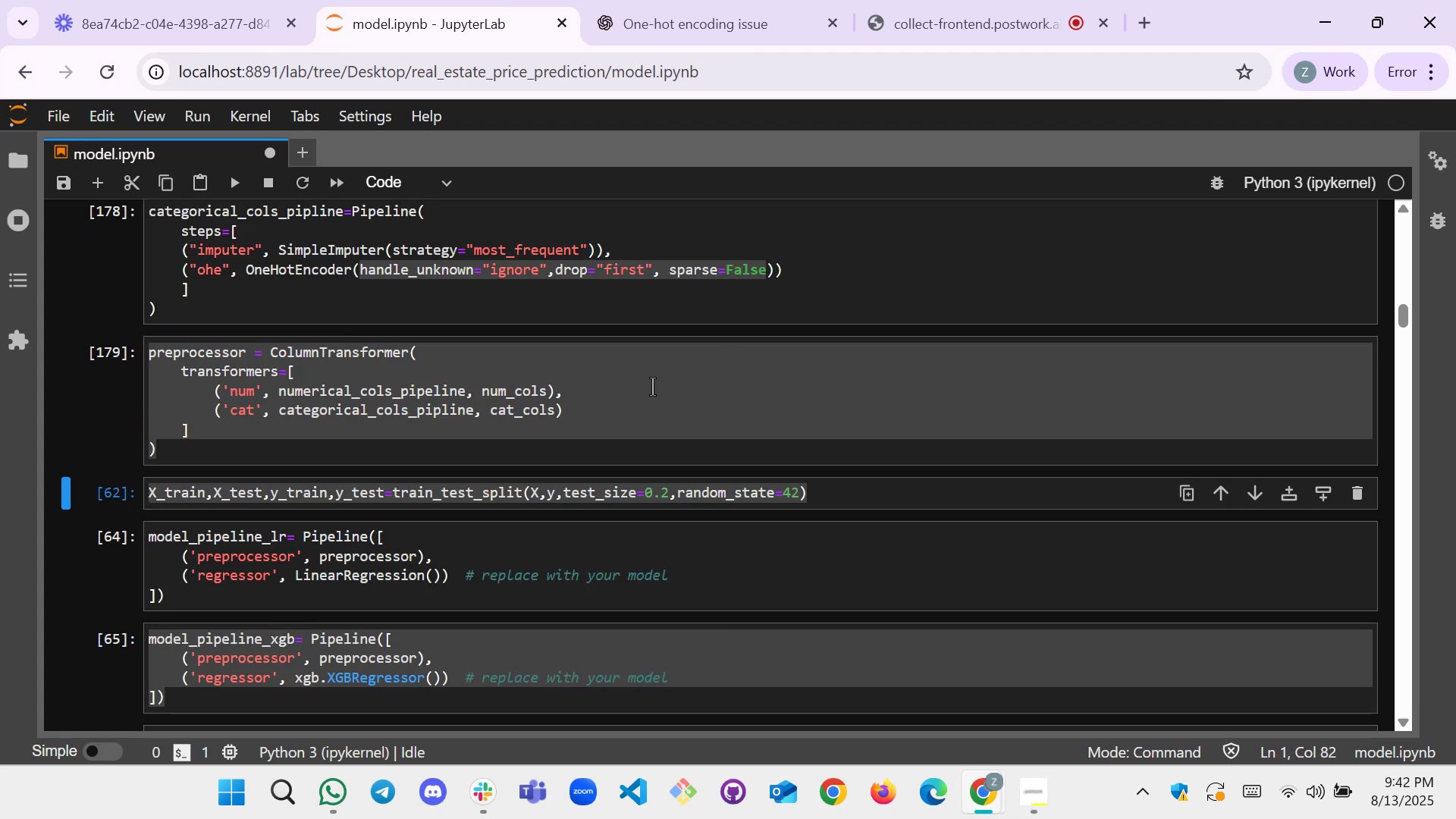 
key(Shift+Enter)
 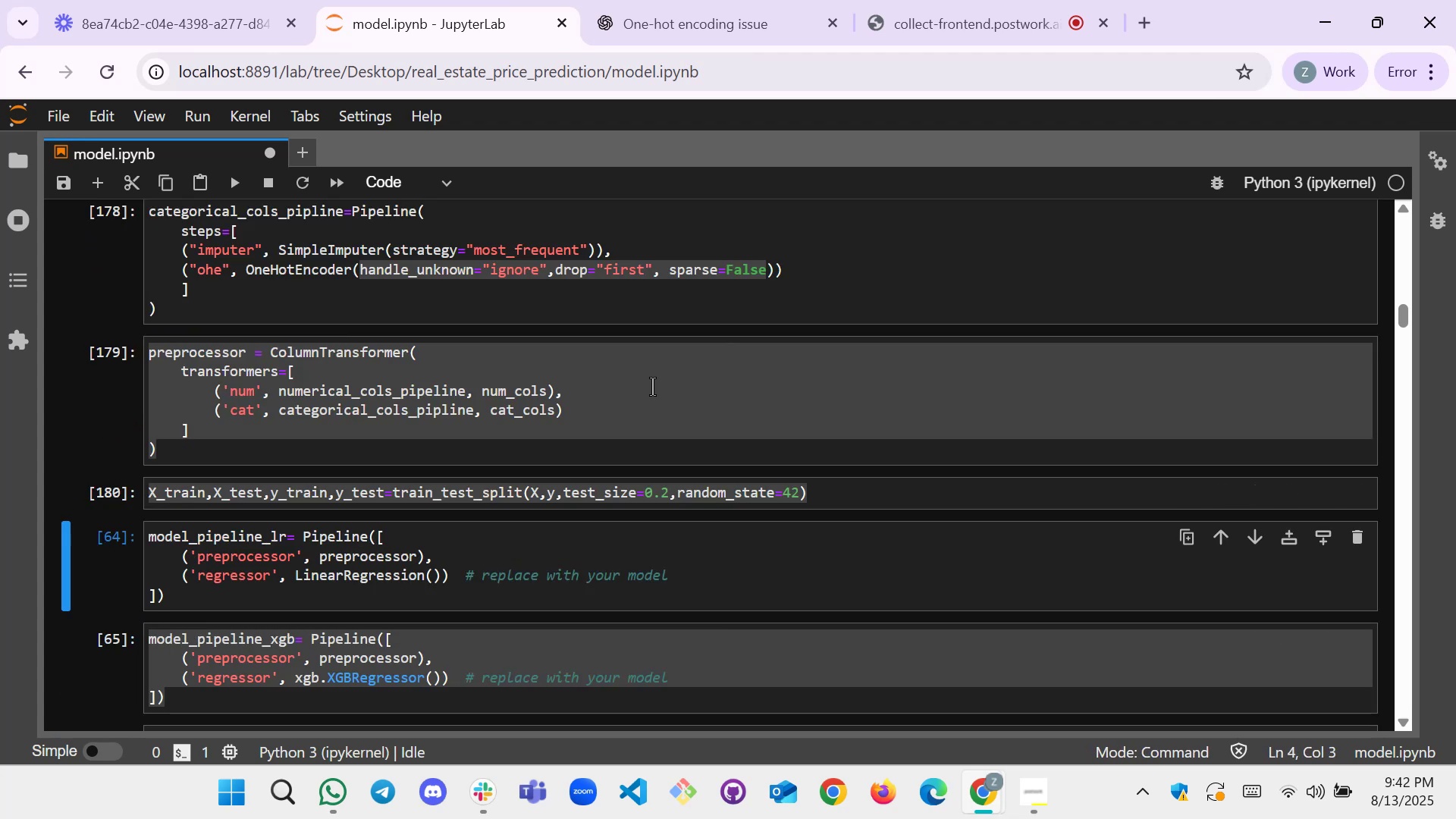 
key(Shift+Enter)
 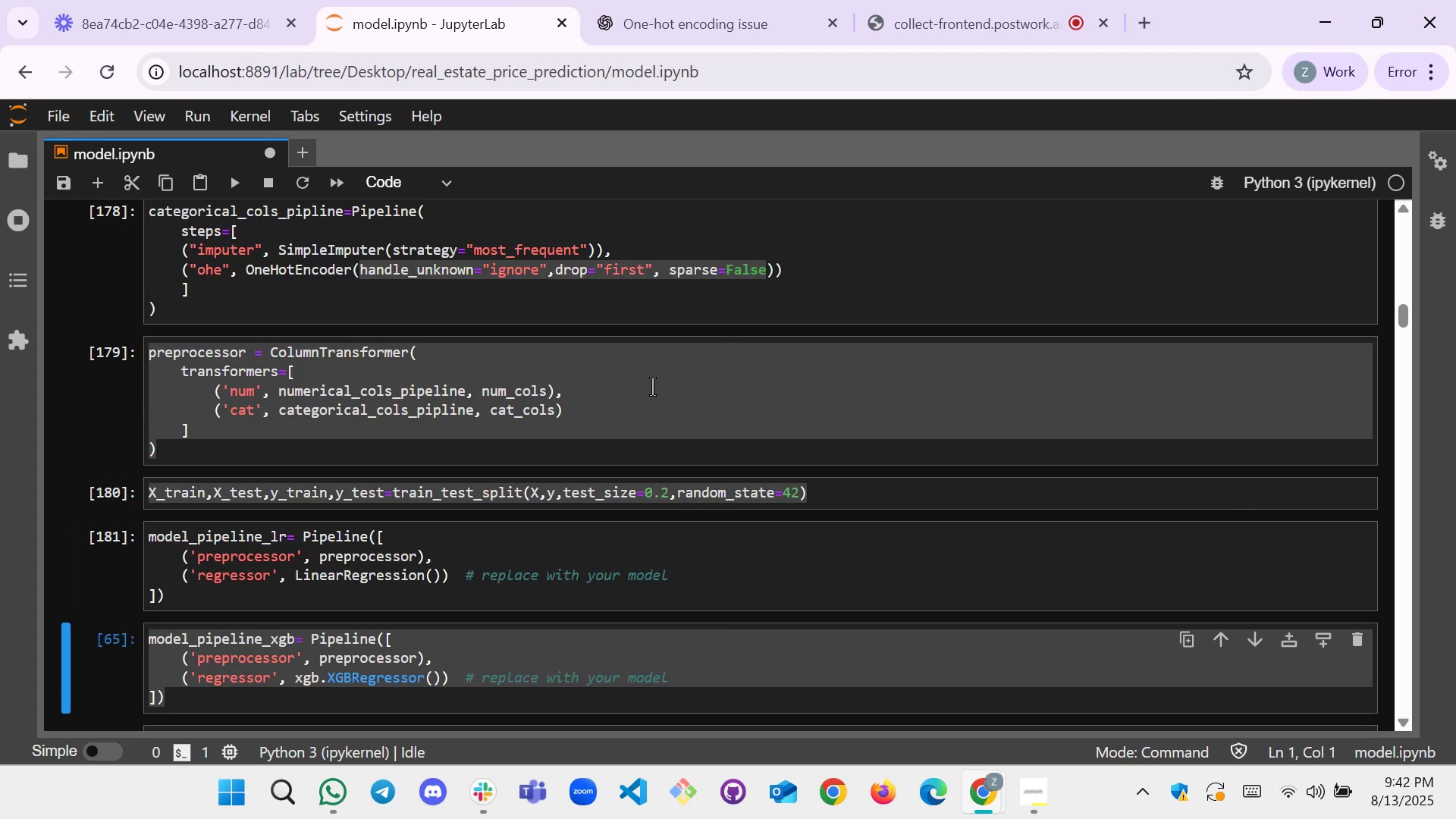 
key(Shift+Enter)
 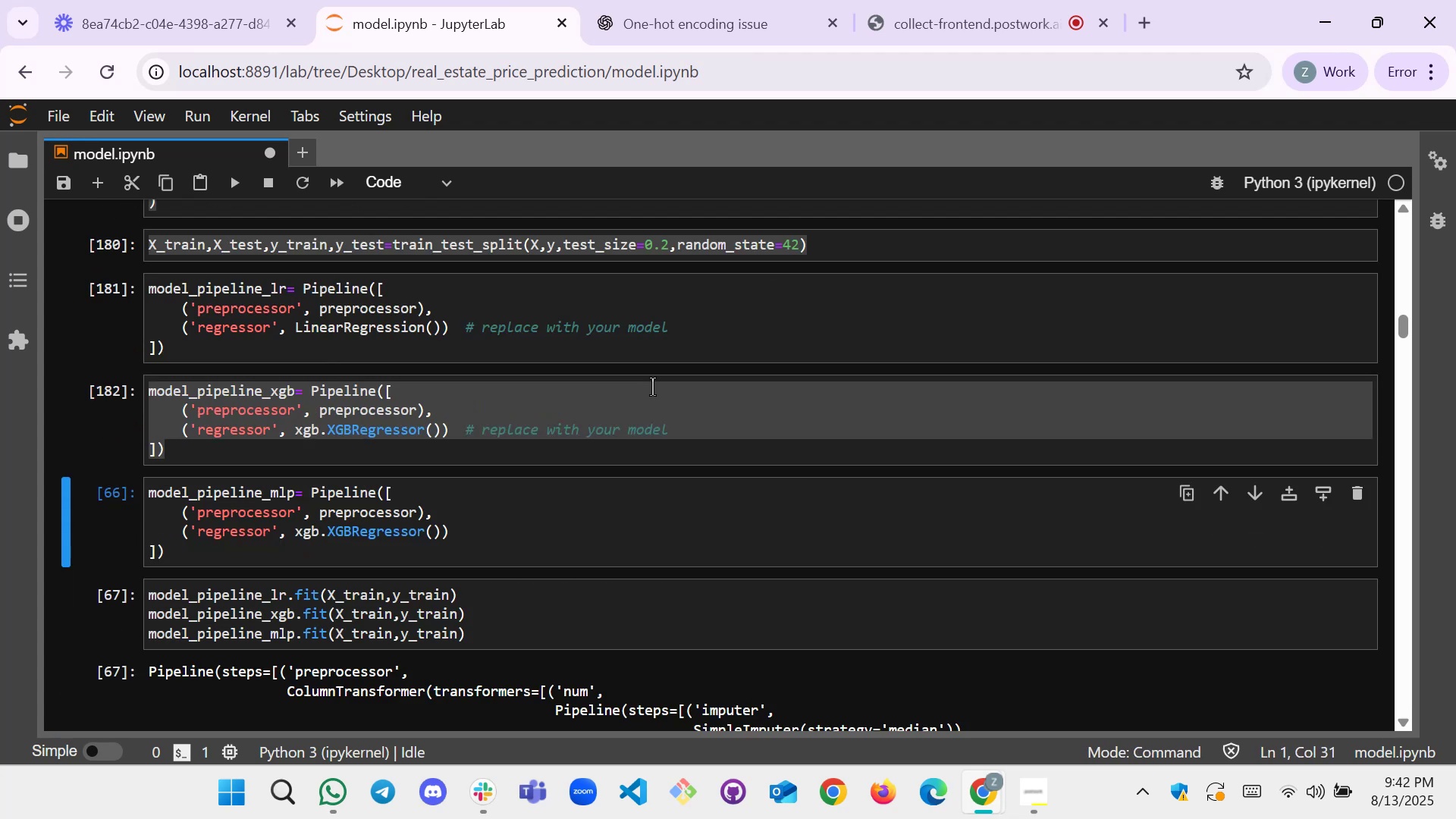 
key(Shift+Enter)
 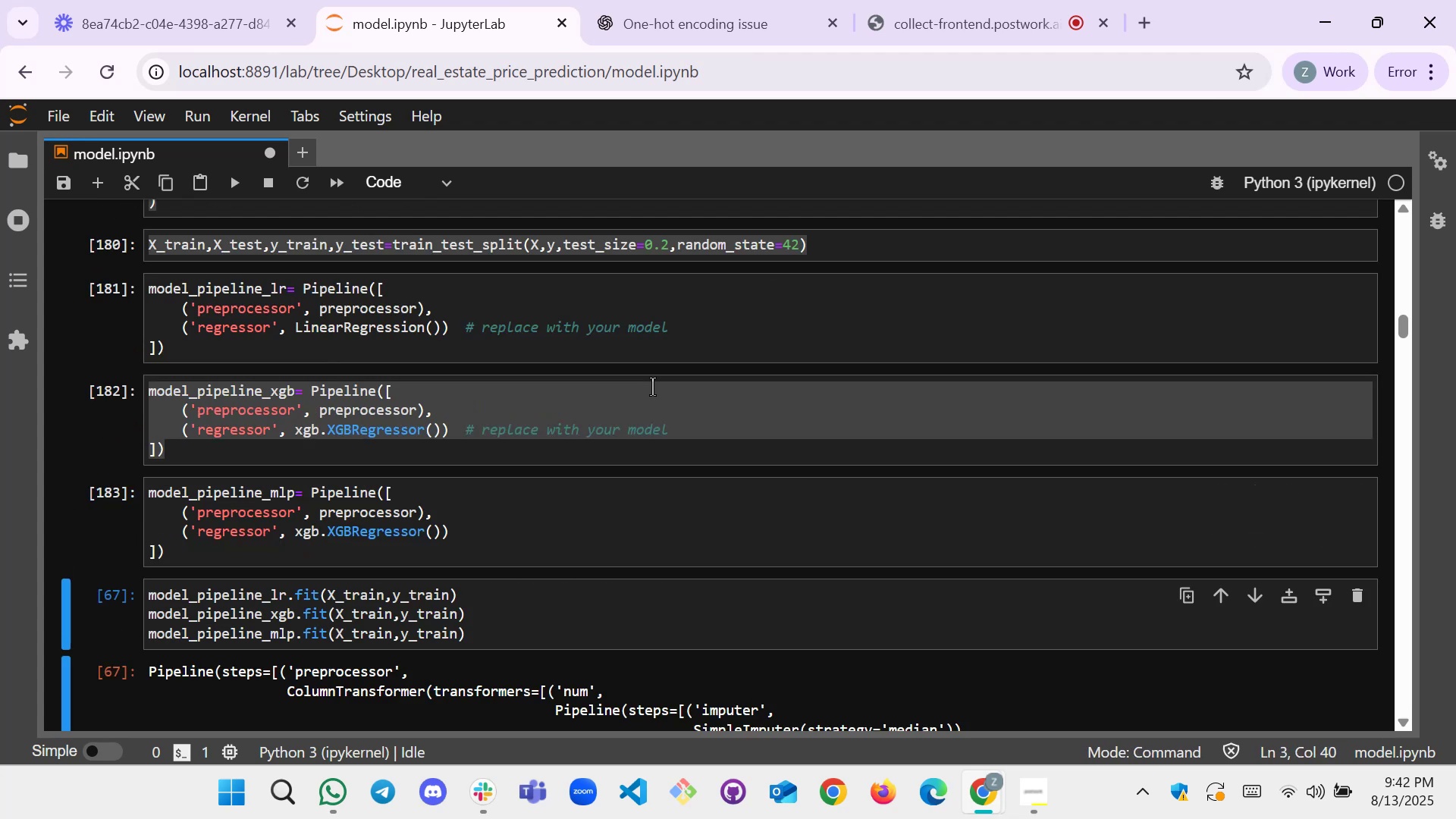 
key(Shift+Enter)
 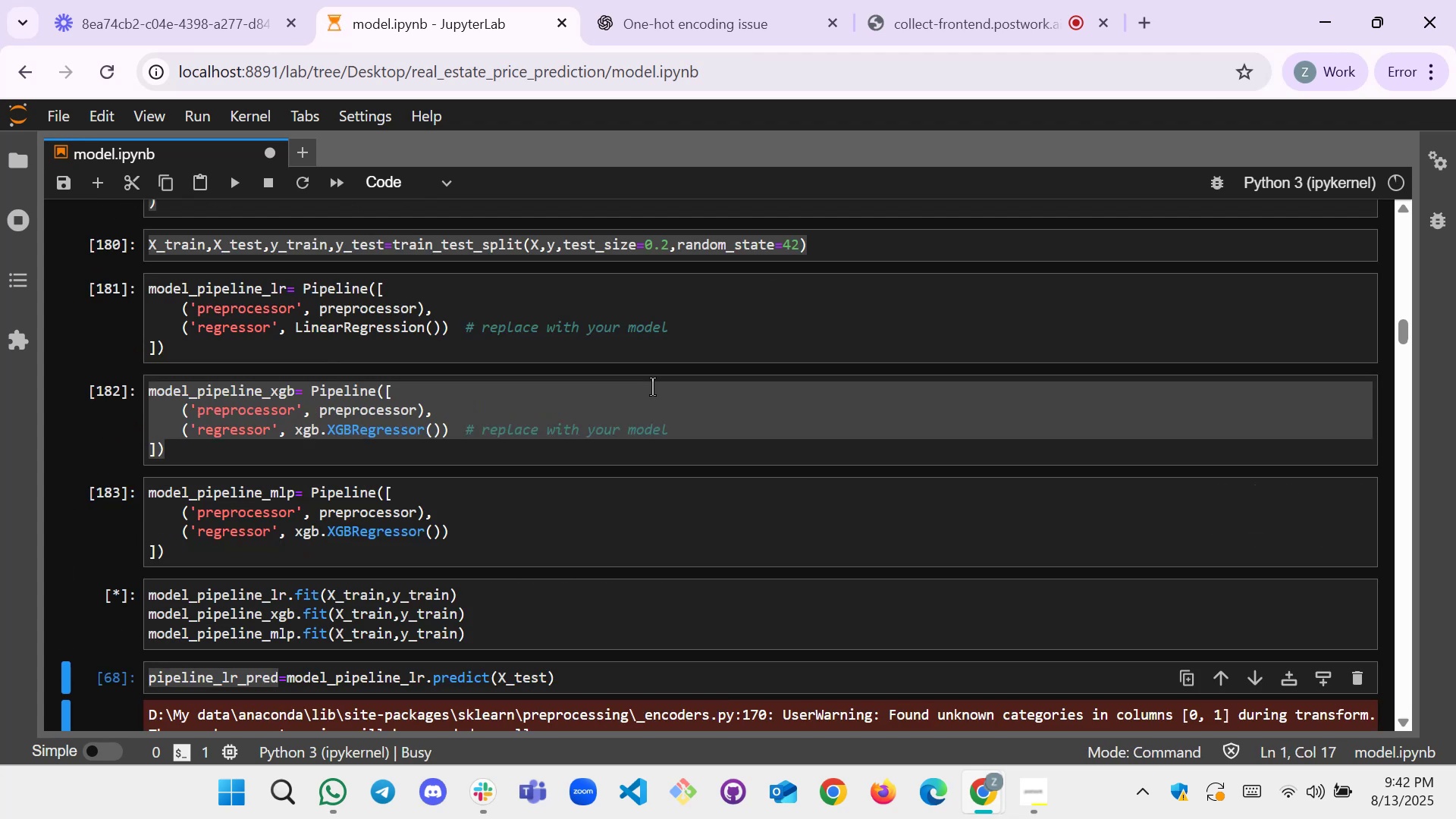 
scroll: coordinate [644, 434], scroll_direction: down, amount: 3.0
 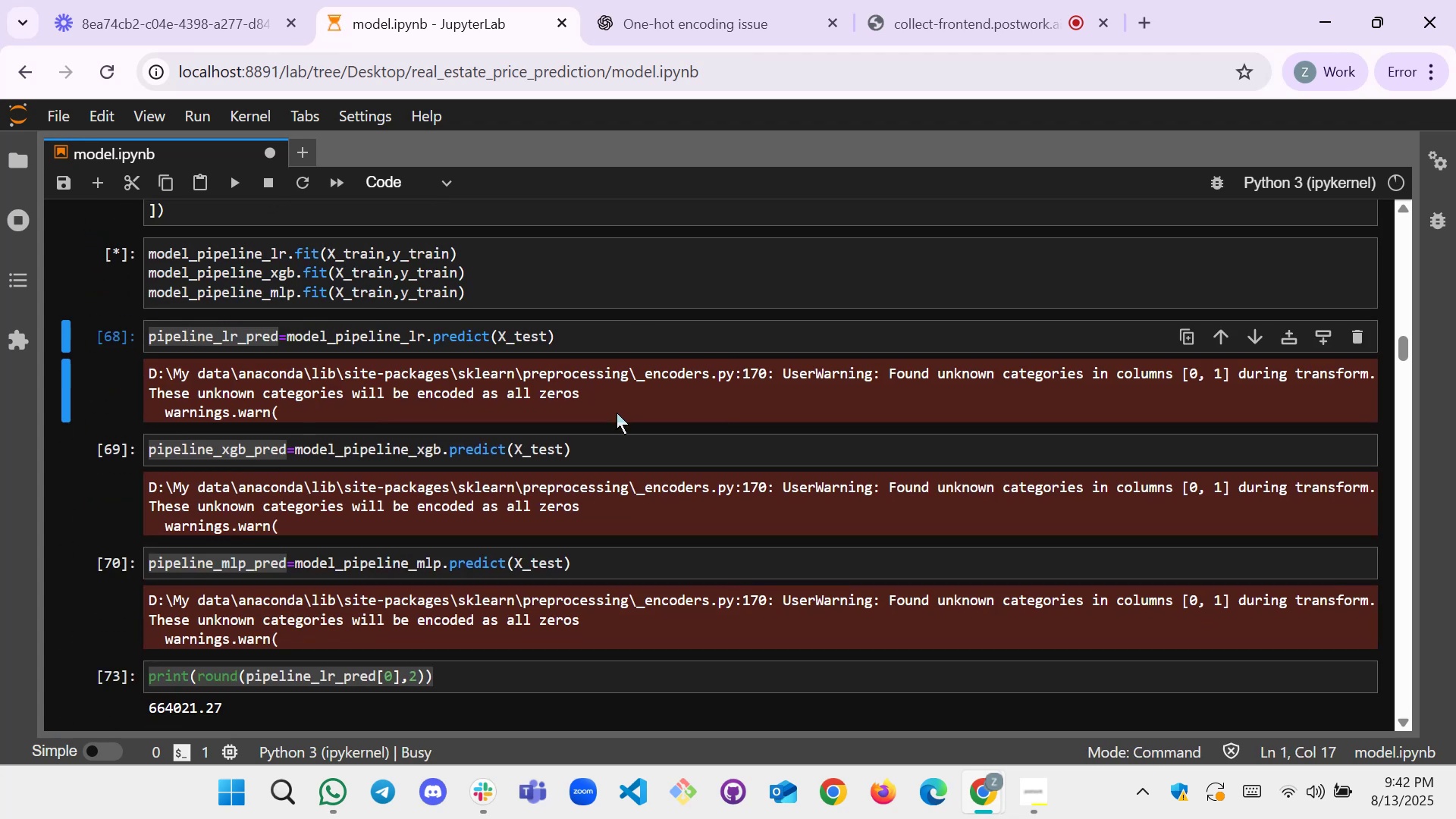 
key(Shift+Enter)
 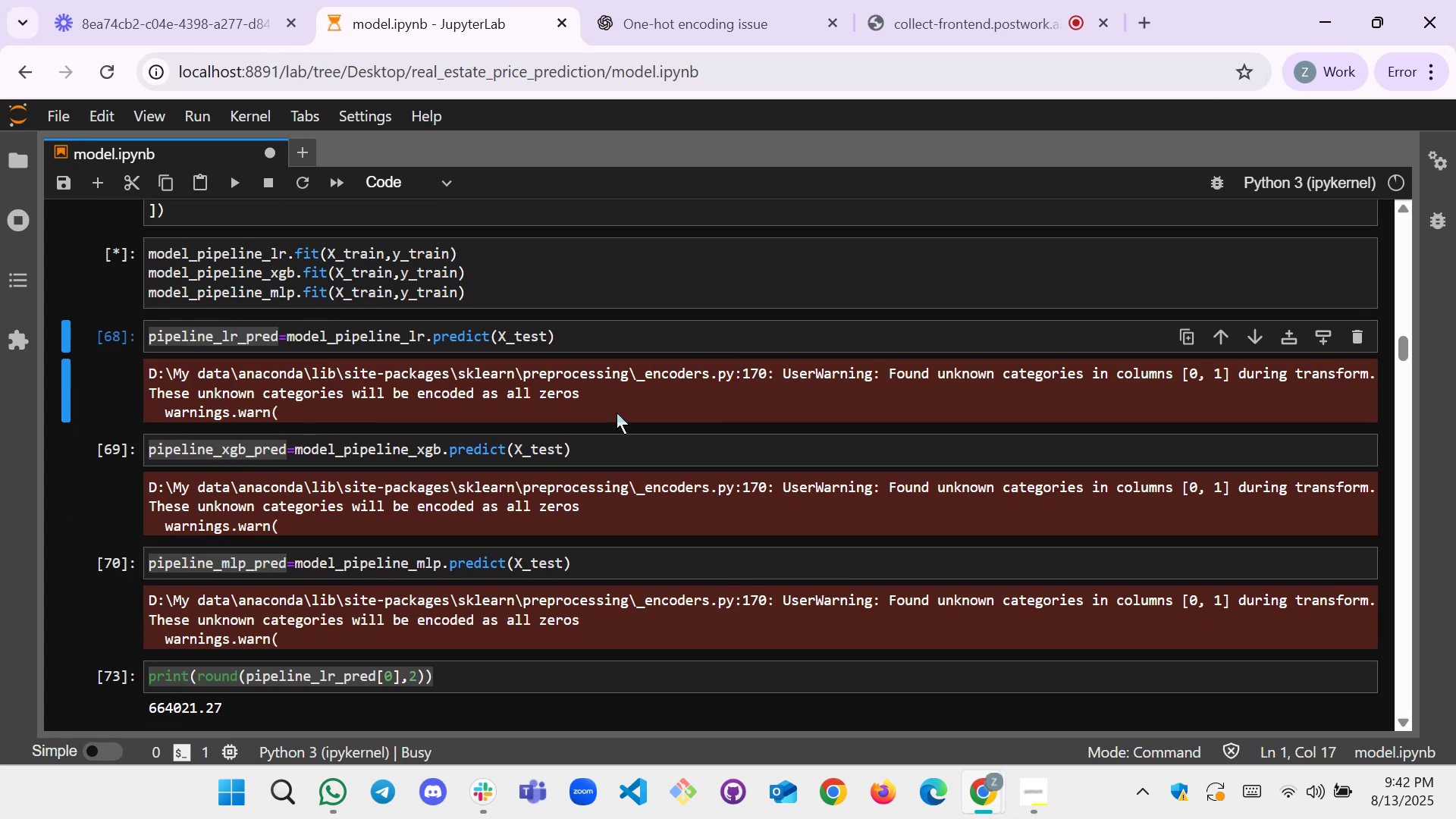 
key(Shift+Enter)
 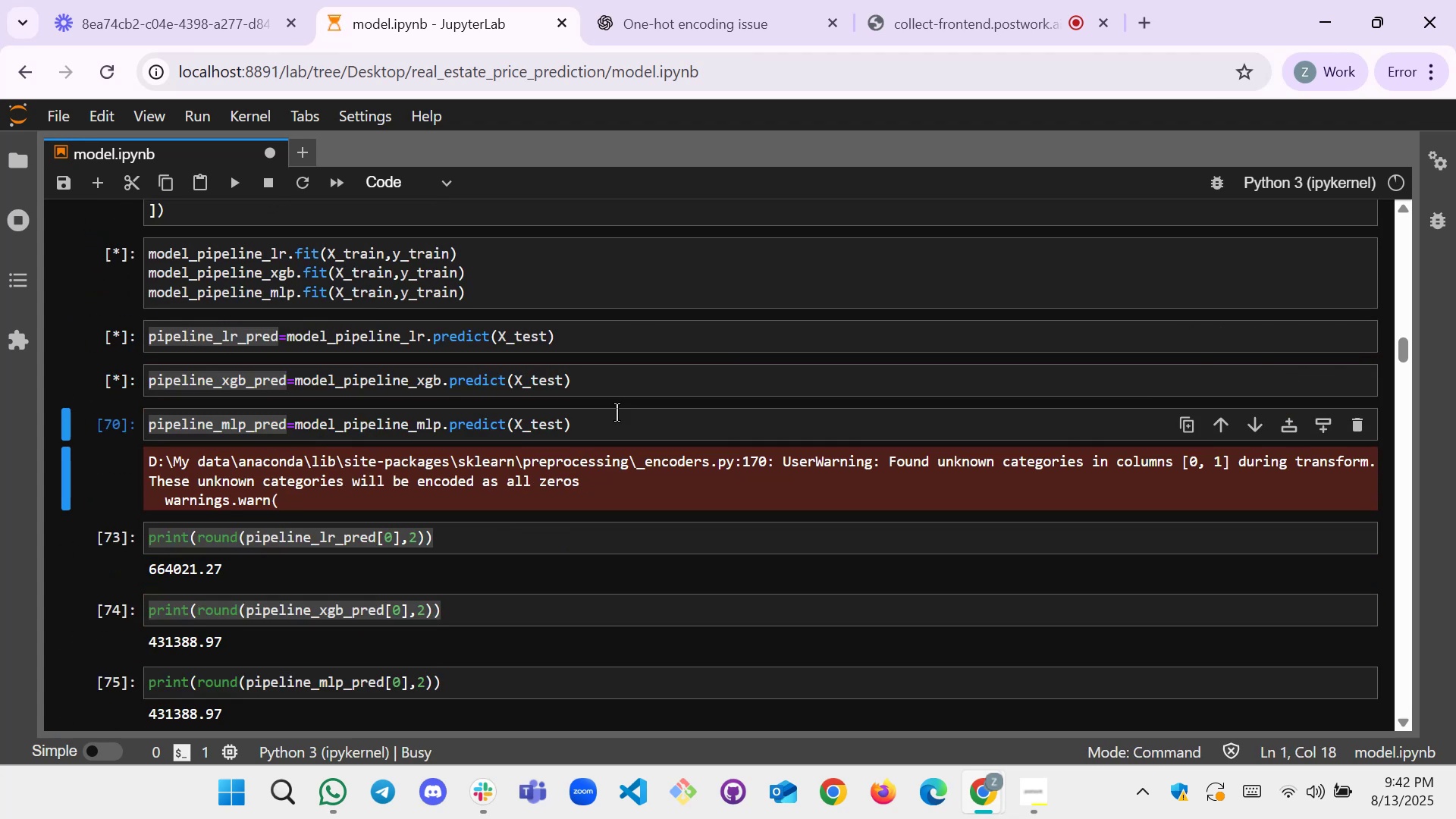 
key(Shift+Enter)
 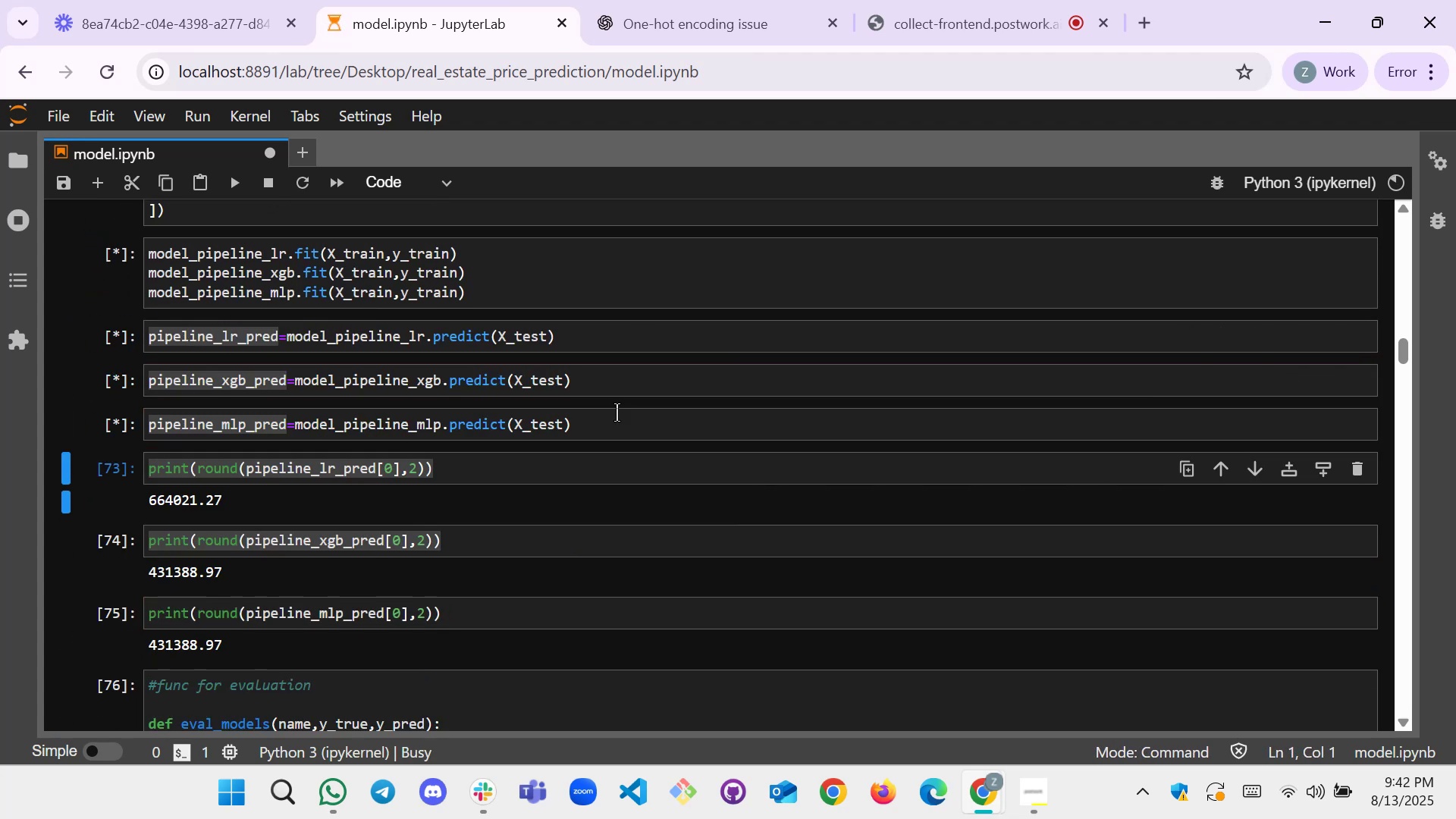 
key(Shift+Enter)
 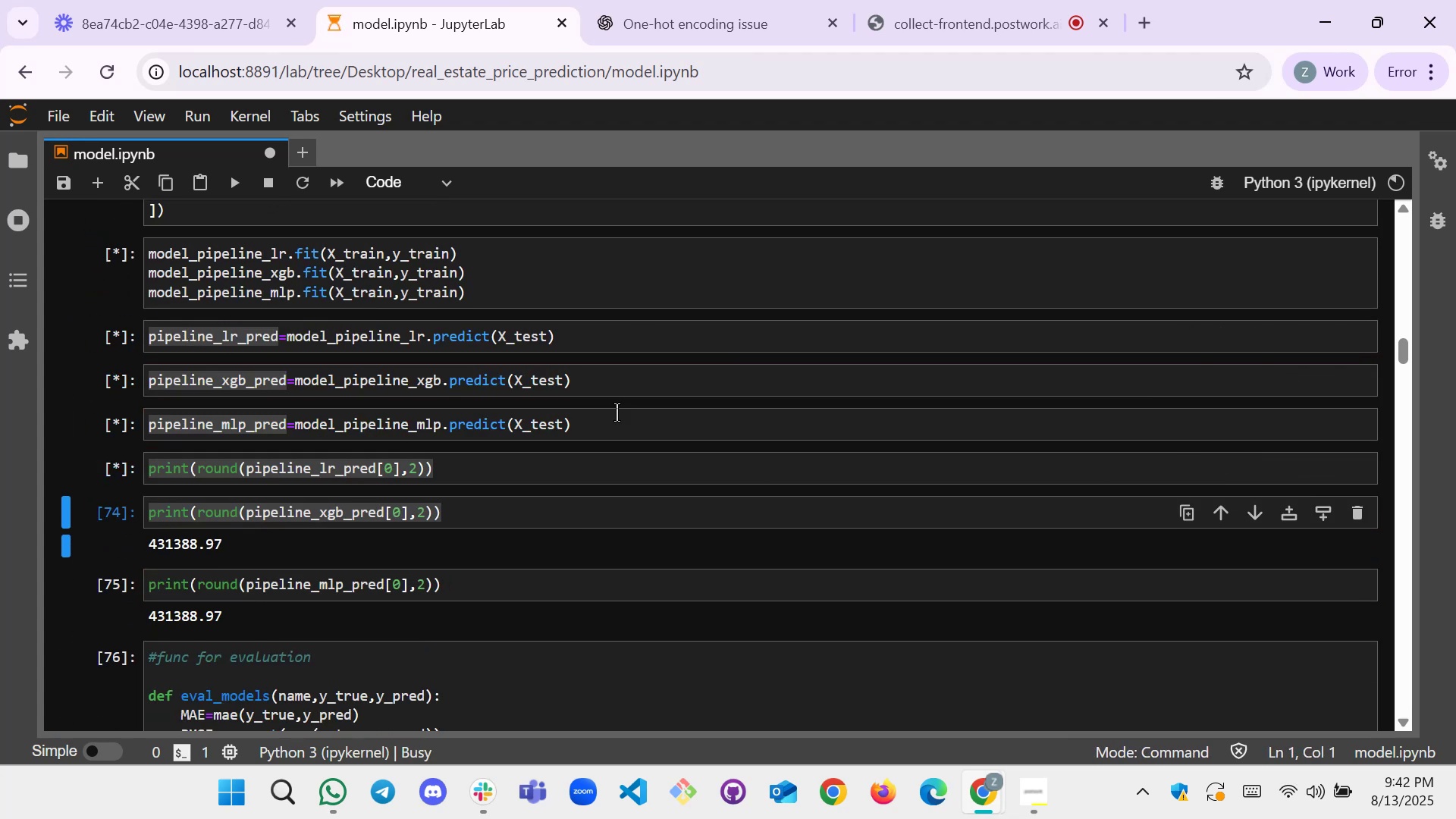 
key(Shift+Enter)
 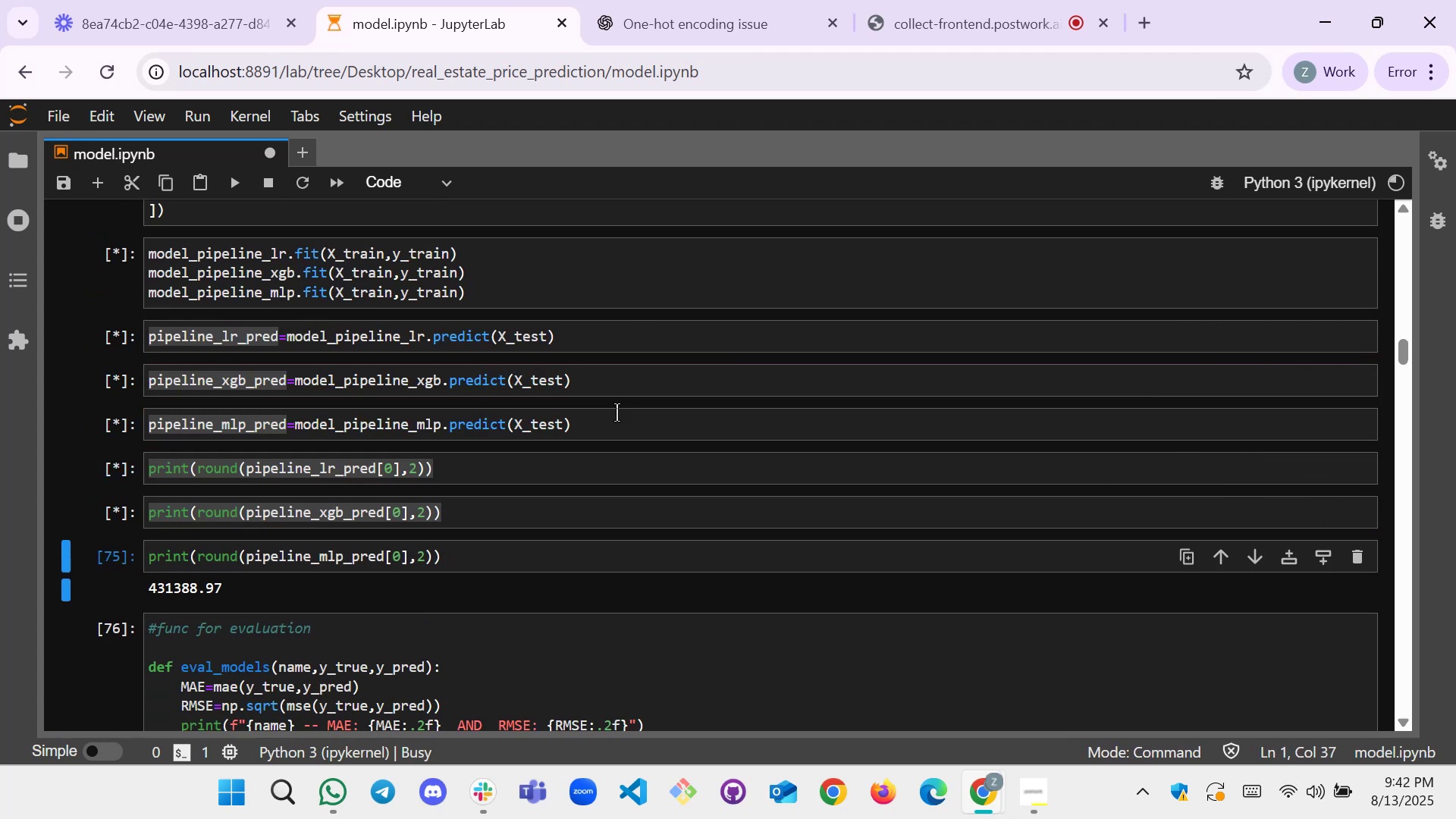 
key(Shift+Enter)
 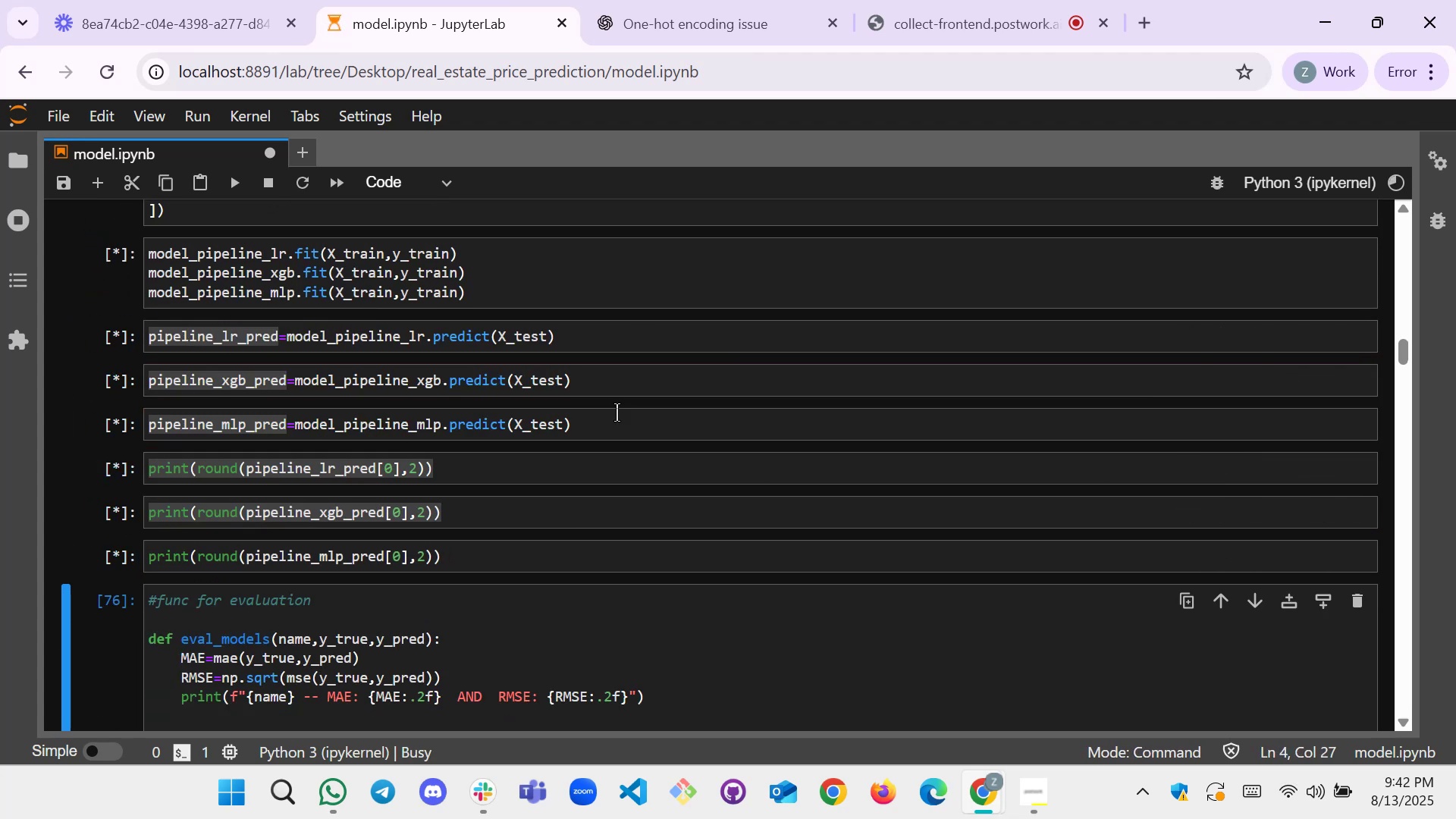 
scroll: coordinate [316, 507], scroll_direction: down, amount: 4.0
 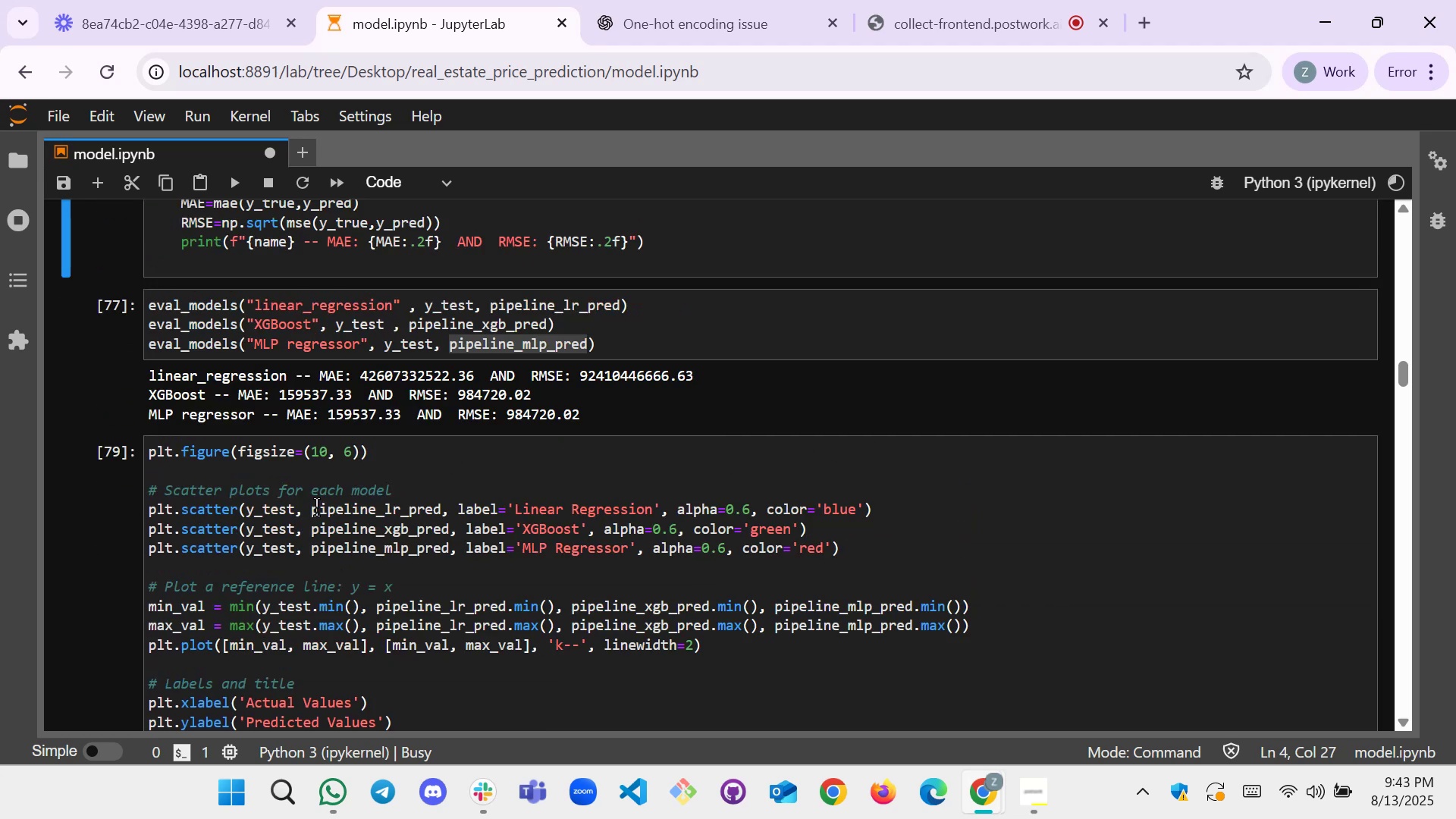 
key(Shift+Enter)
 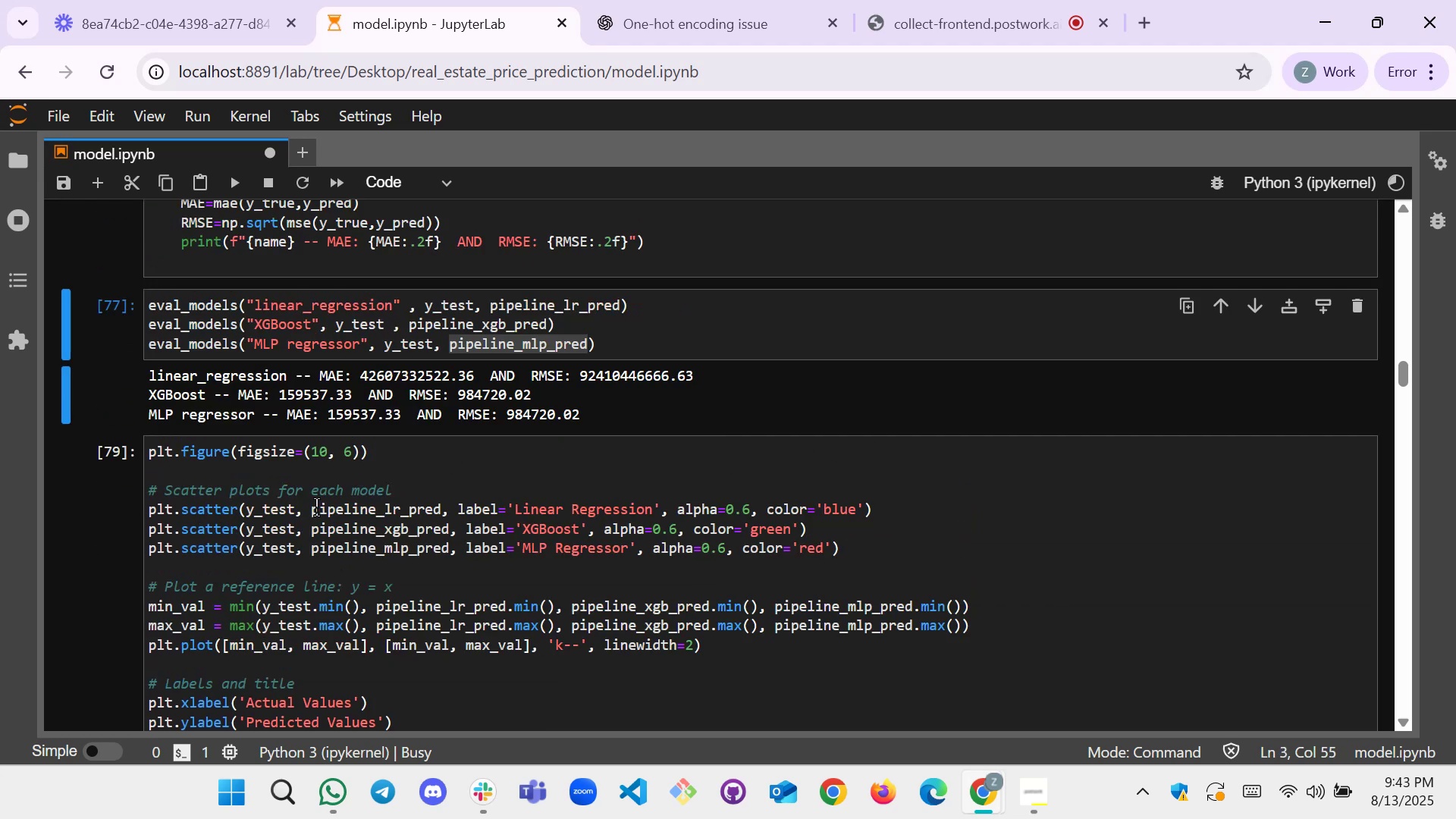 
key(Shift+Enter)
 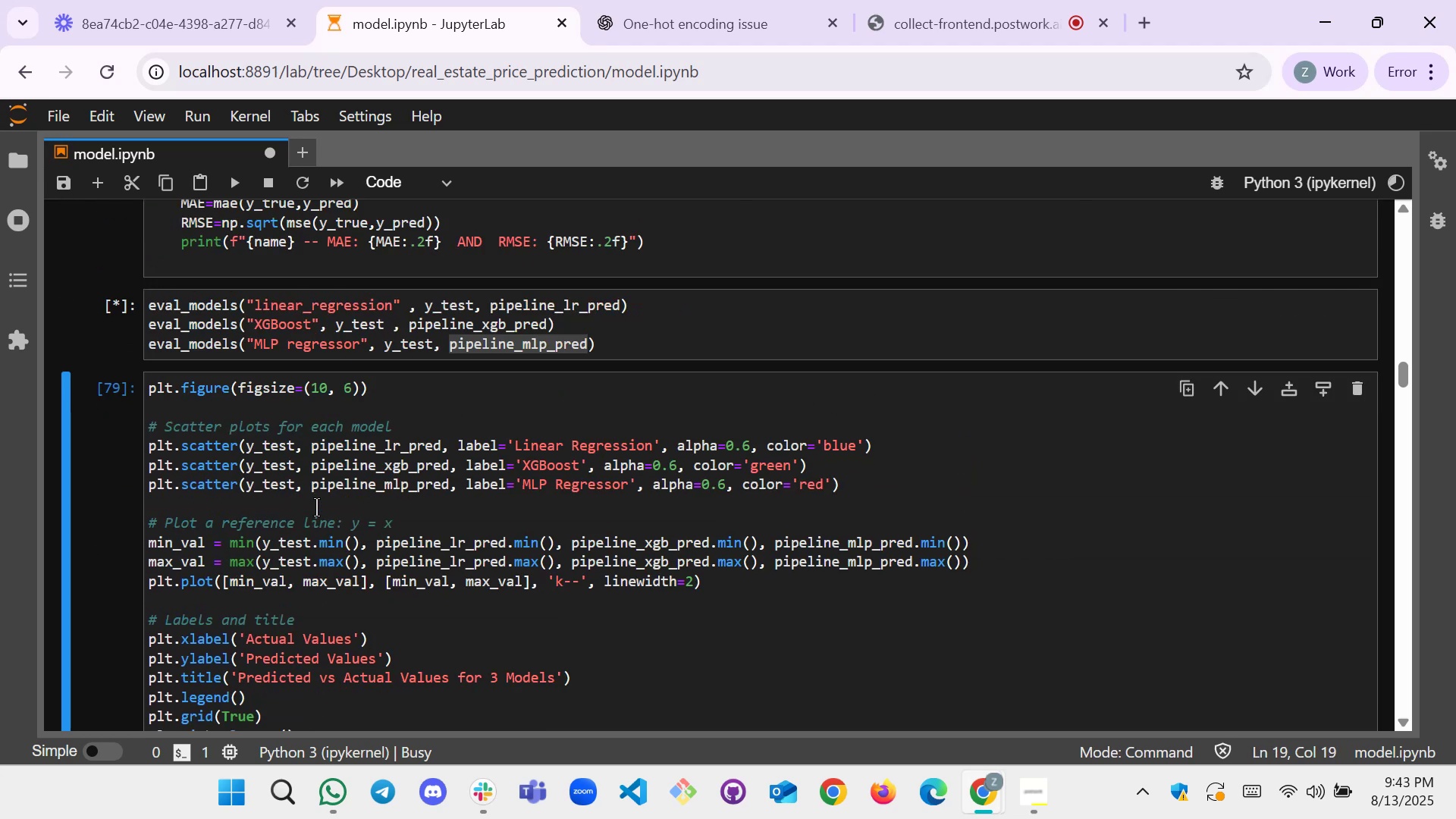 
scroll: coordinate [346, 388], scroll_direction: down, amount: 3.0
 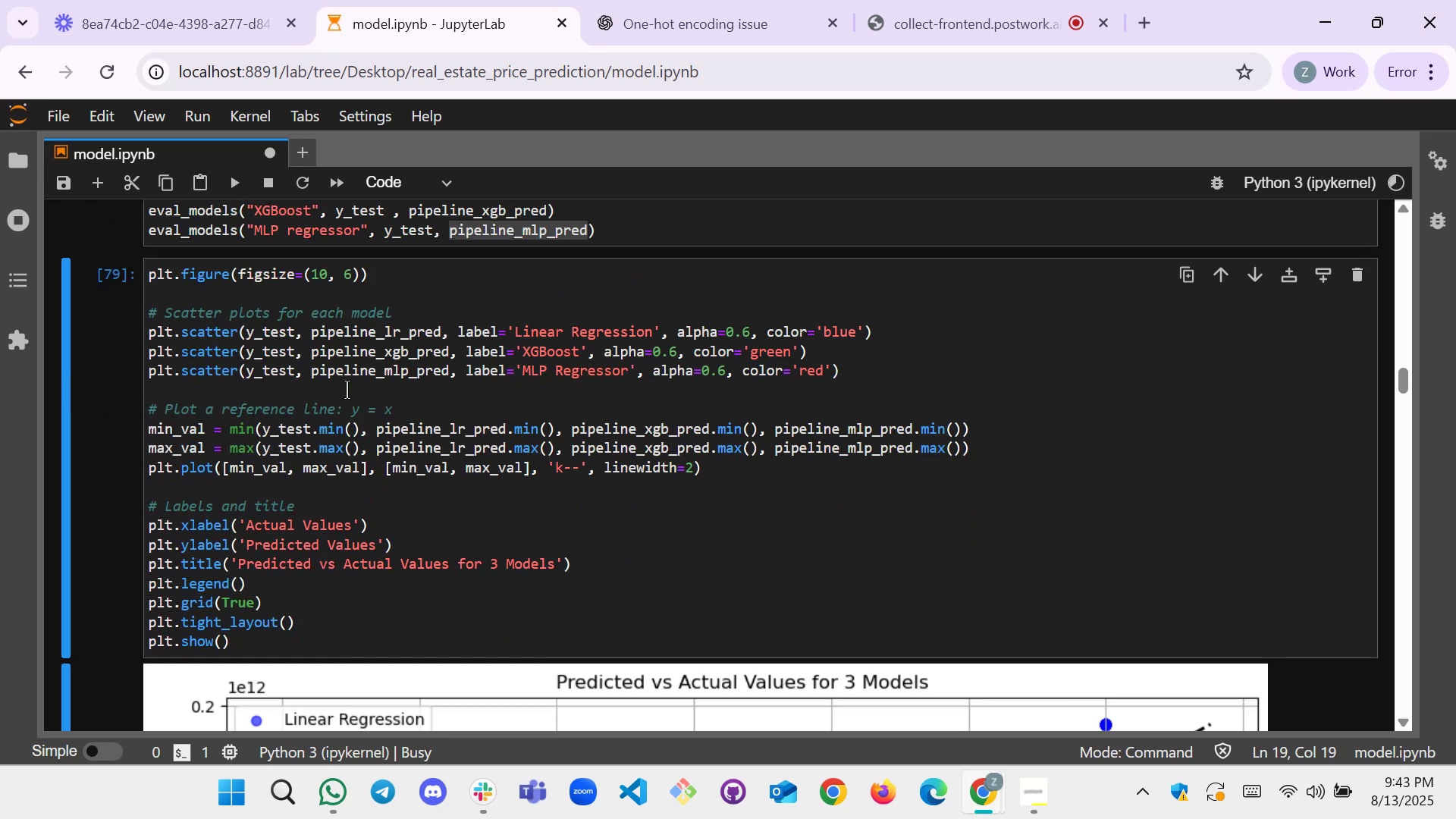 
key(Shift+Enter)
 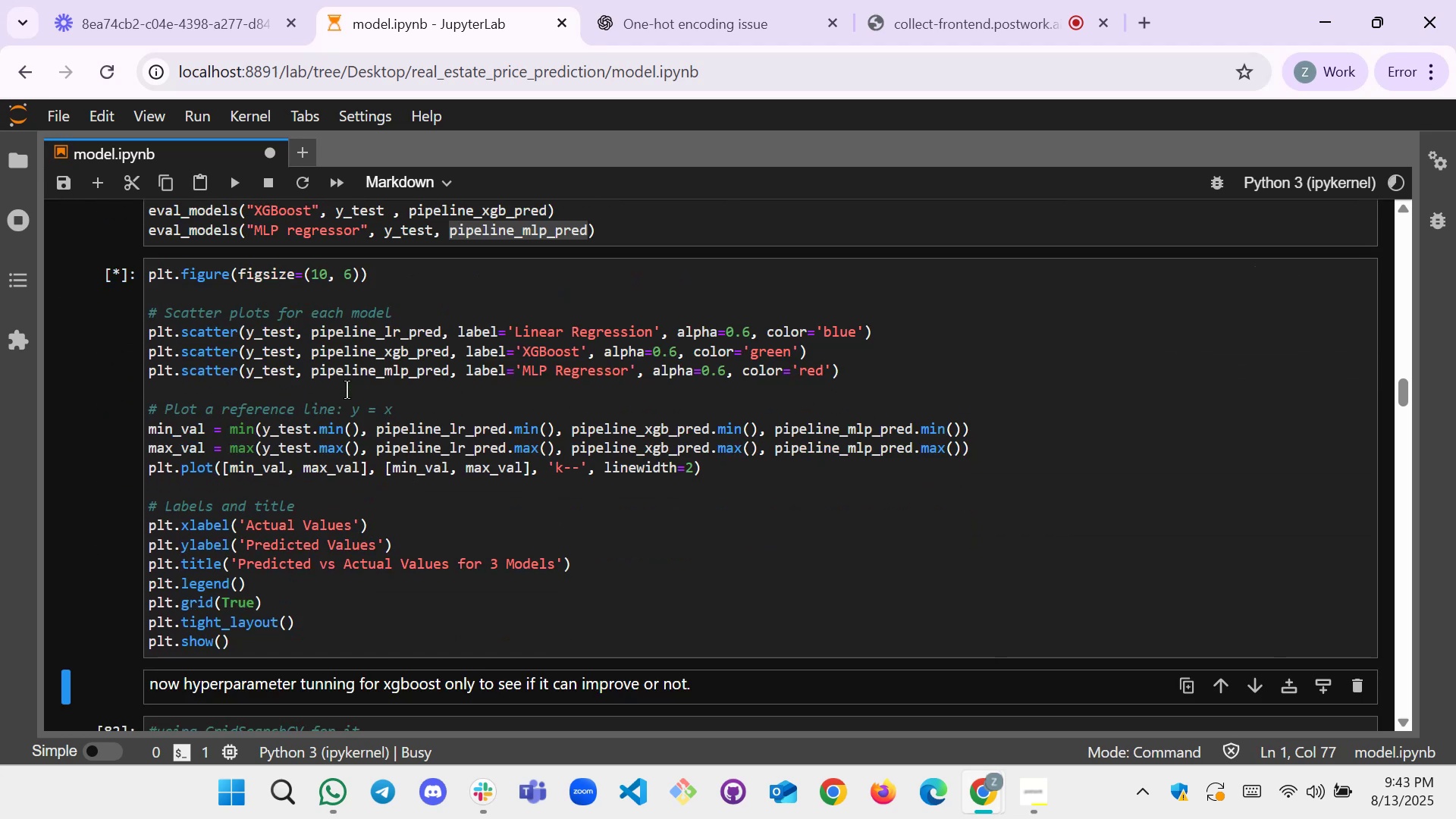 
scroll: coordinate [284, 348], scroll_direction: down, amount: 2.0
 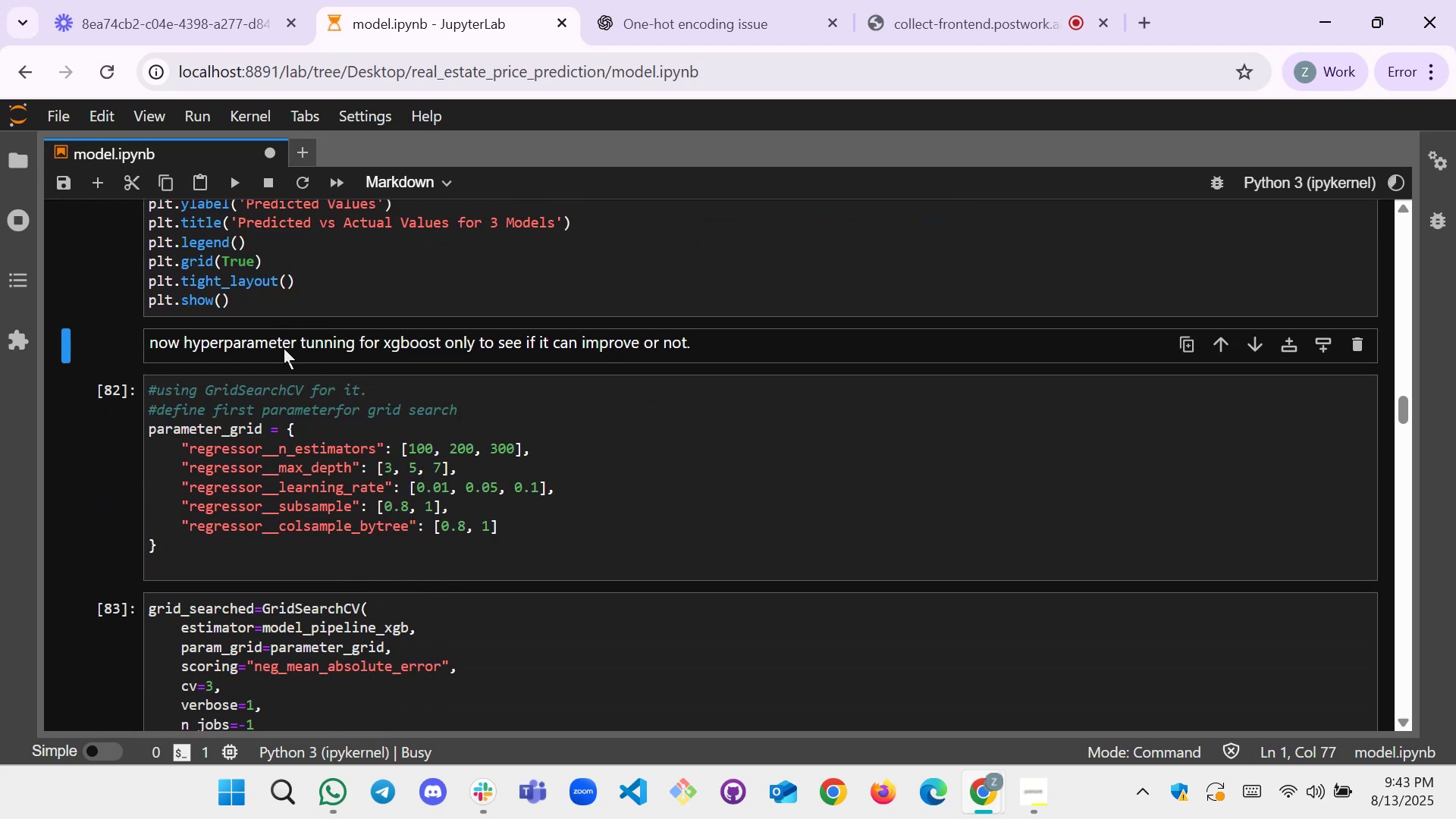 
key(Shift+Enter)
 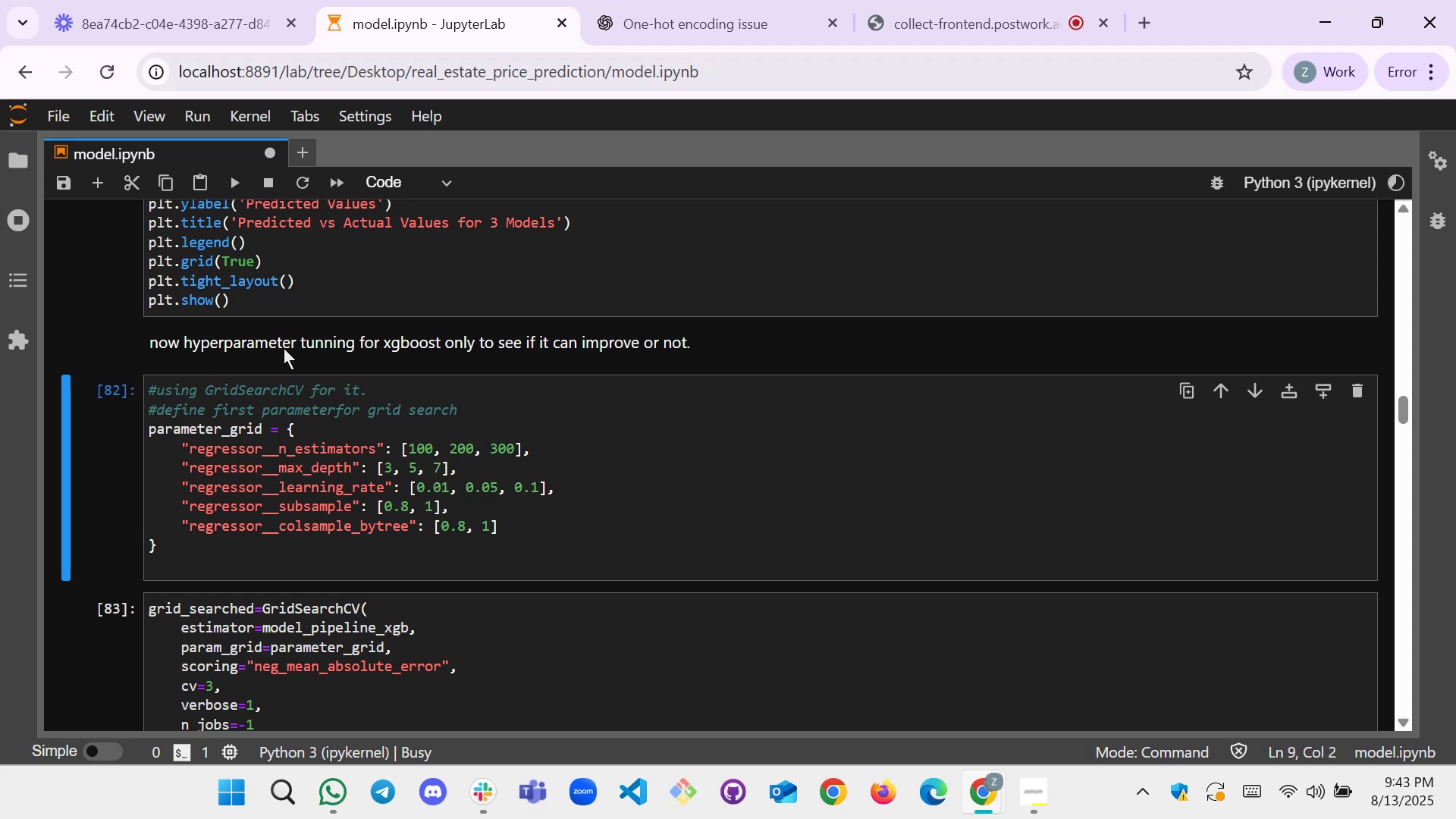 
key(Shift+Enter)
 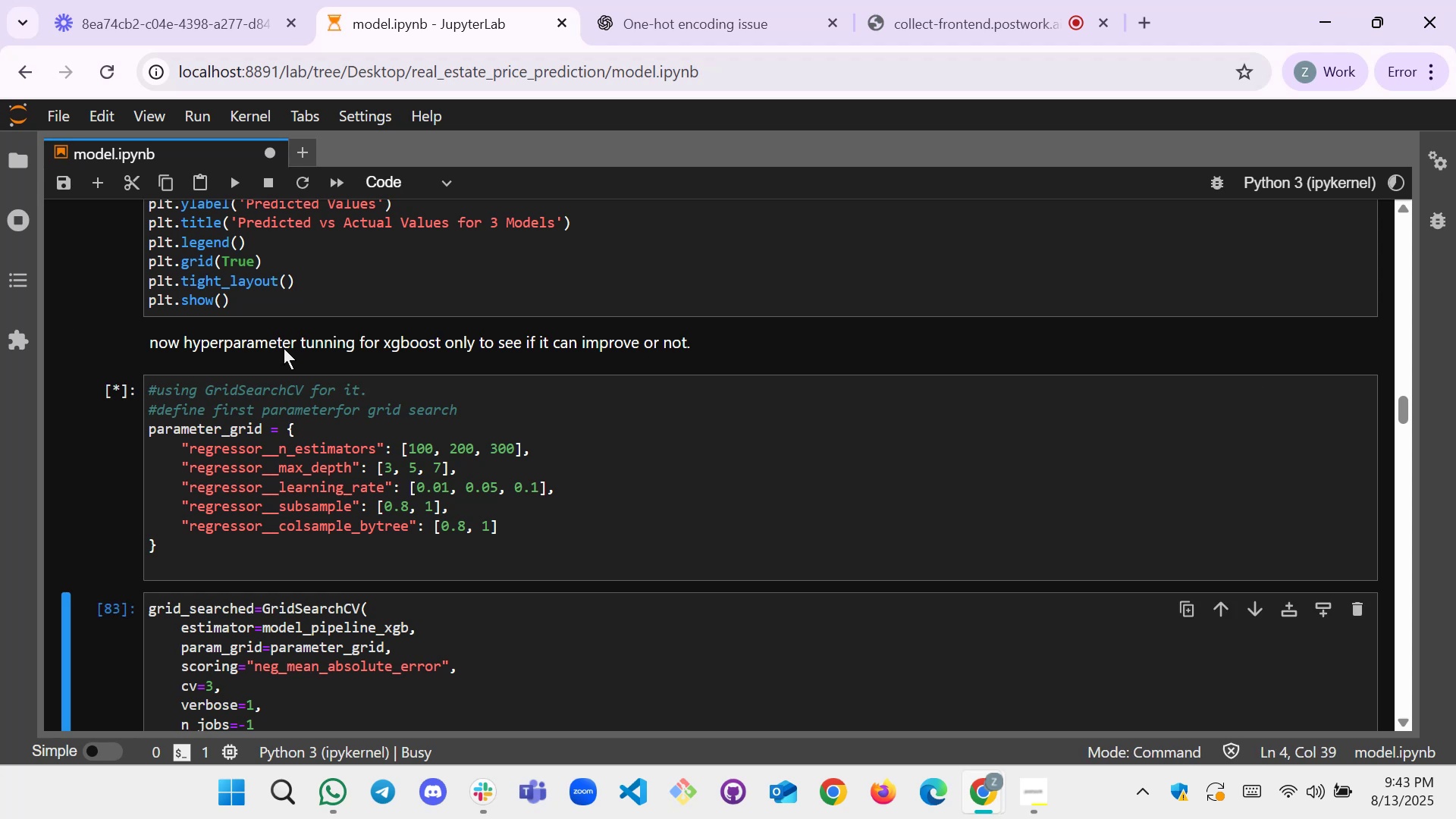 
scroll: coordinate [267, 410], scroll_direction: down, amount: 3.0
 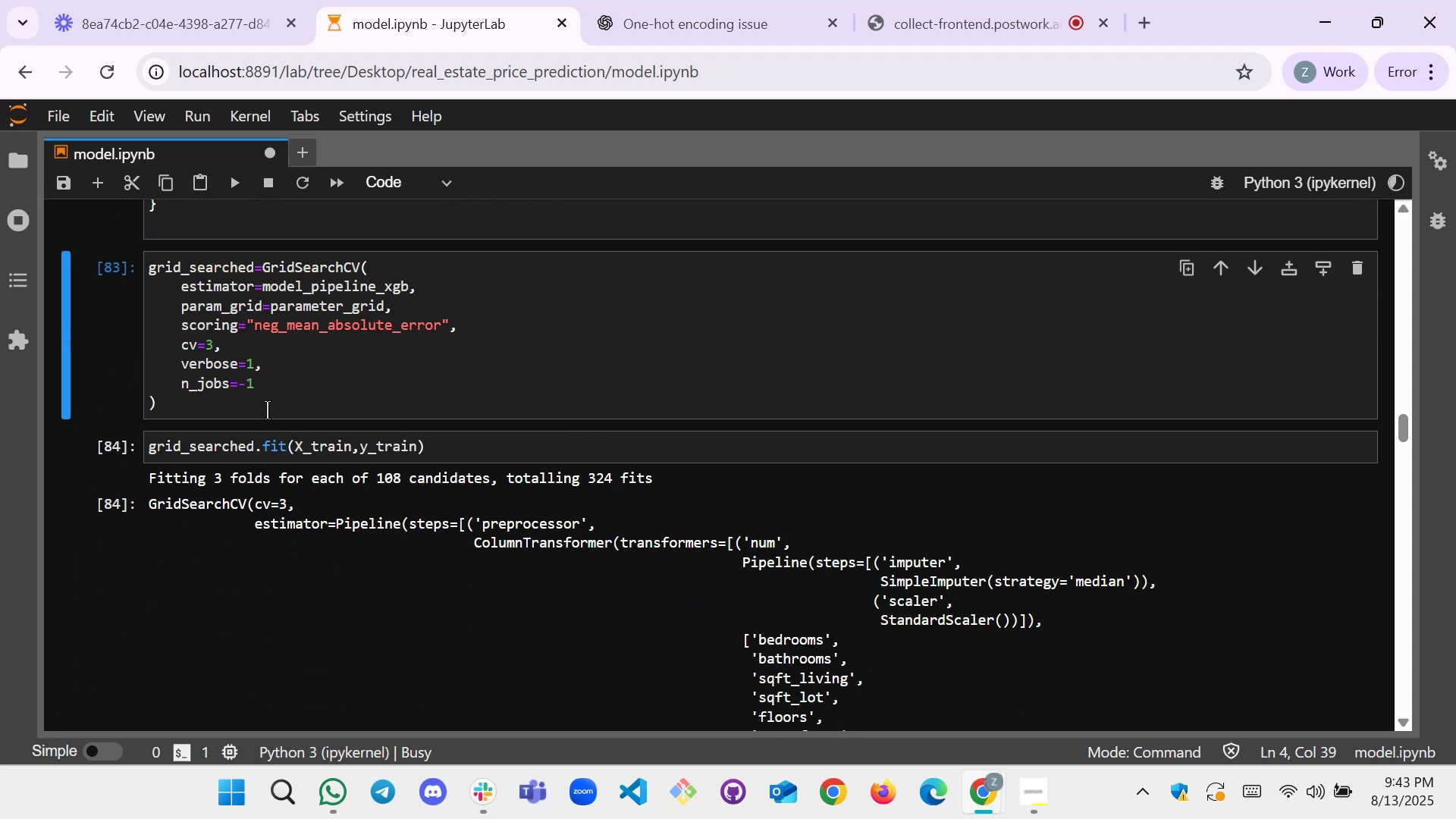 
key(Shift+Enter)
 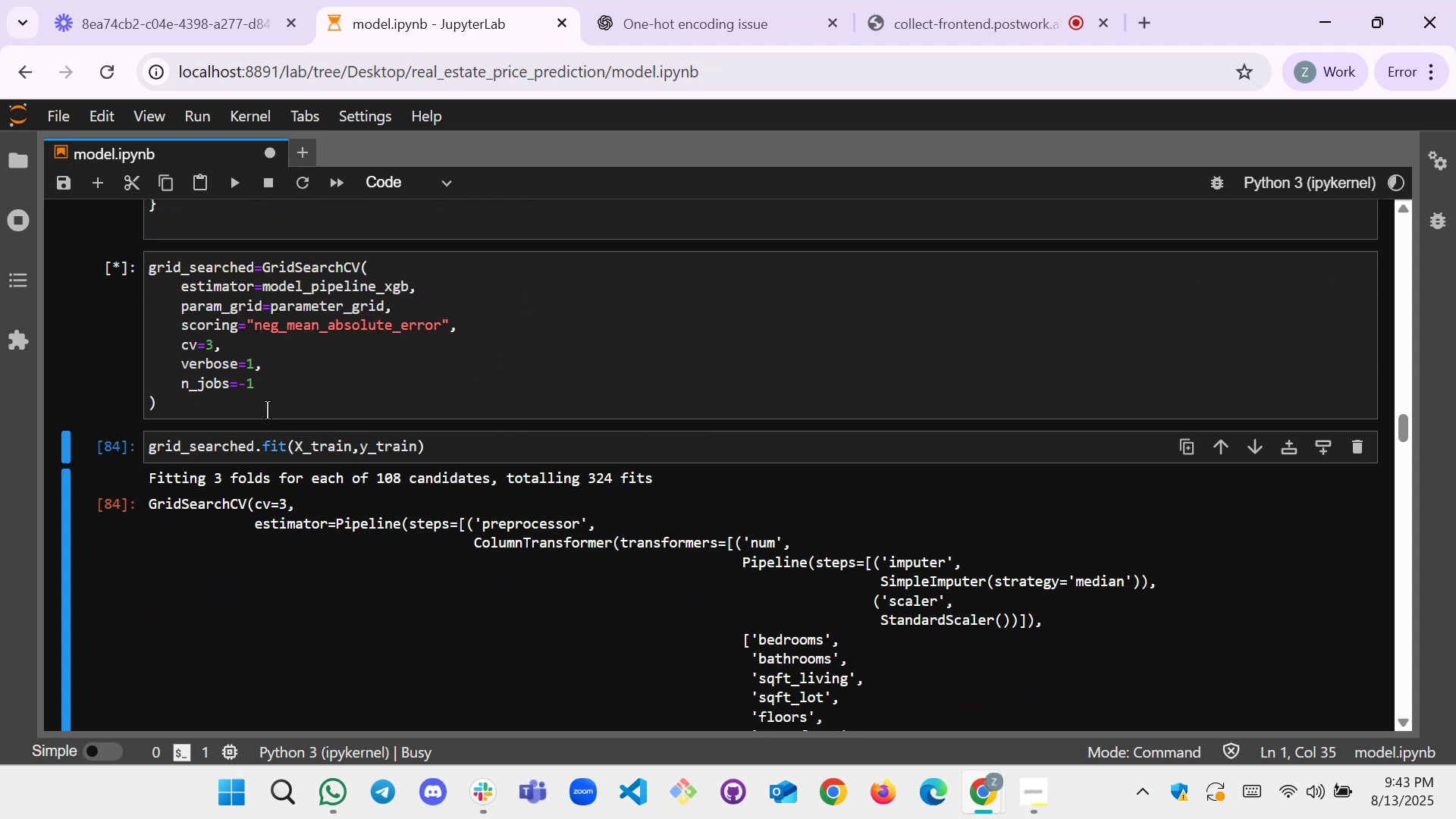 
key(Shift+Enter)
 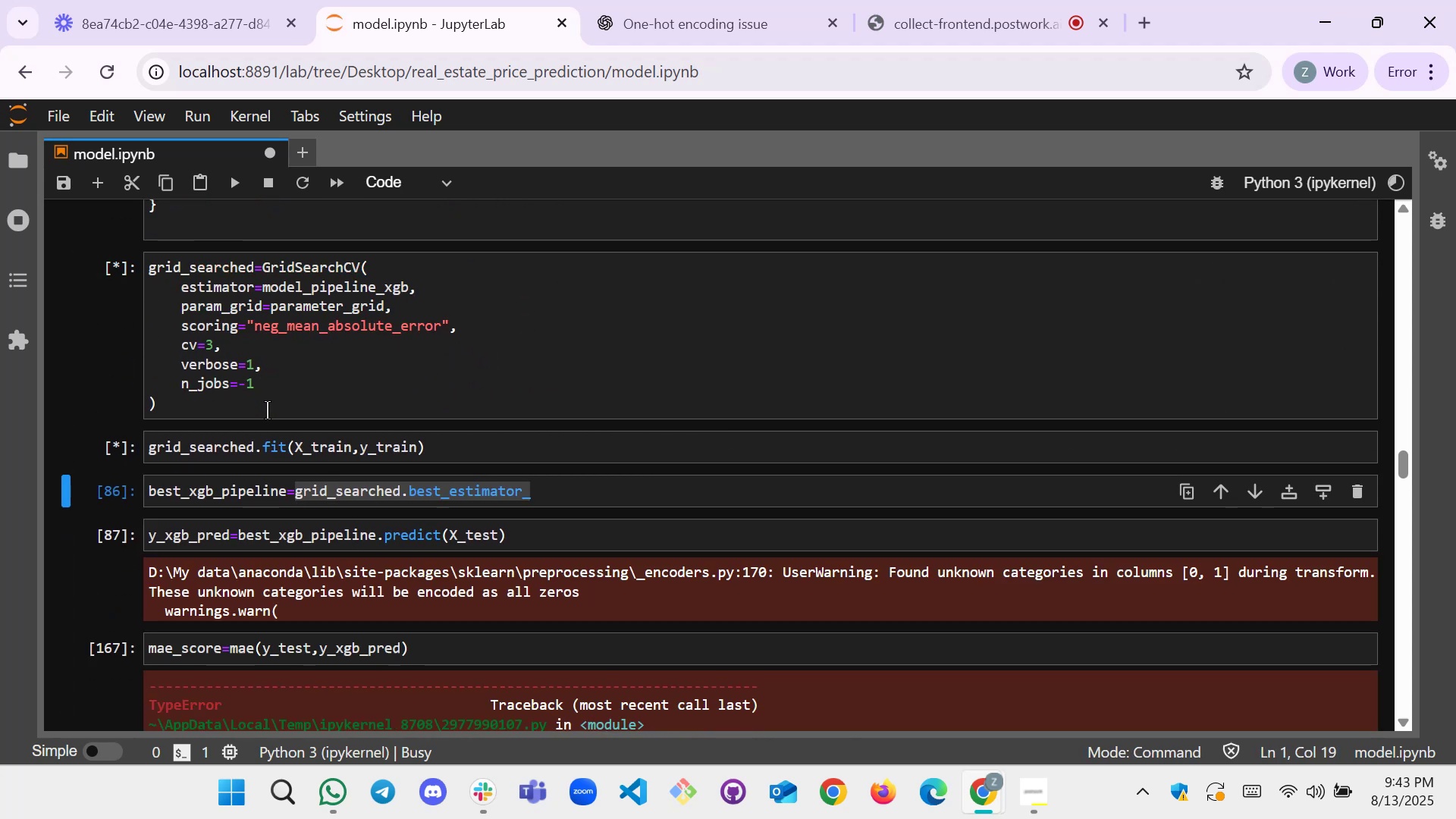 
scroll: coordinate [264, 416], scroll_direction: down, amount: 1.0
 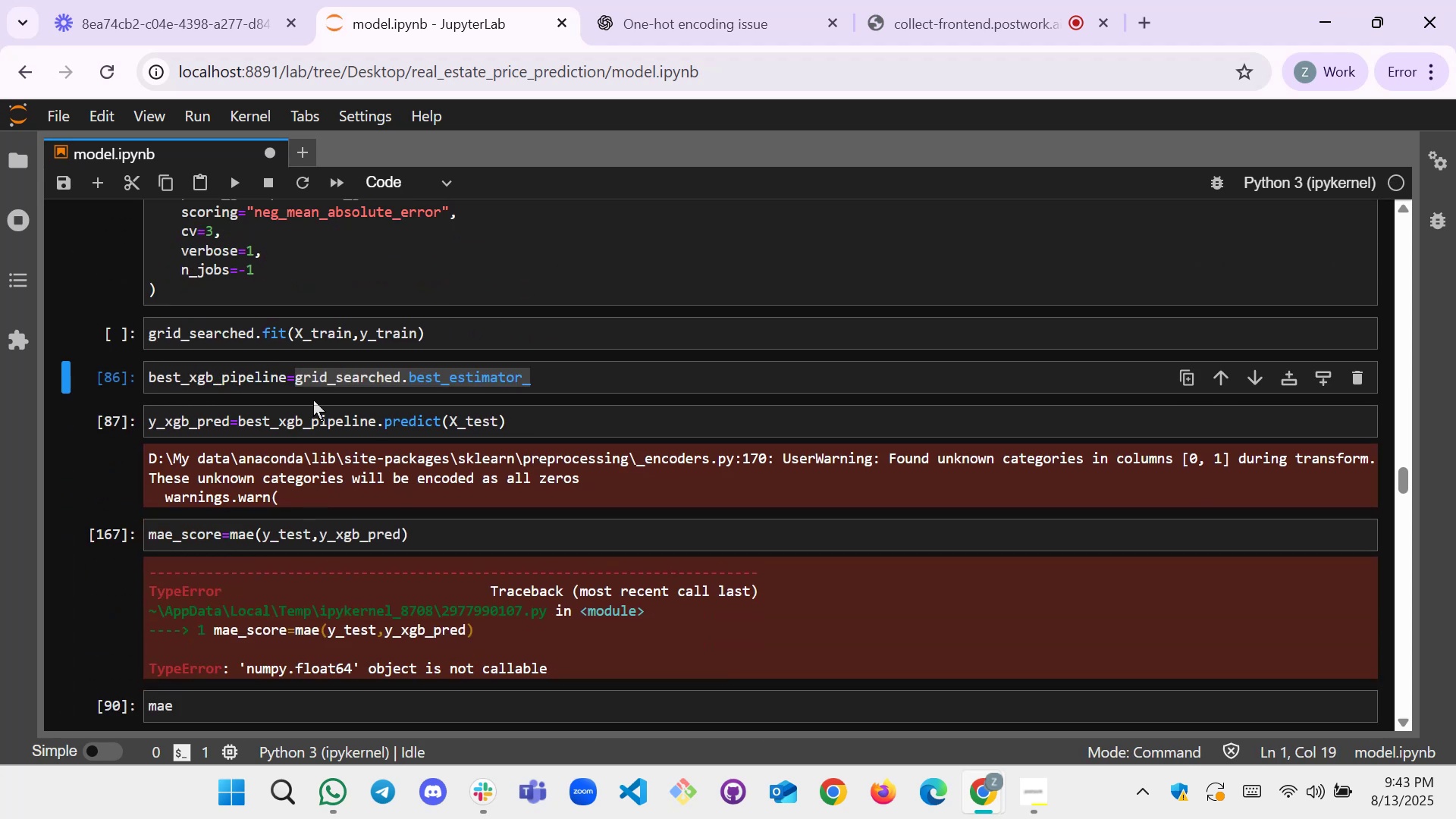 
key(Shift+Enter)
 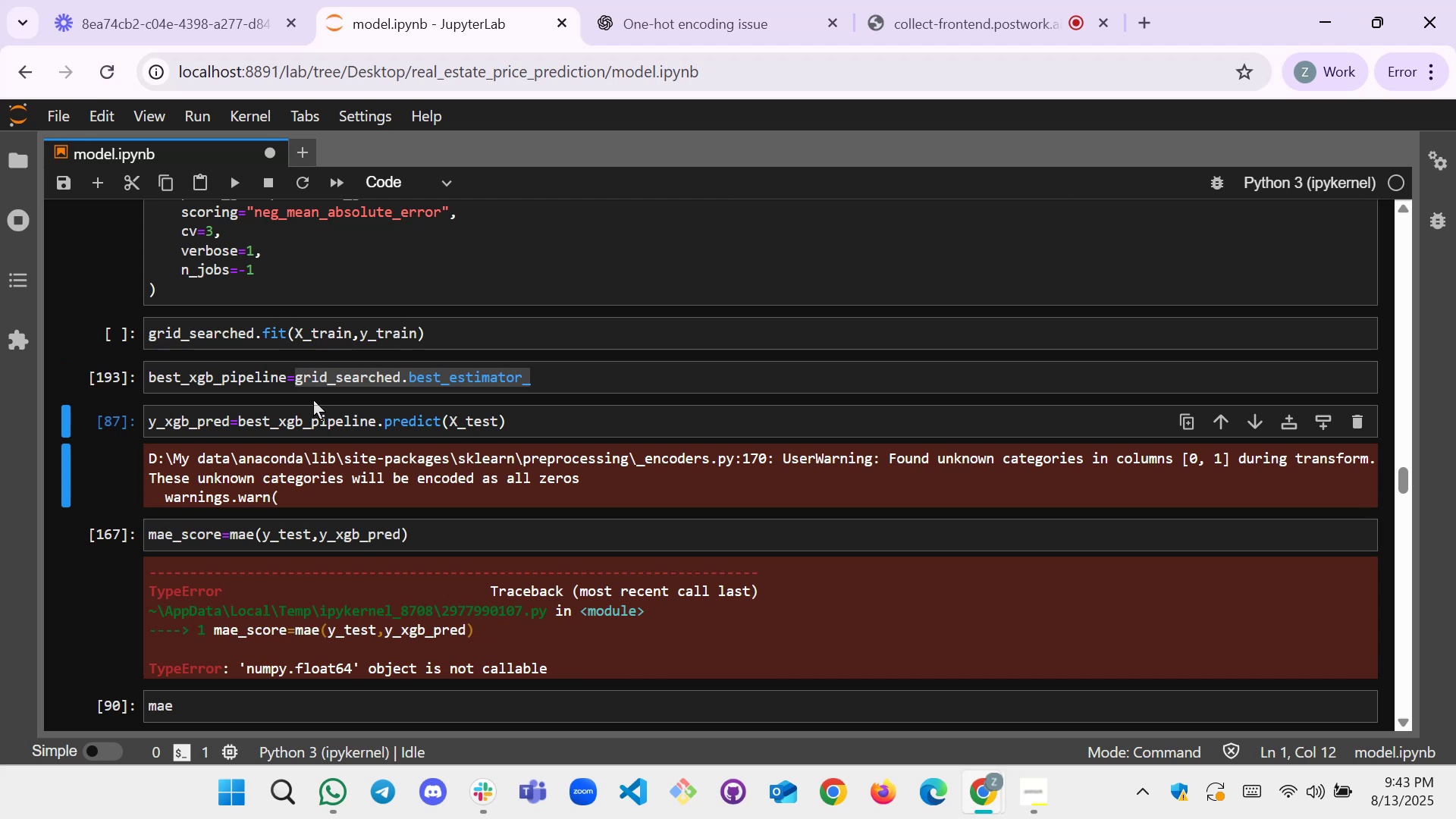 
wait(6.8)
 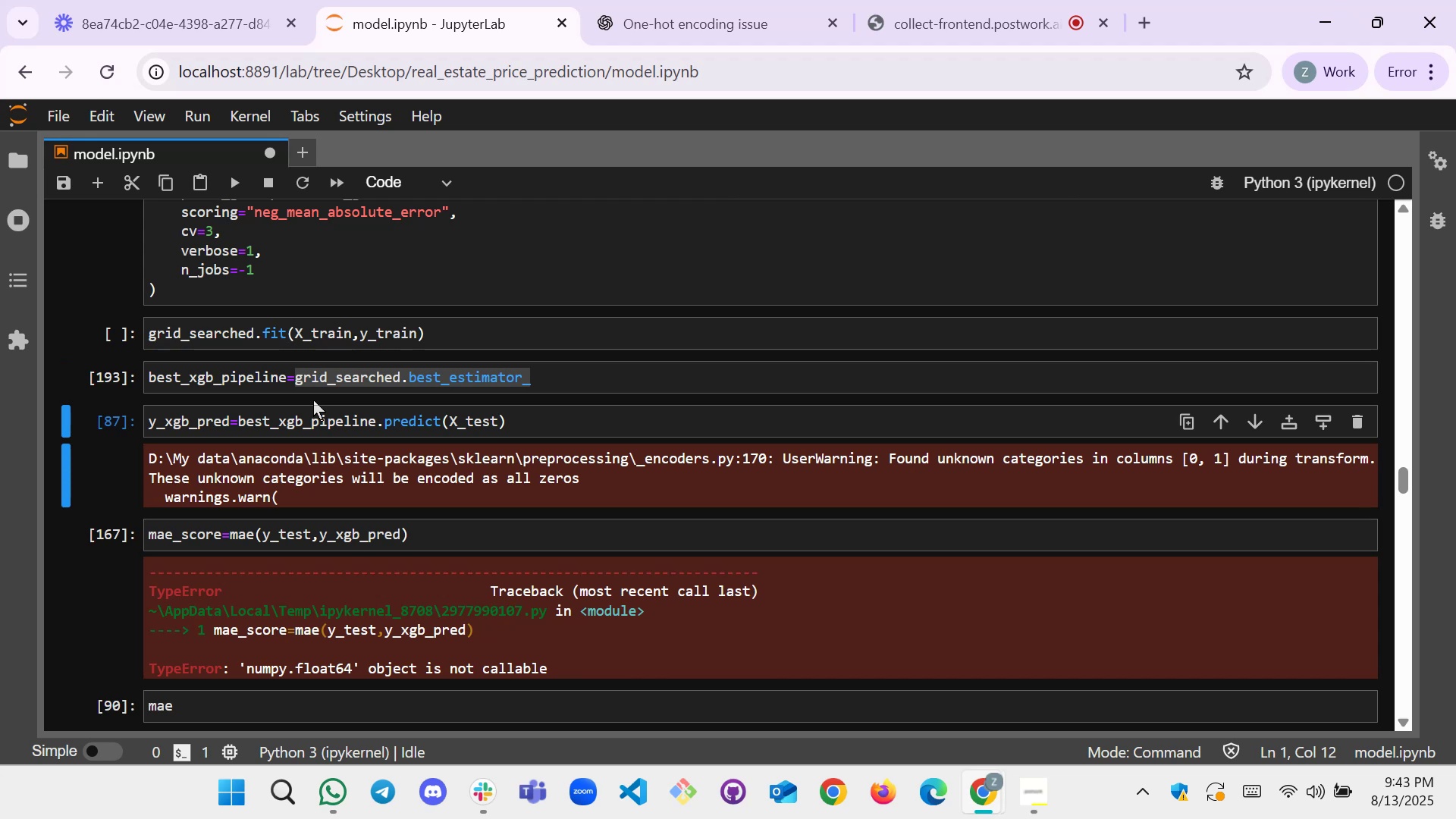 
key(Shift+Enter)
 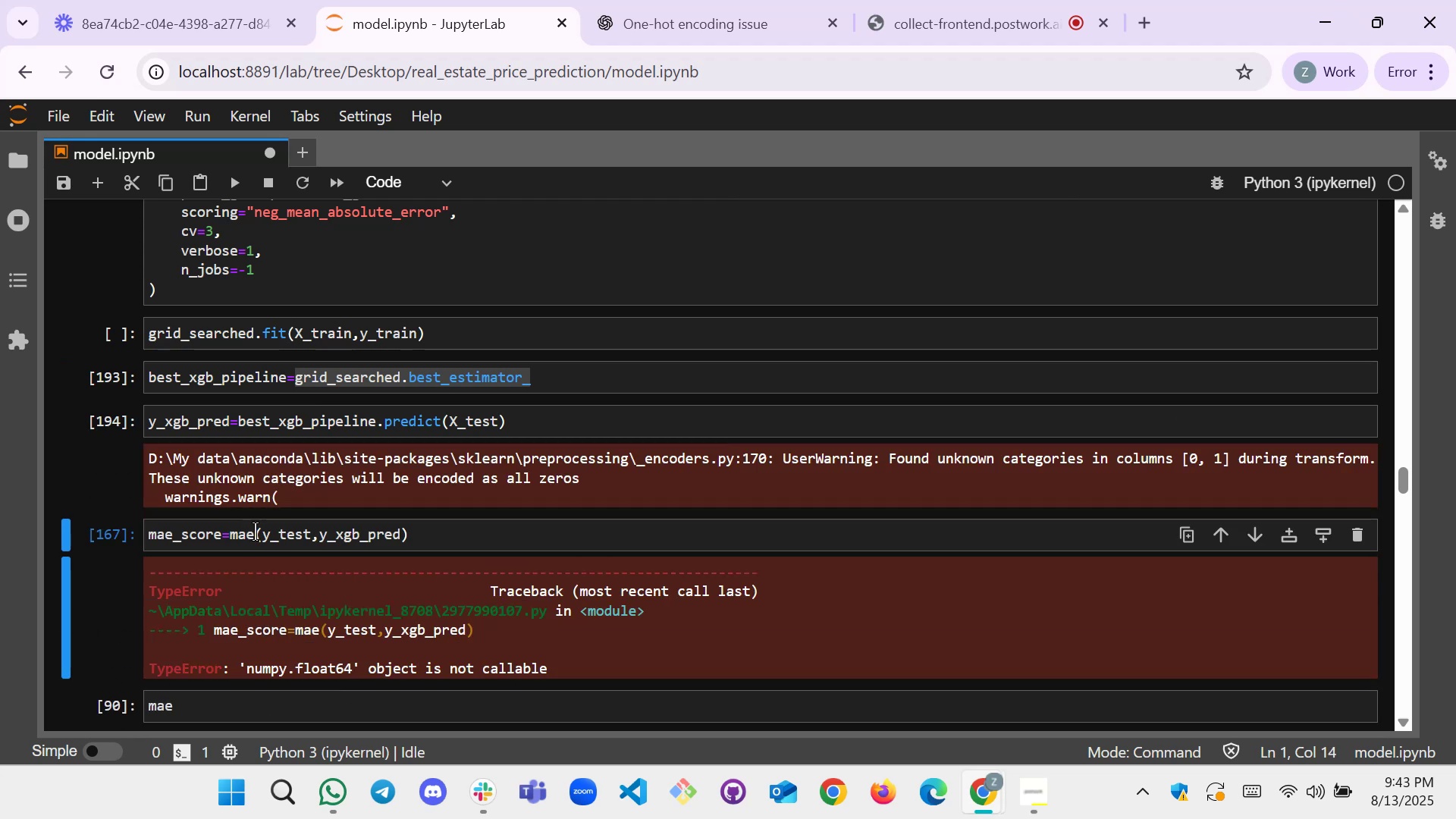 
left_click([255, 532])
 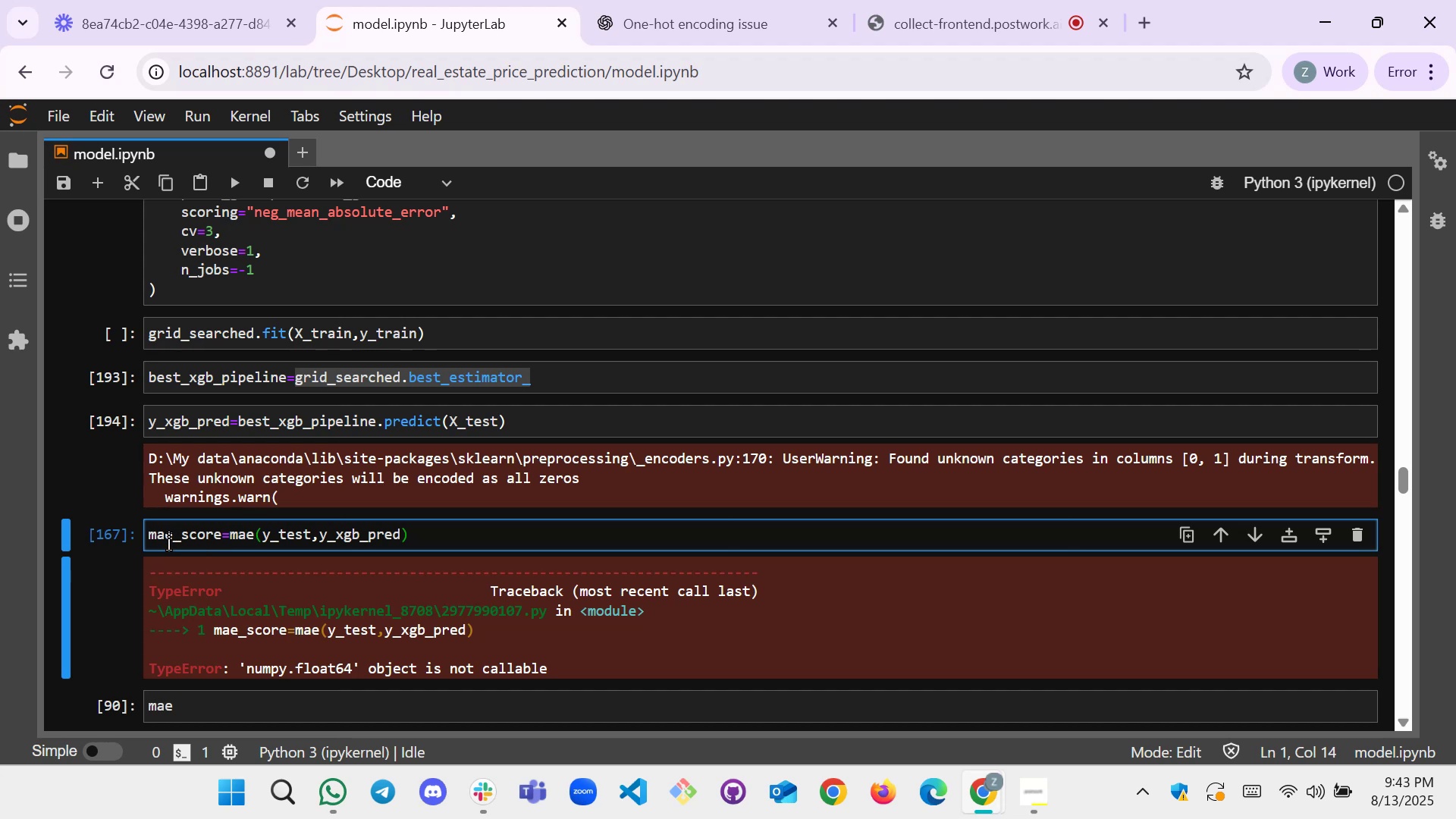 
scroll: coordinate [281, 551], scroll_direction: down, amount: 1.0
 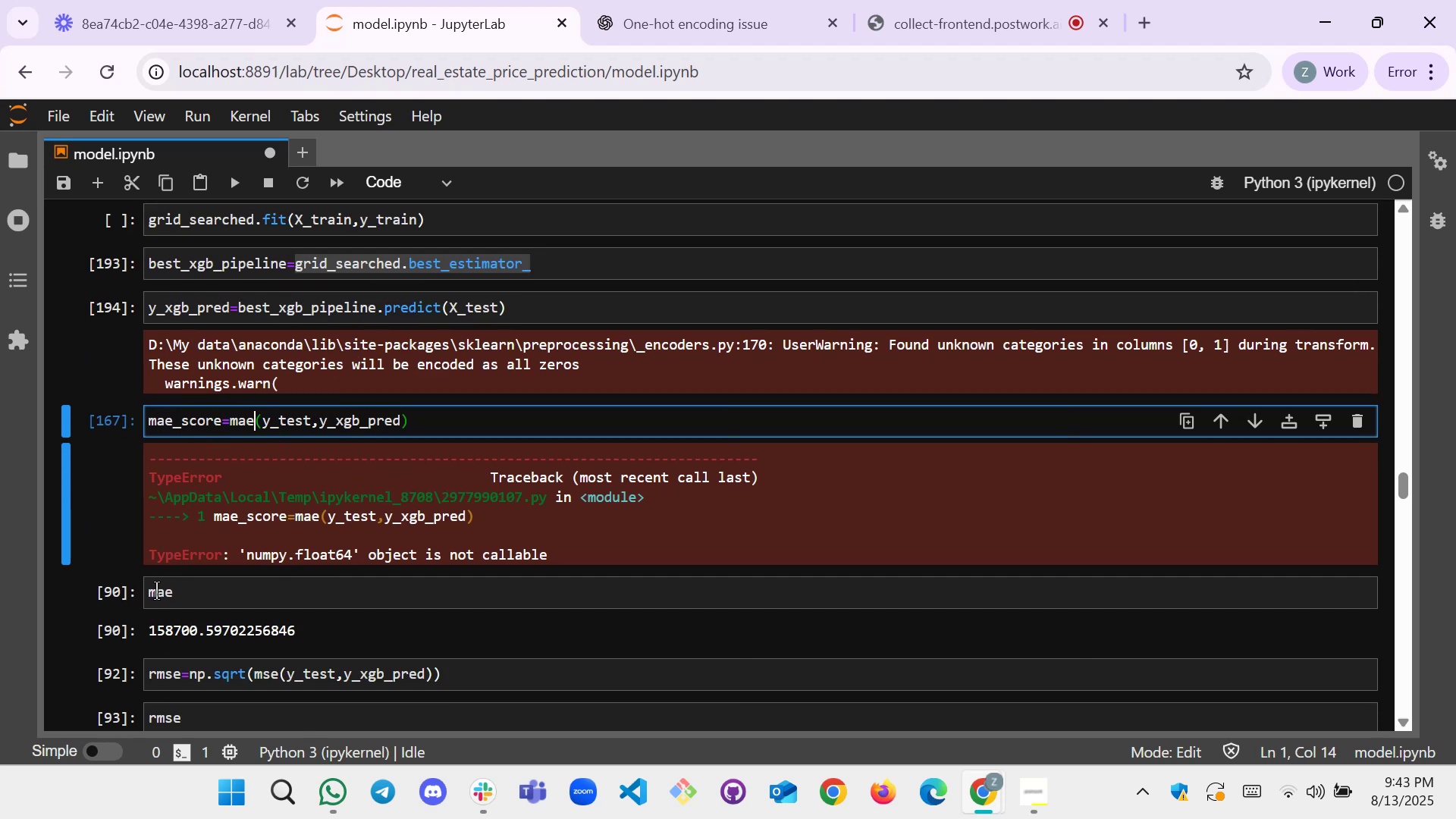 
left_click([177, 591])
 